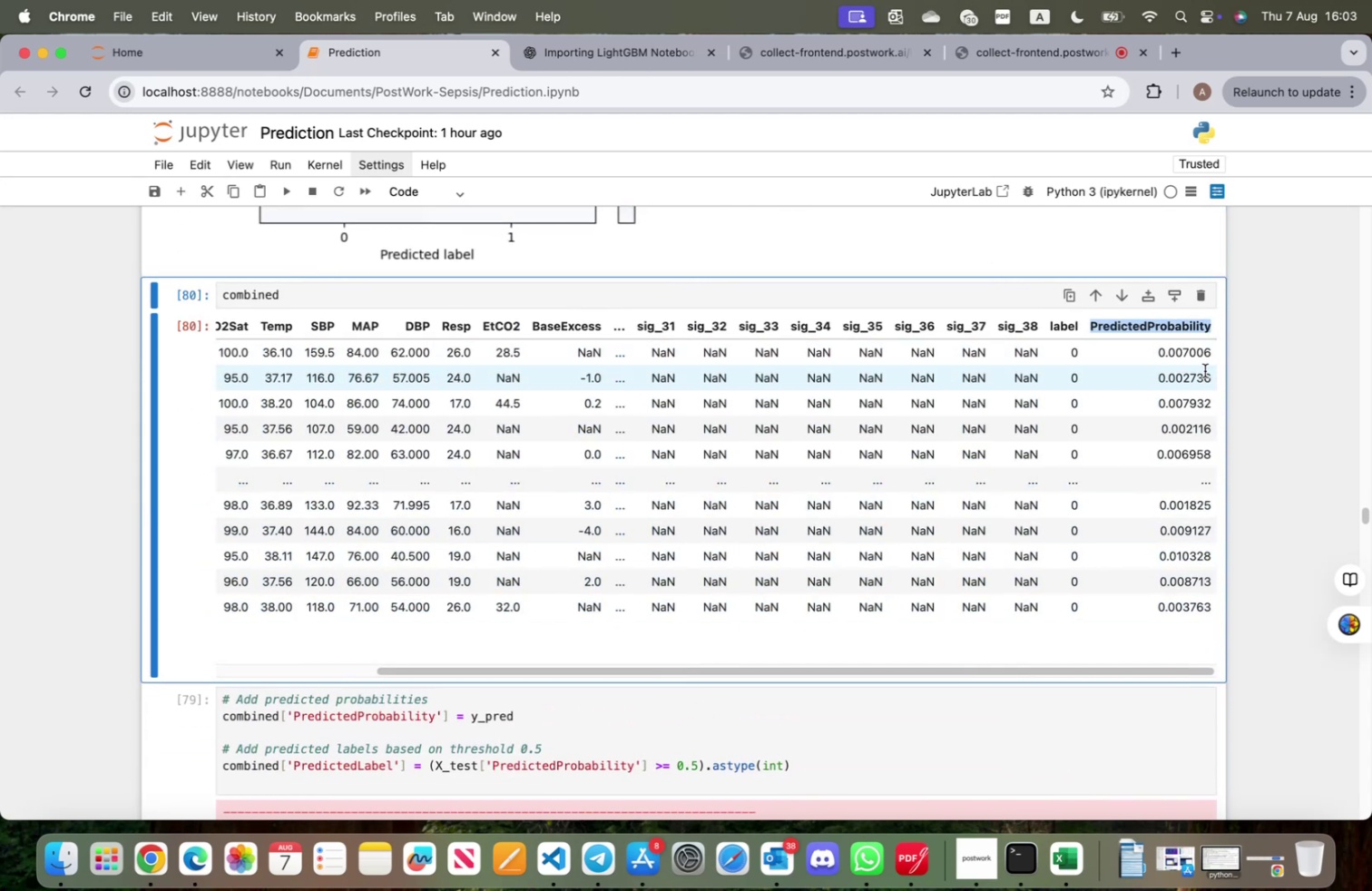 
key(Meta+C)
 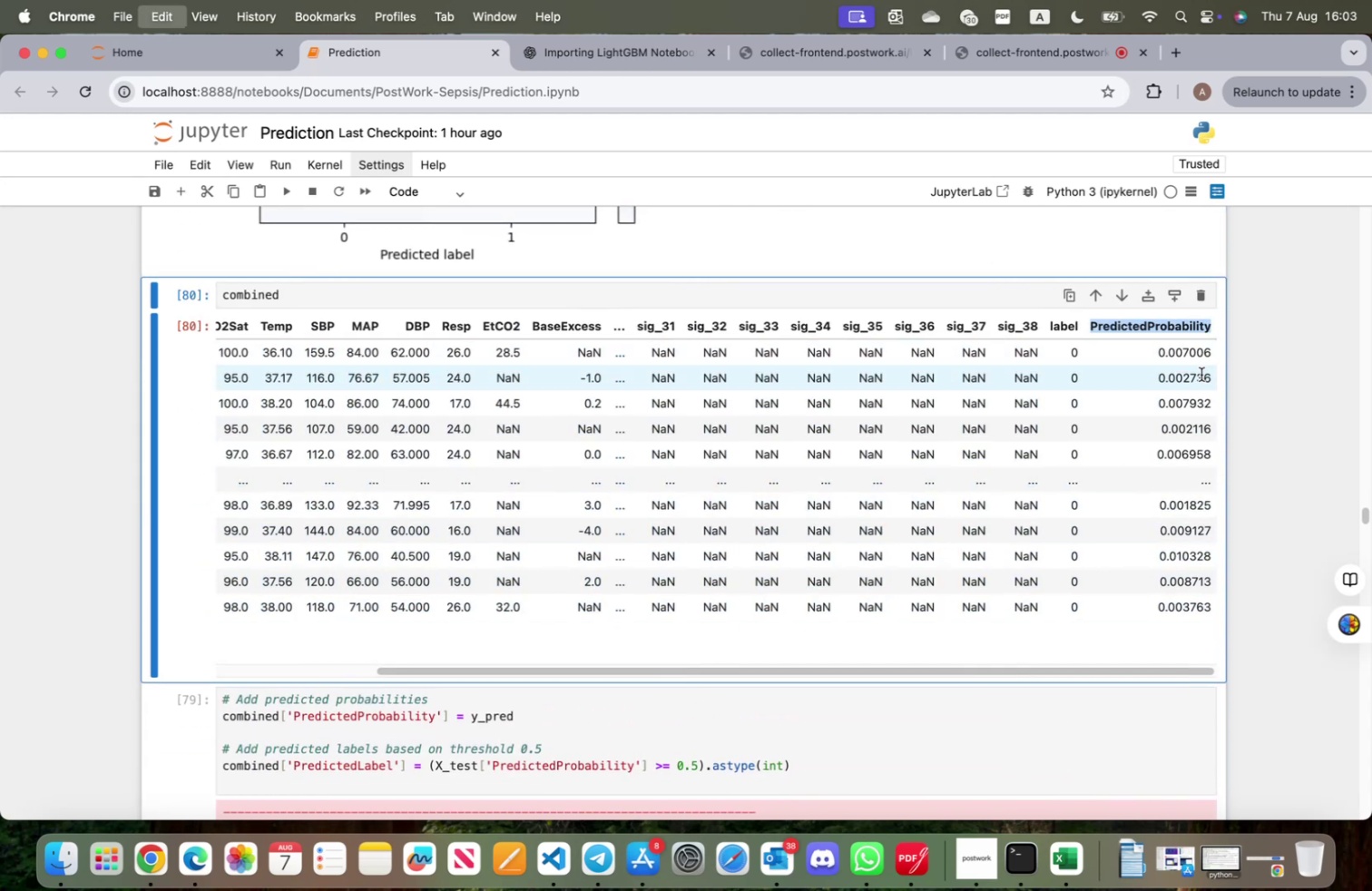 
scroll: coordinate [502, 347], scroll_direction: down, amount: 13.0
 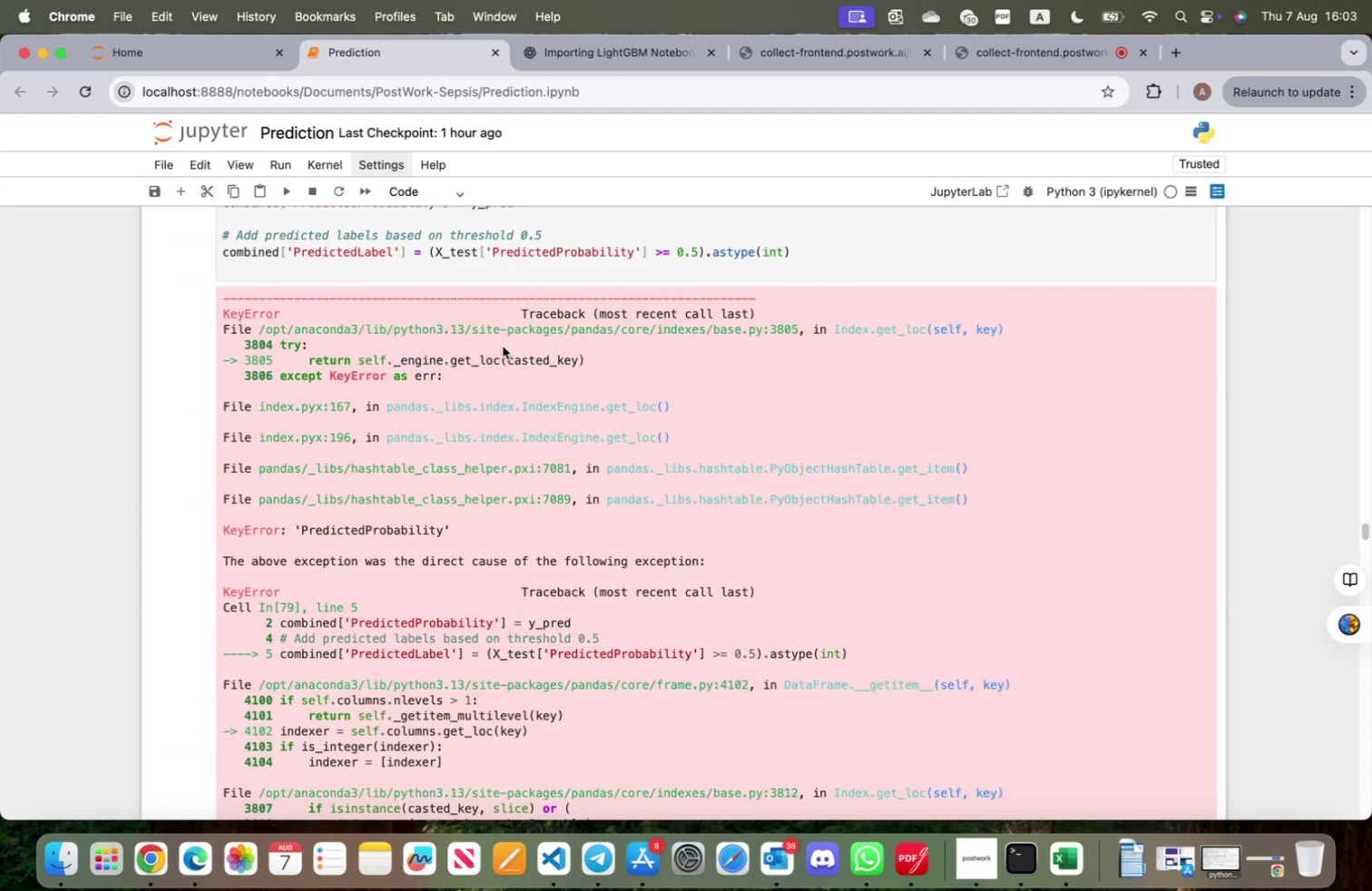 
scroll: coordinate [469, 345], scroll_direction: up, amount: 6.0
 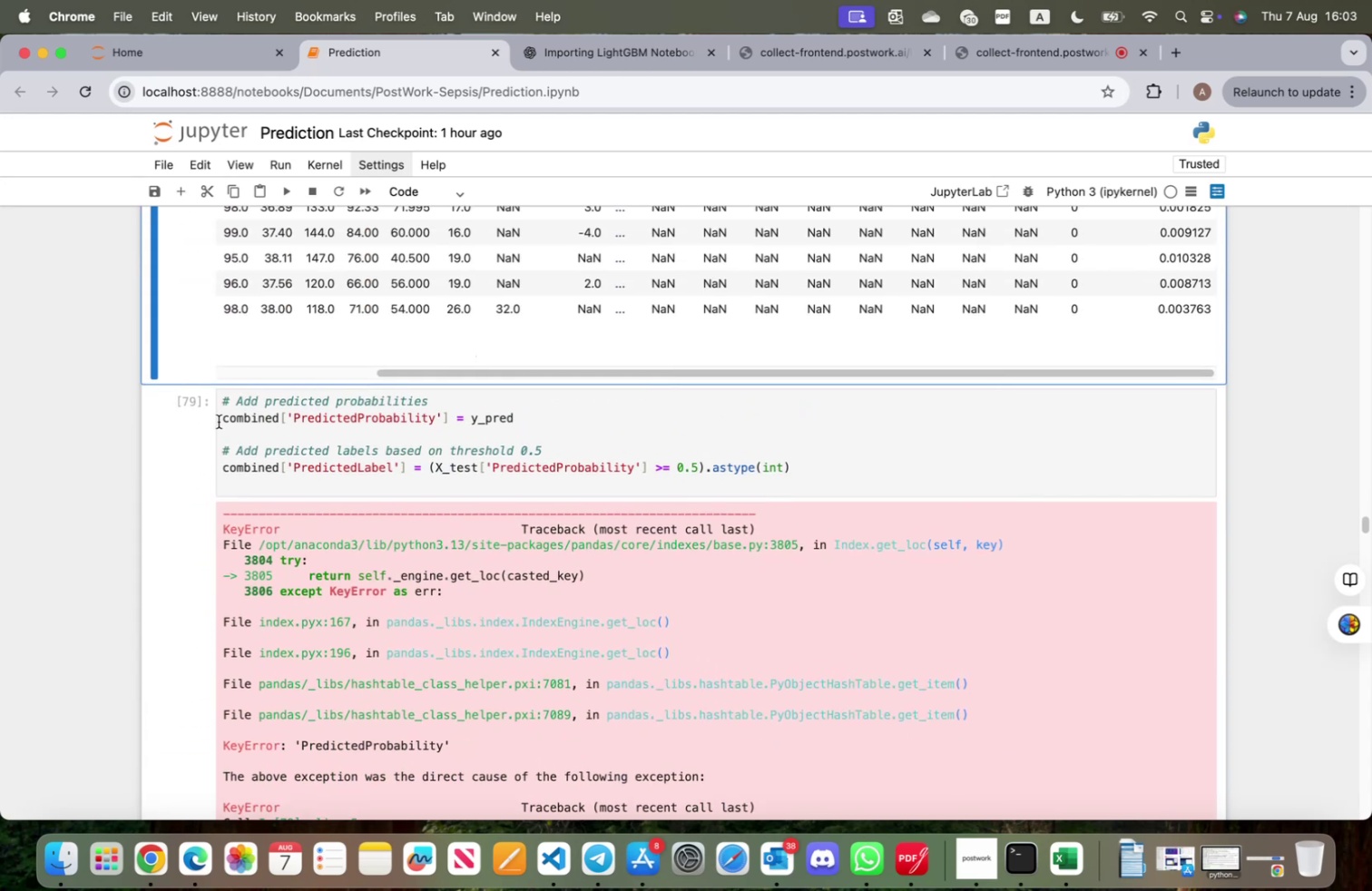 
left_click([220, 420])
 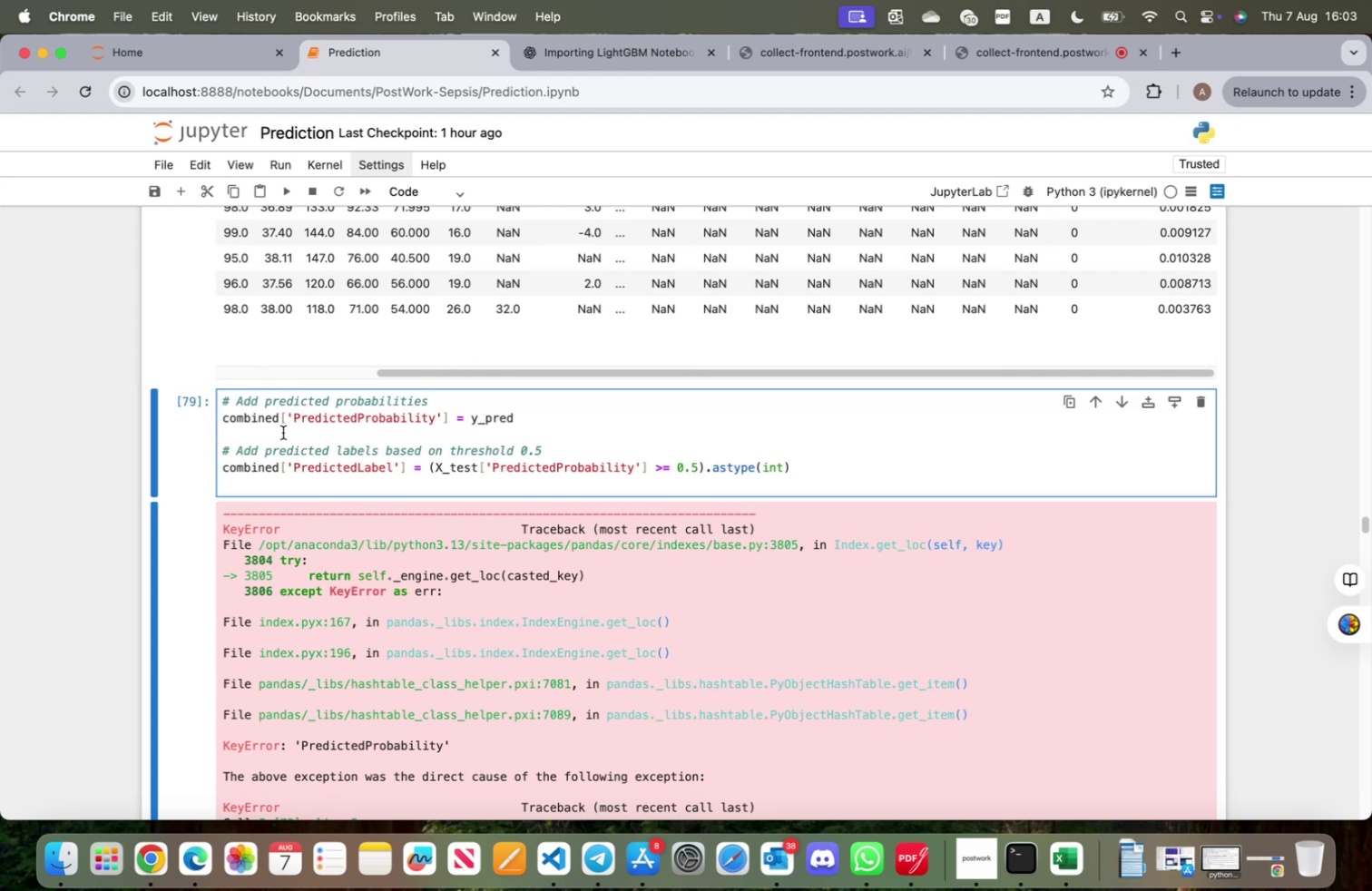 
key(Alt+OptionLeft)
 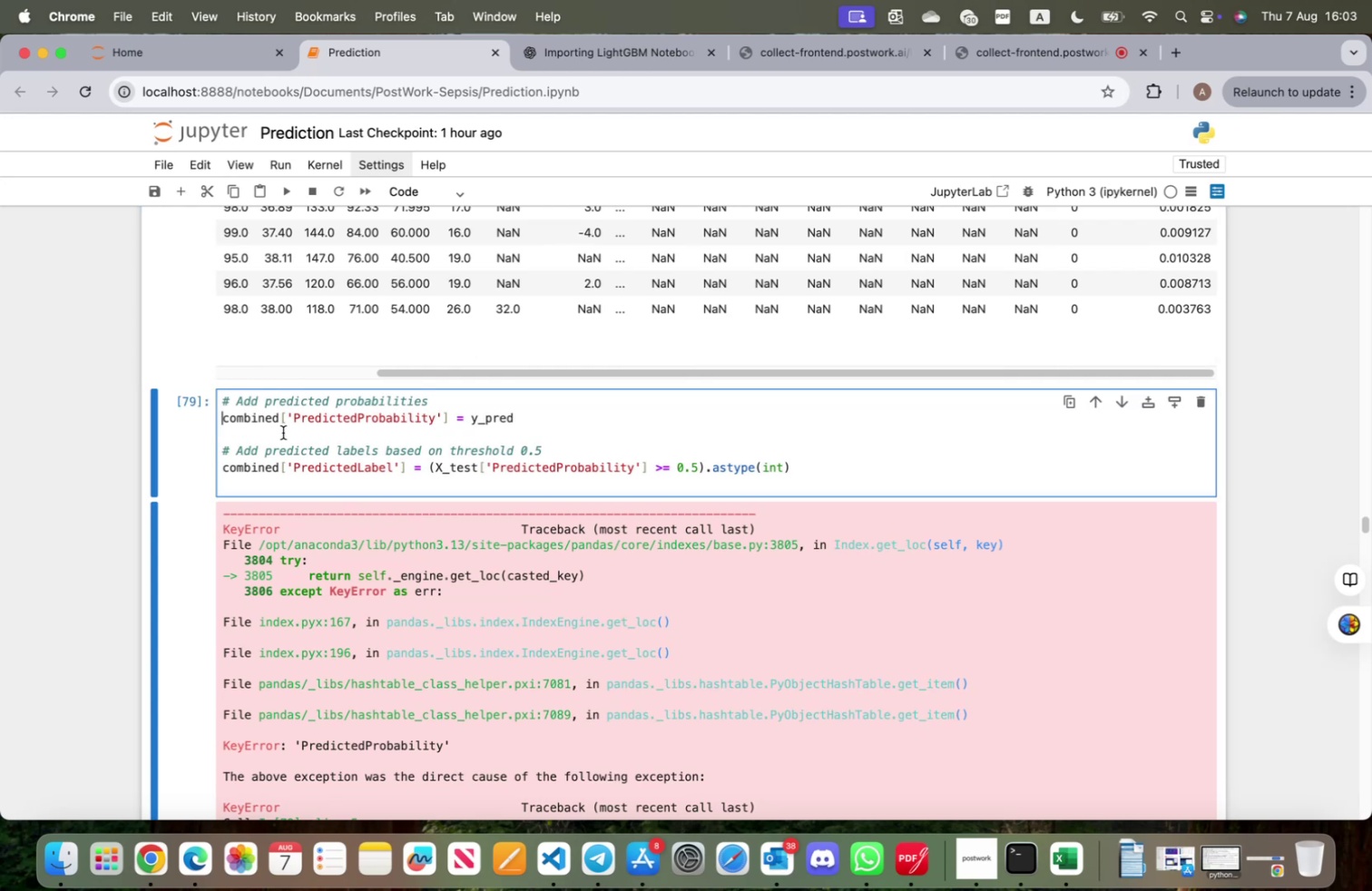 
key(Alt+3)
 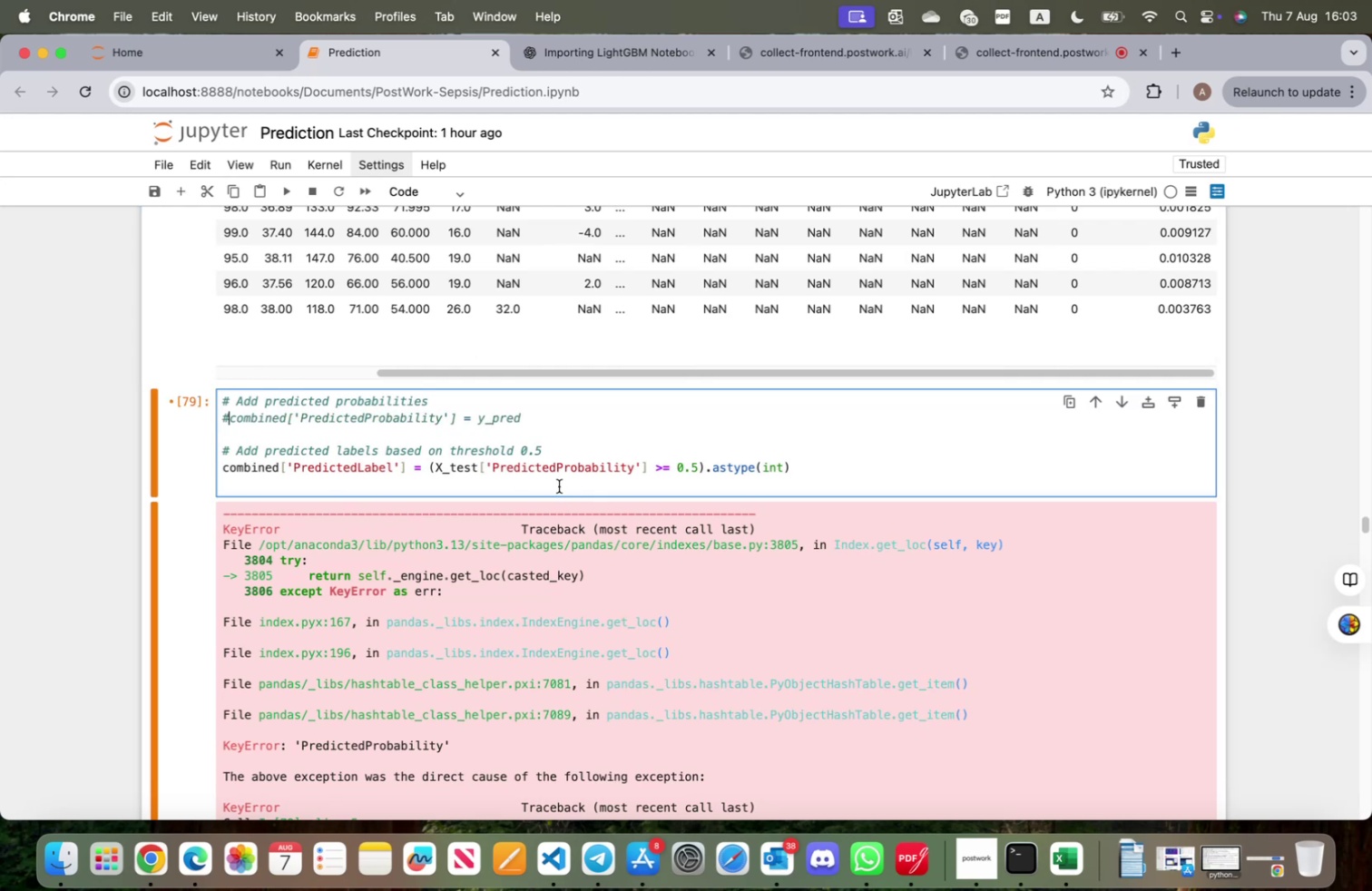 
double_click([563, 471])
 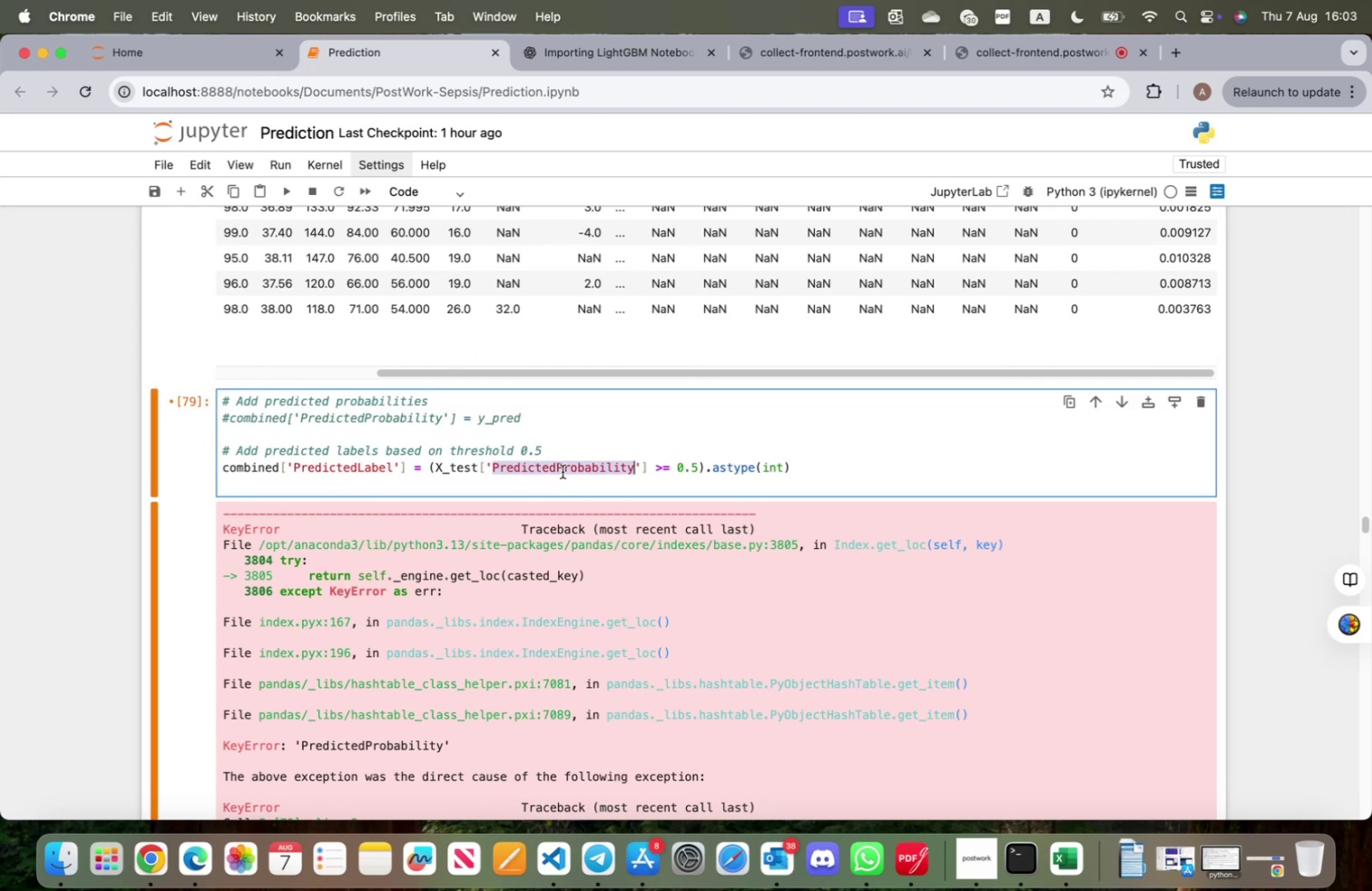 
key(Meta+V)
 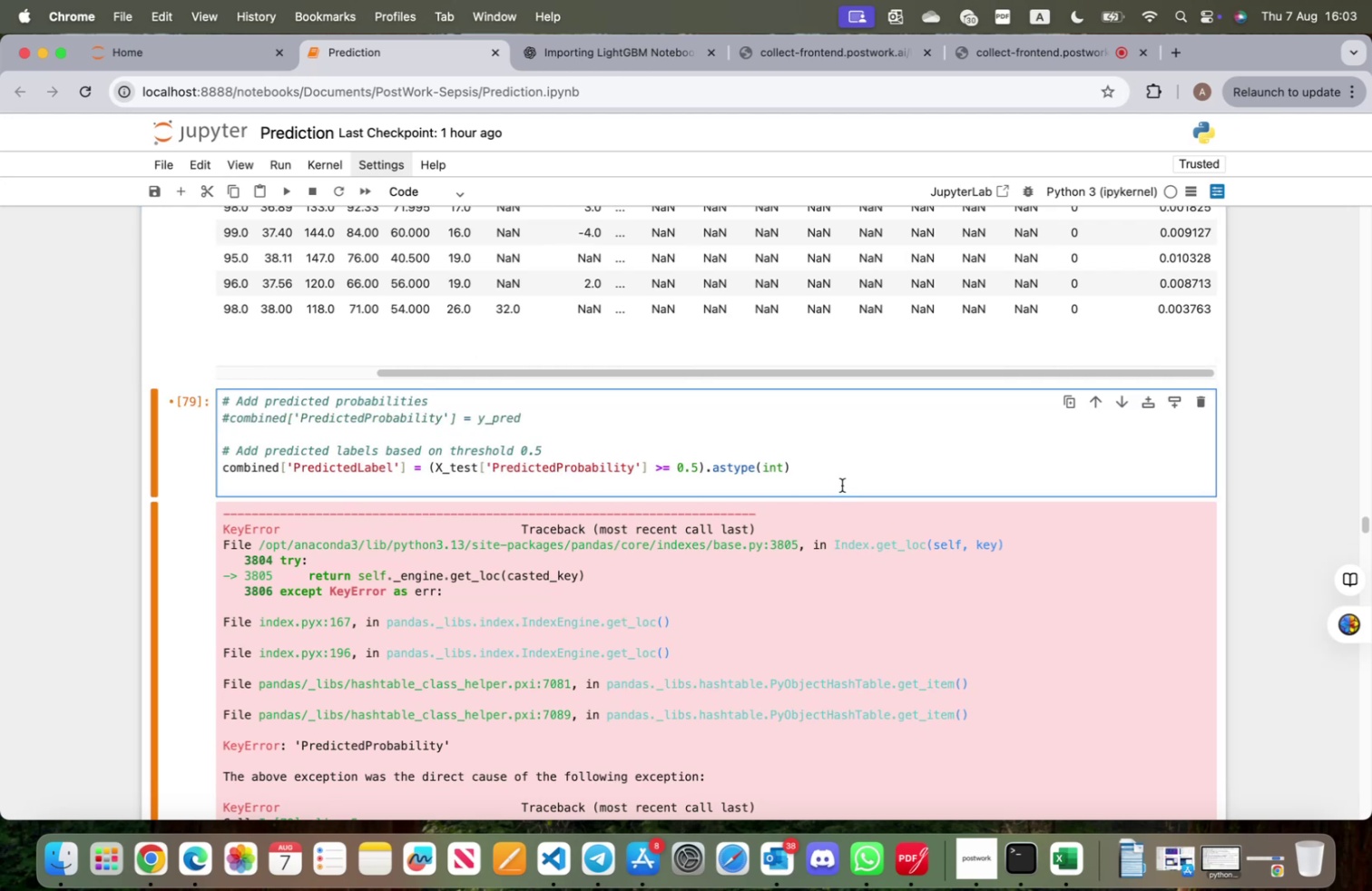 
key(Shift+ShiftRight)
 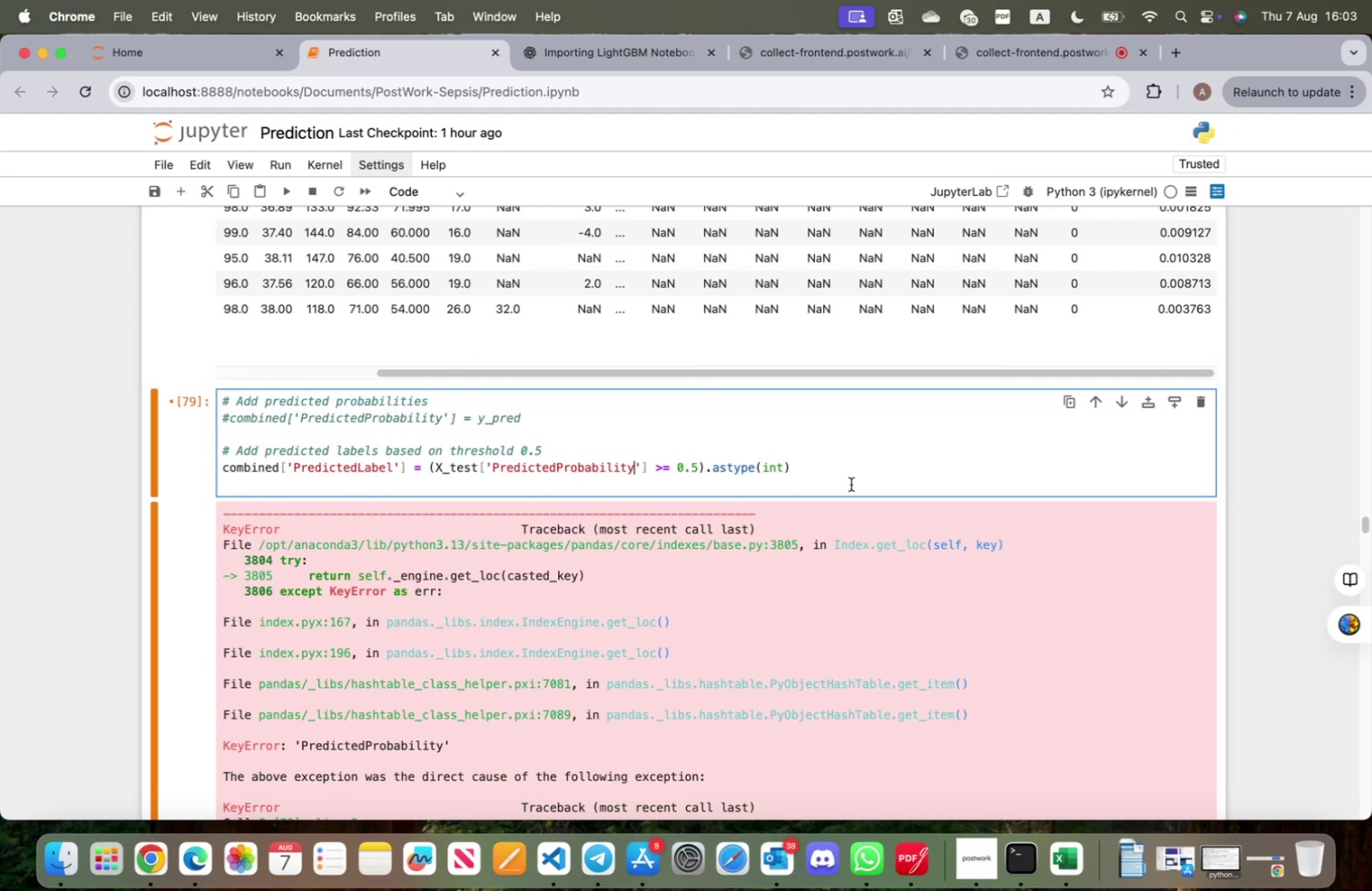 
key(Shift+Enter)
 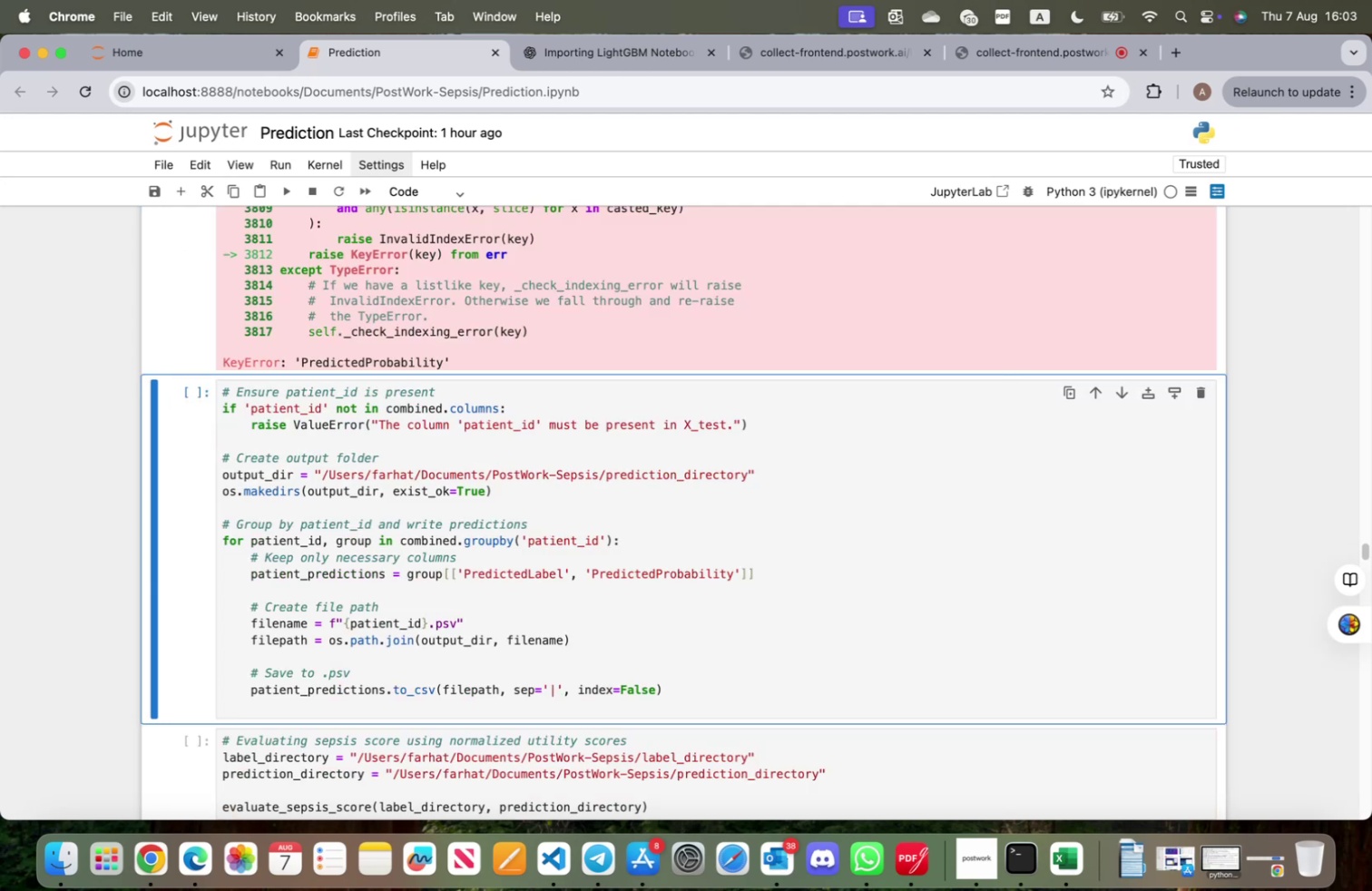 
scroll: coordinate [495, 467], scroll_direction: up, amount: 31.0
 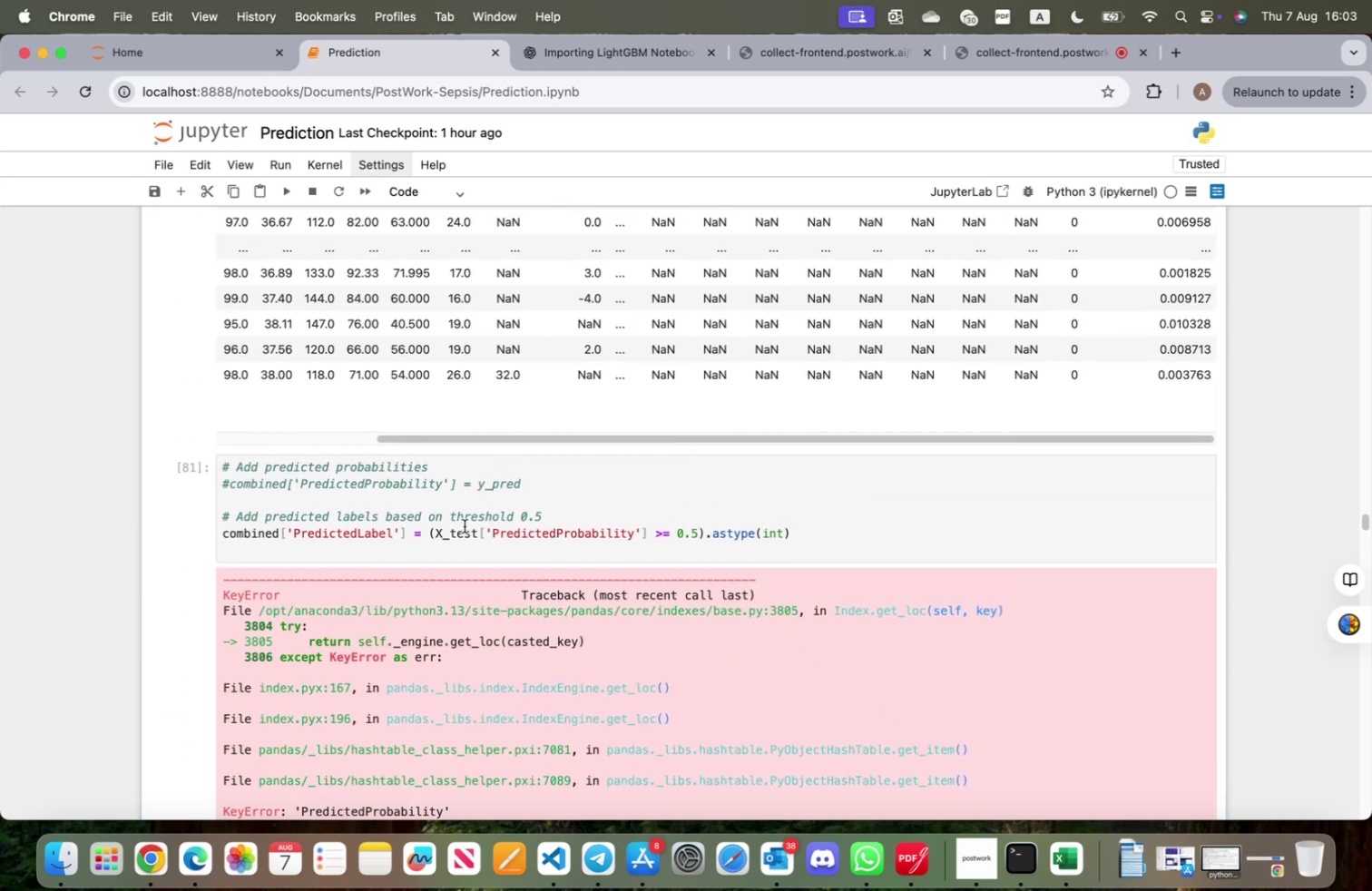 
left_click([479, 533])
 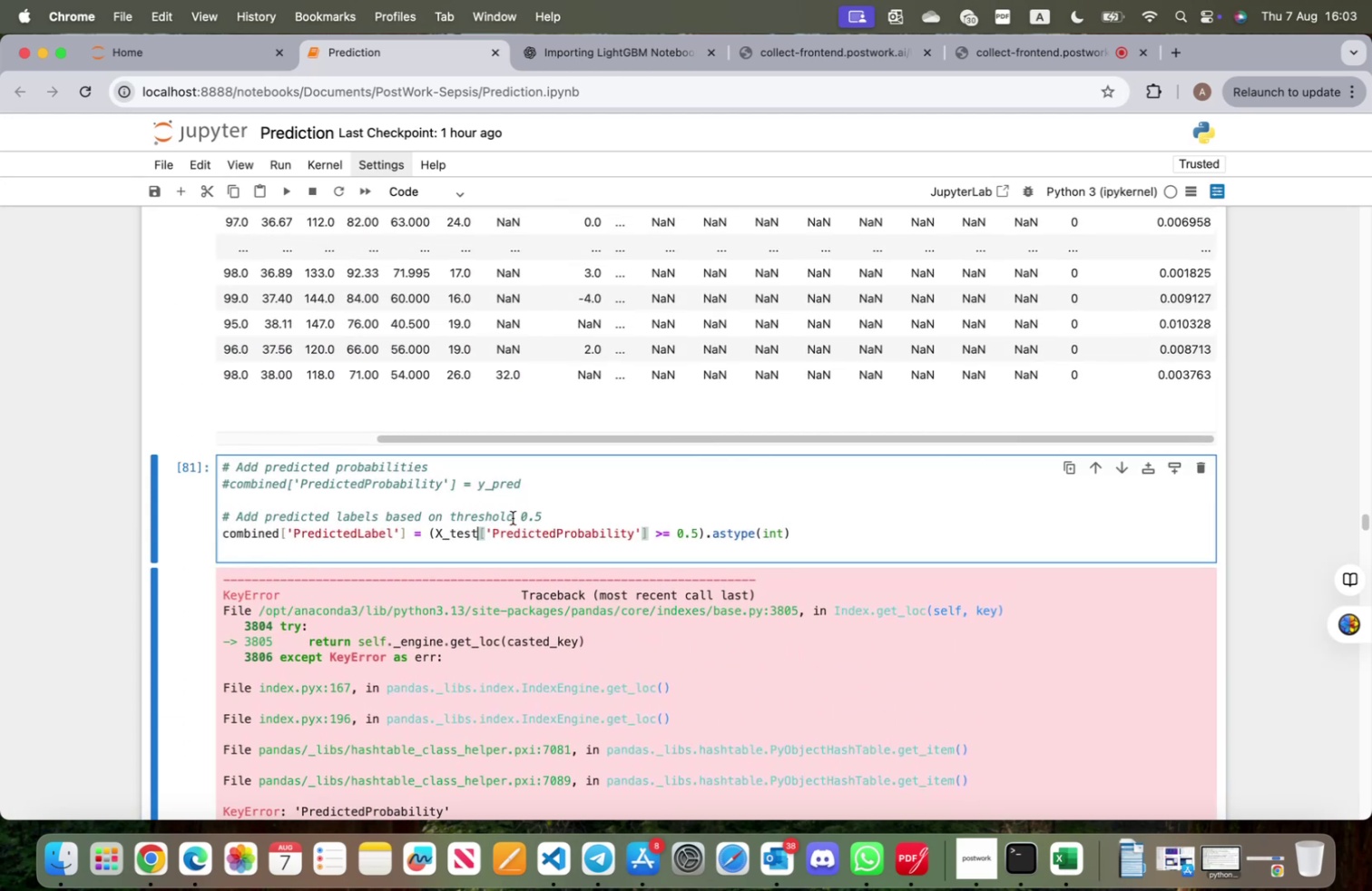 
key(Backspace)
key(Backspace)
key(Backspace)
key(Backspace)
key(Backspace)
key(Backspace)
type(combined)
 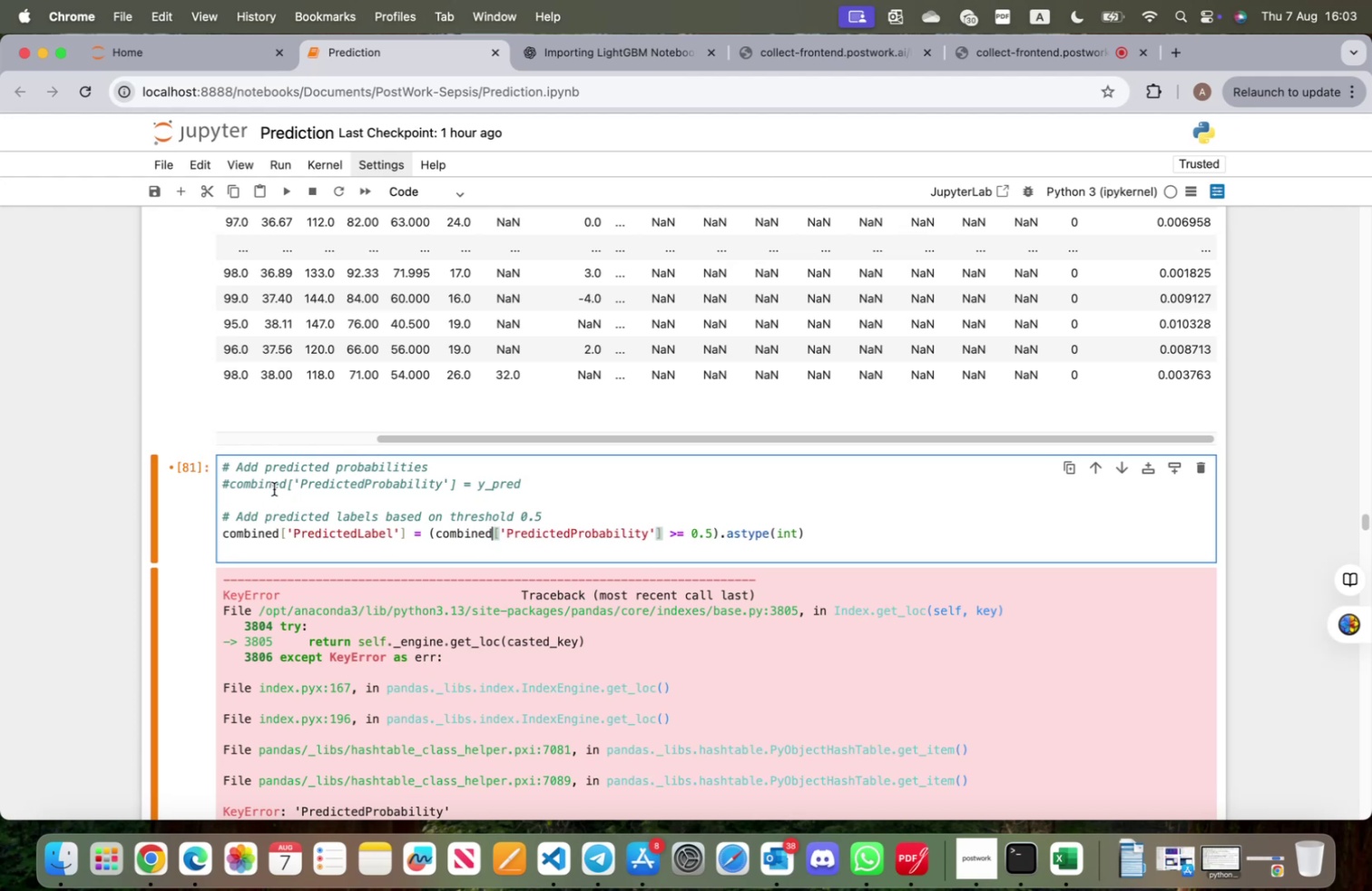 
left_click([231, 489])
 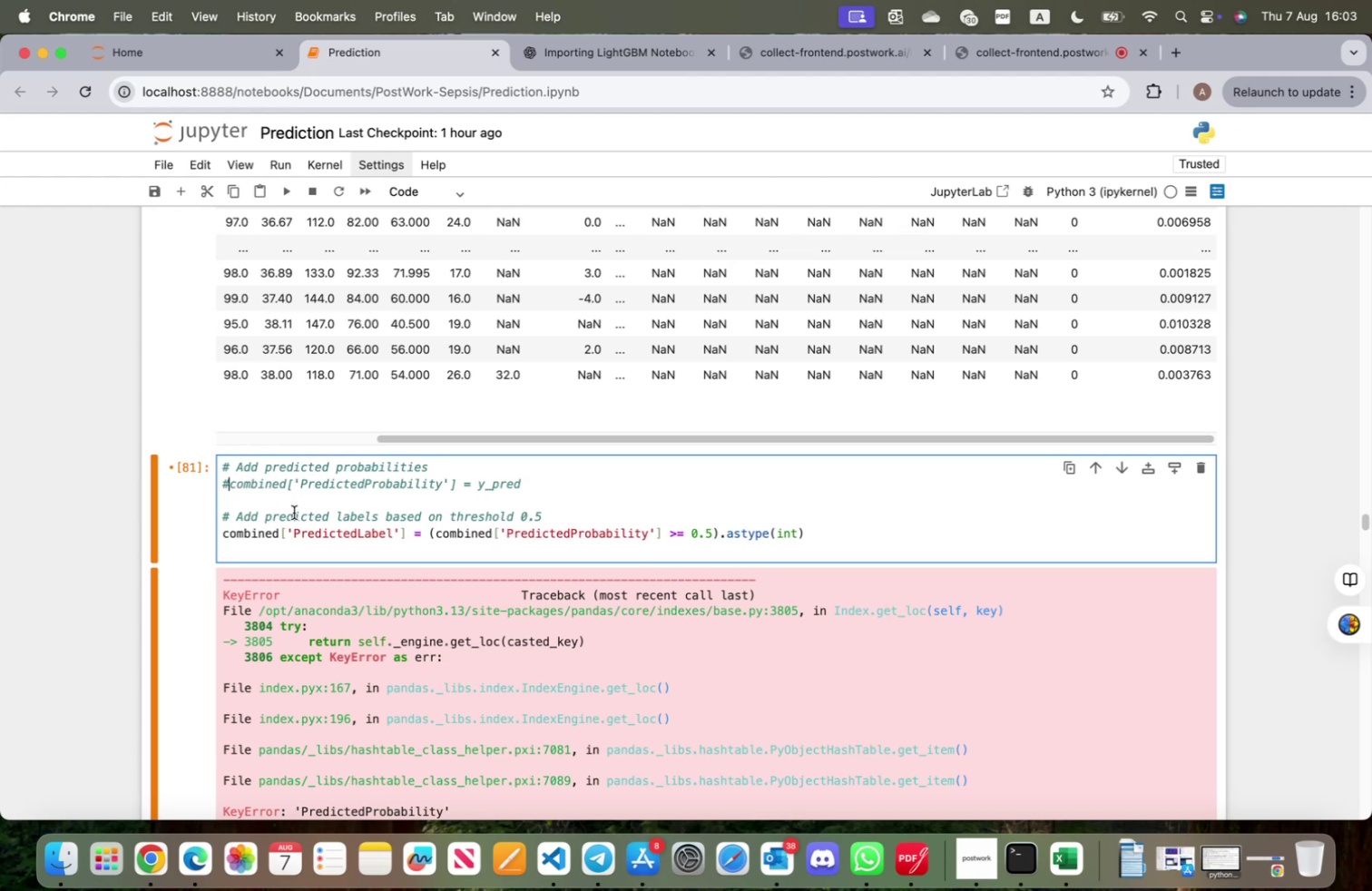 
key(Backspace)
 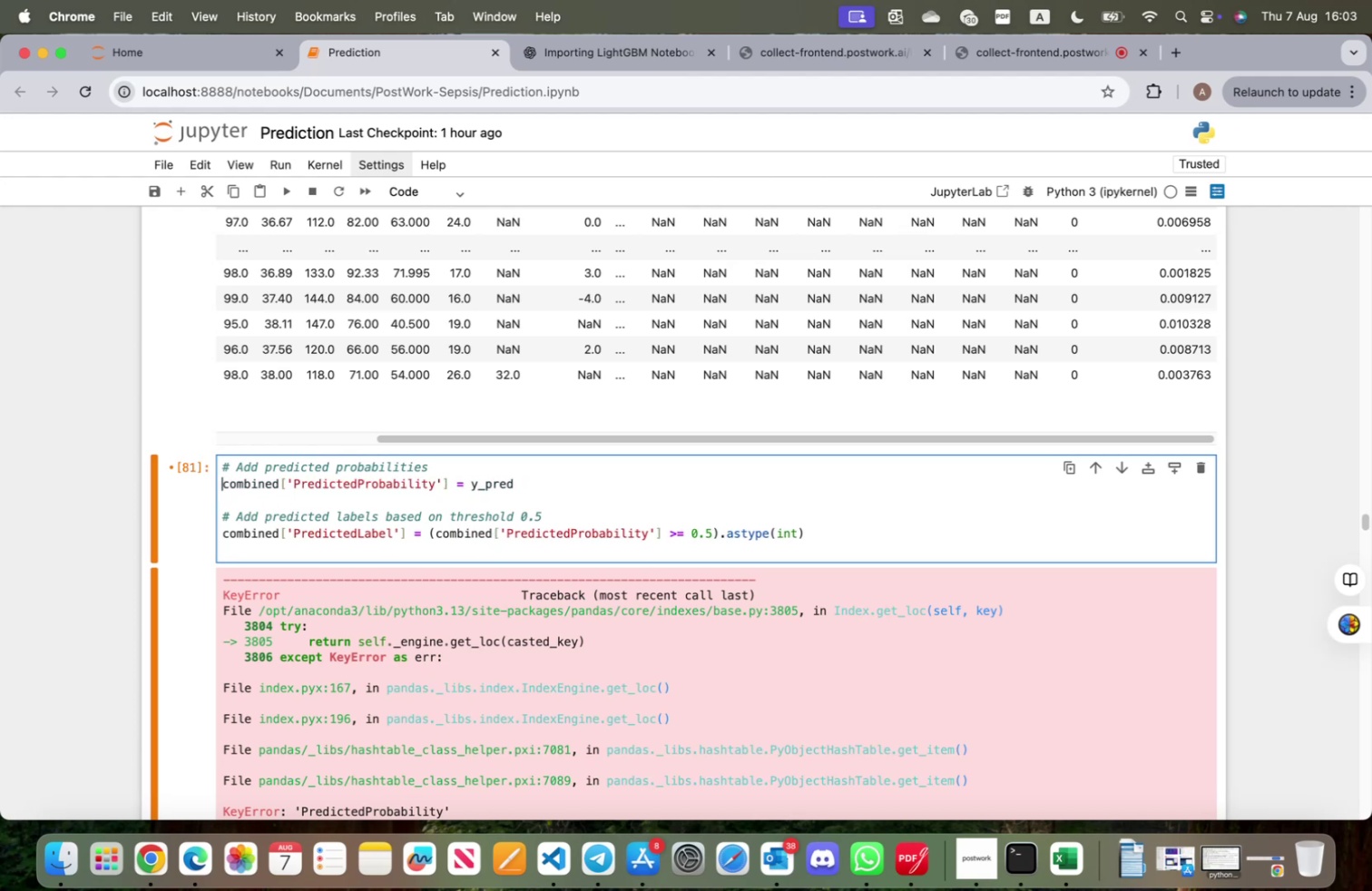 
key(Shift+ShiftRight)
 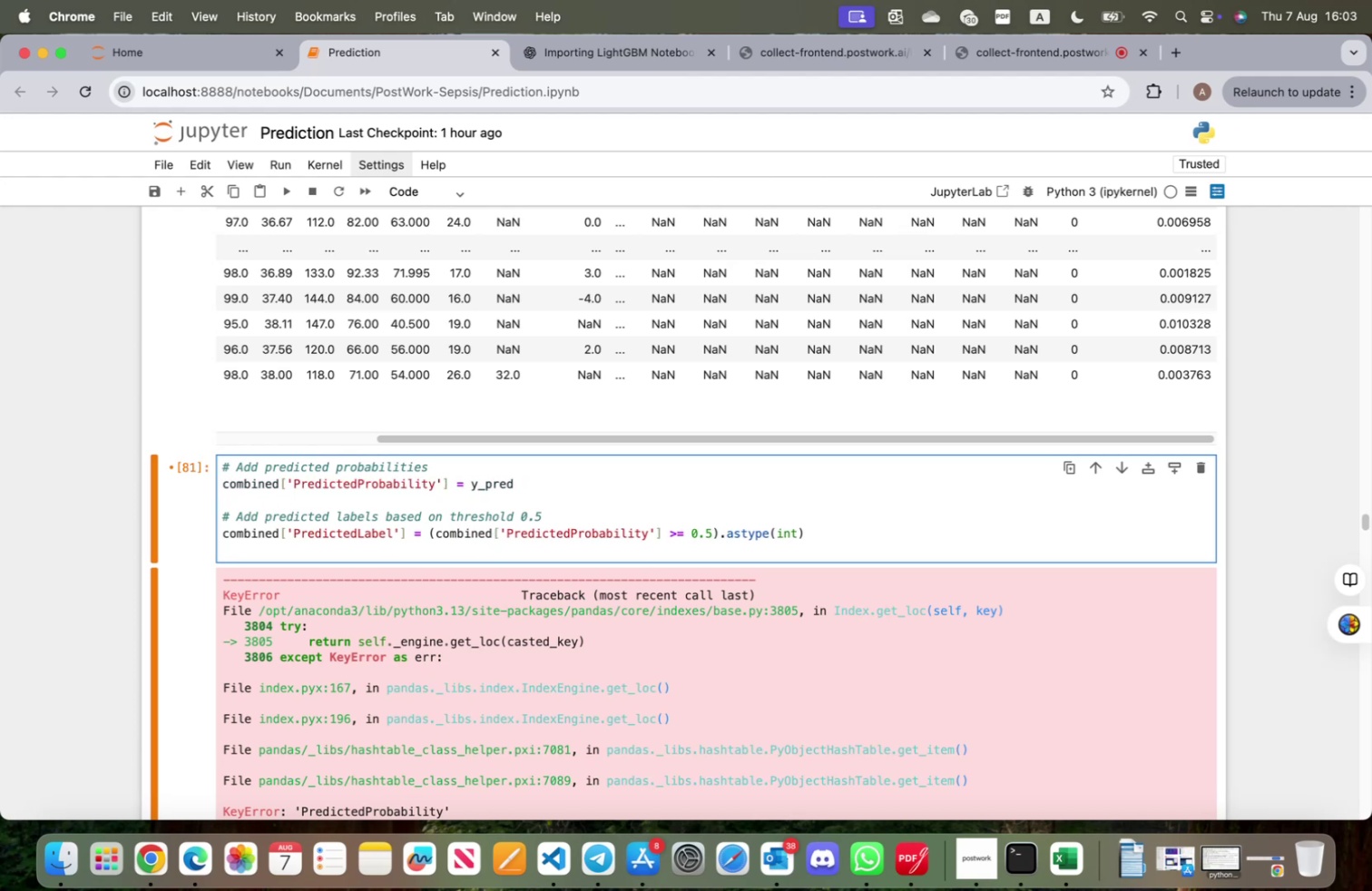 
key(Shift+Enter)
 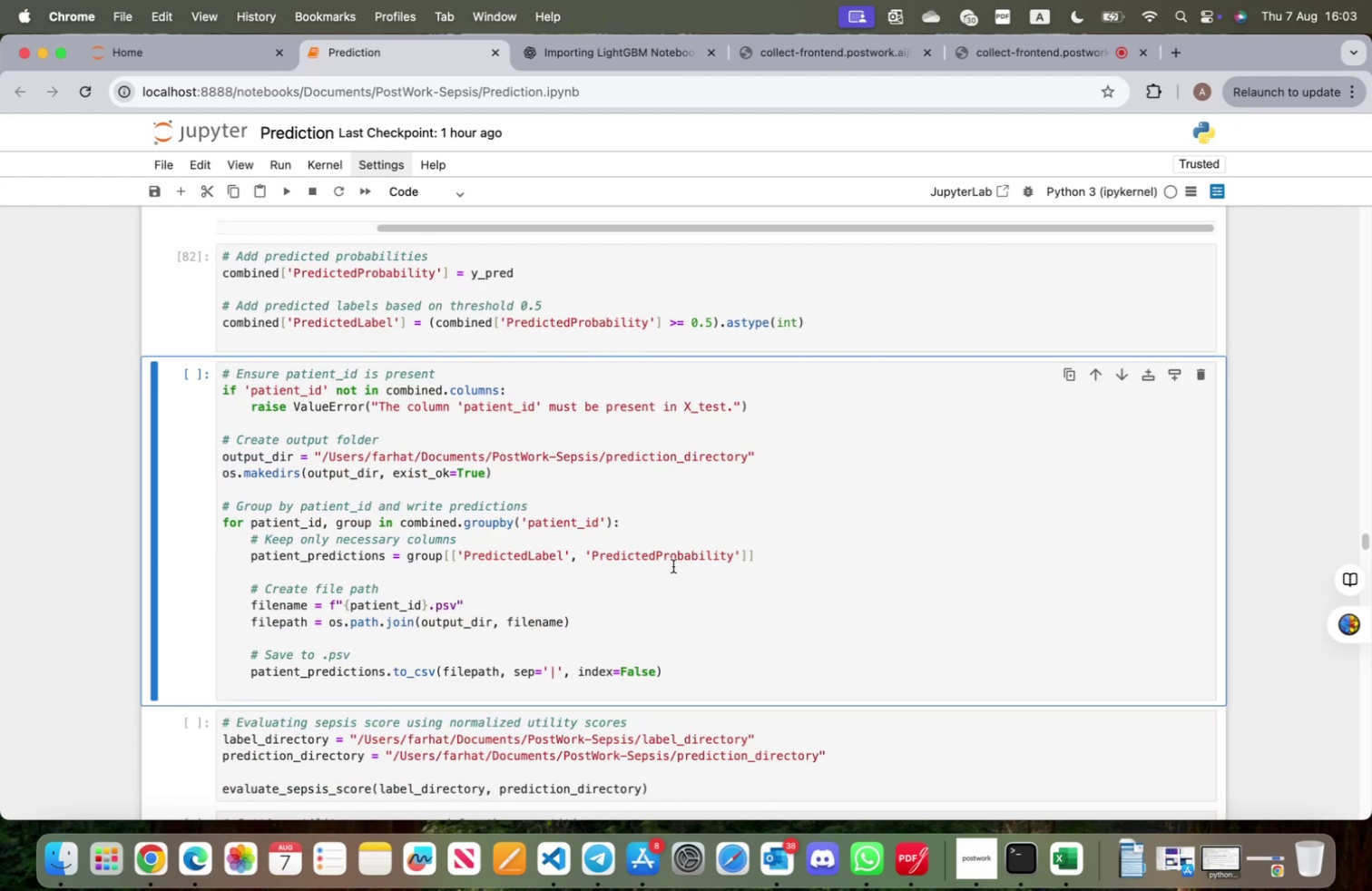 
left_click([752, 615])
 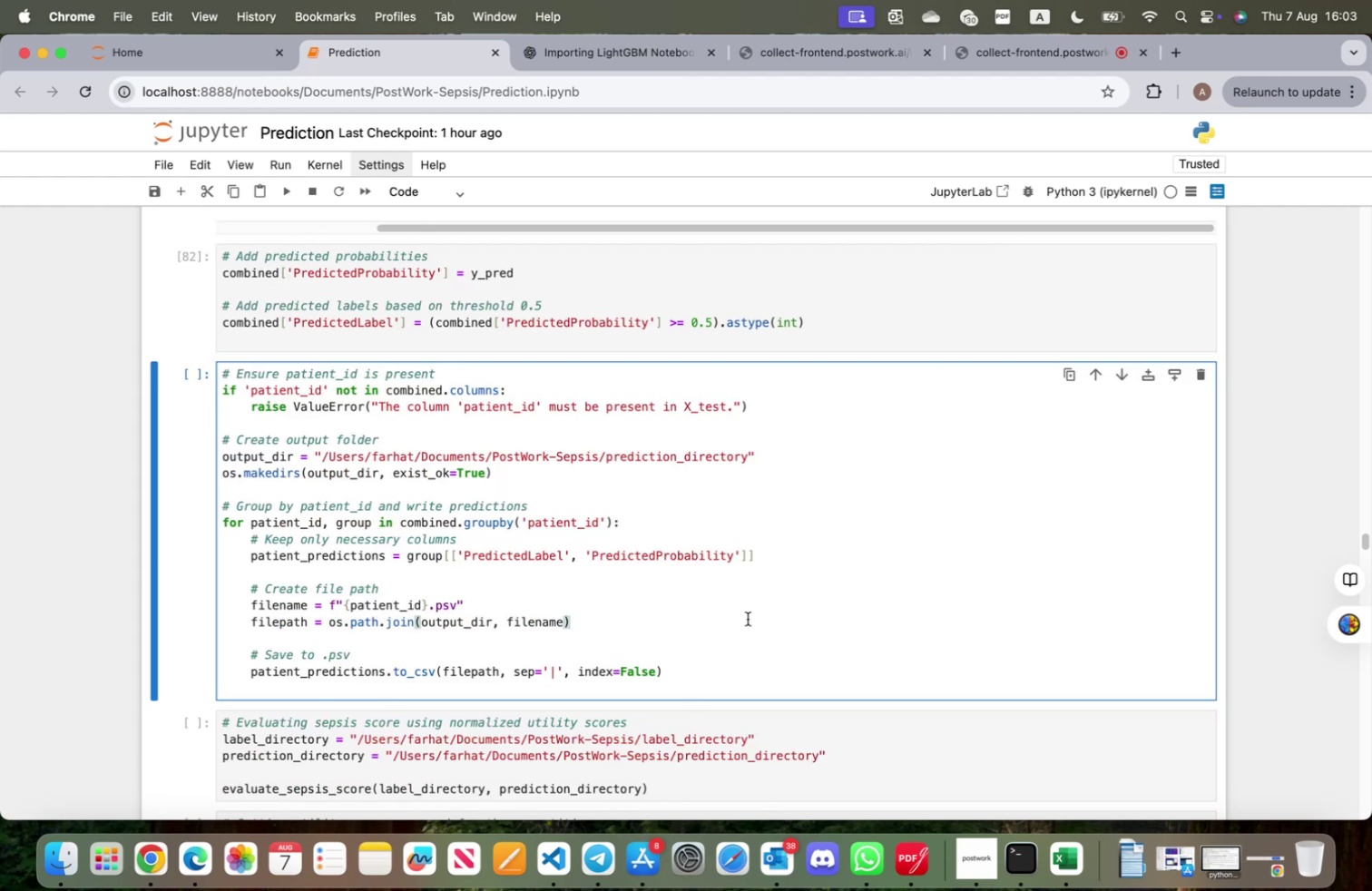 
key(Shift+ShiftRight)
 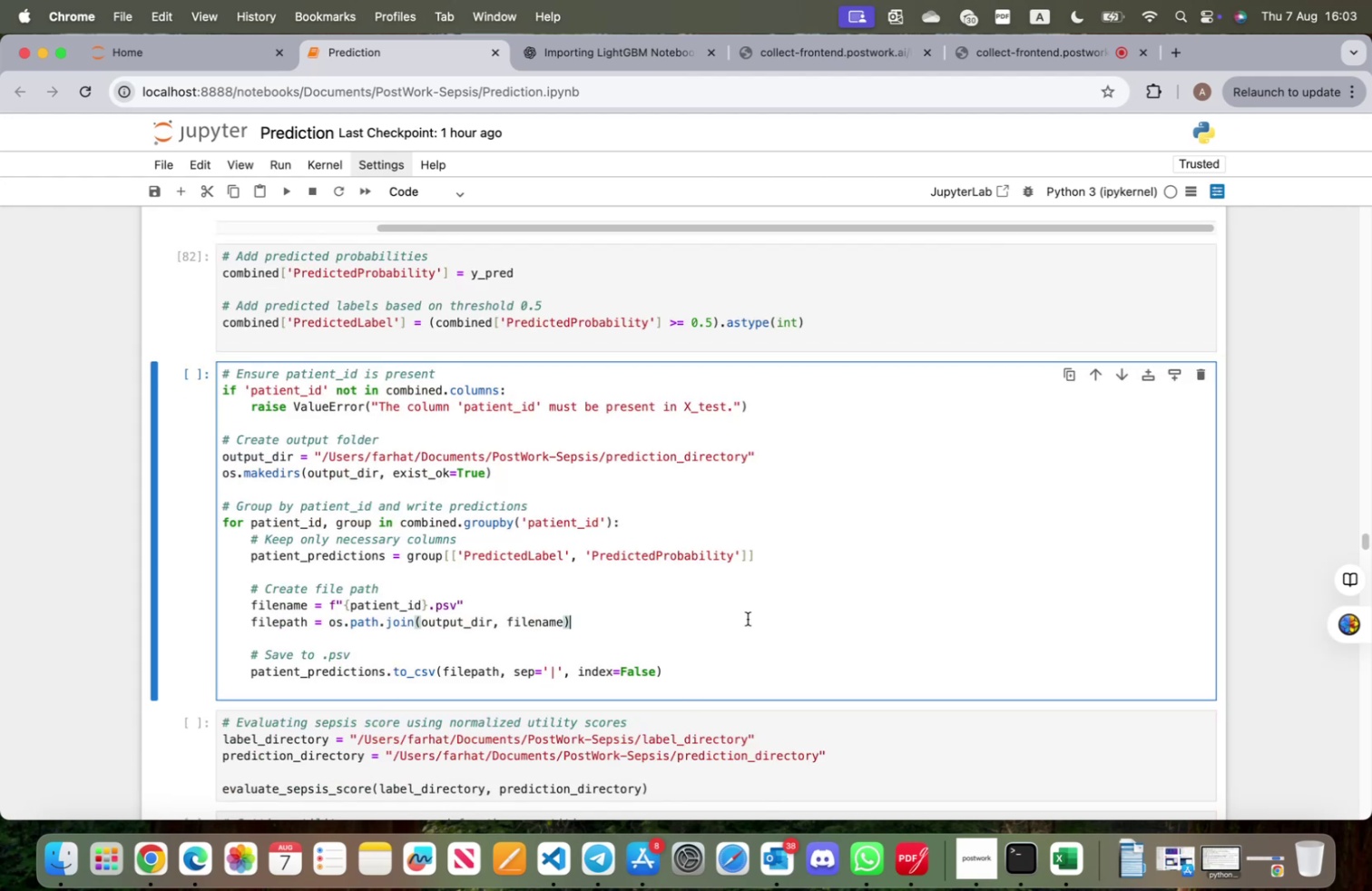 
key(Shift+Enter)
 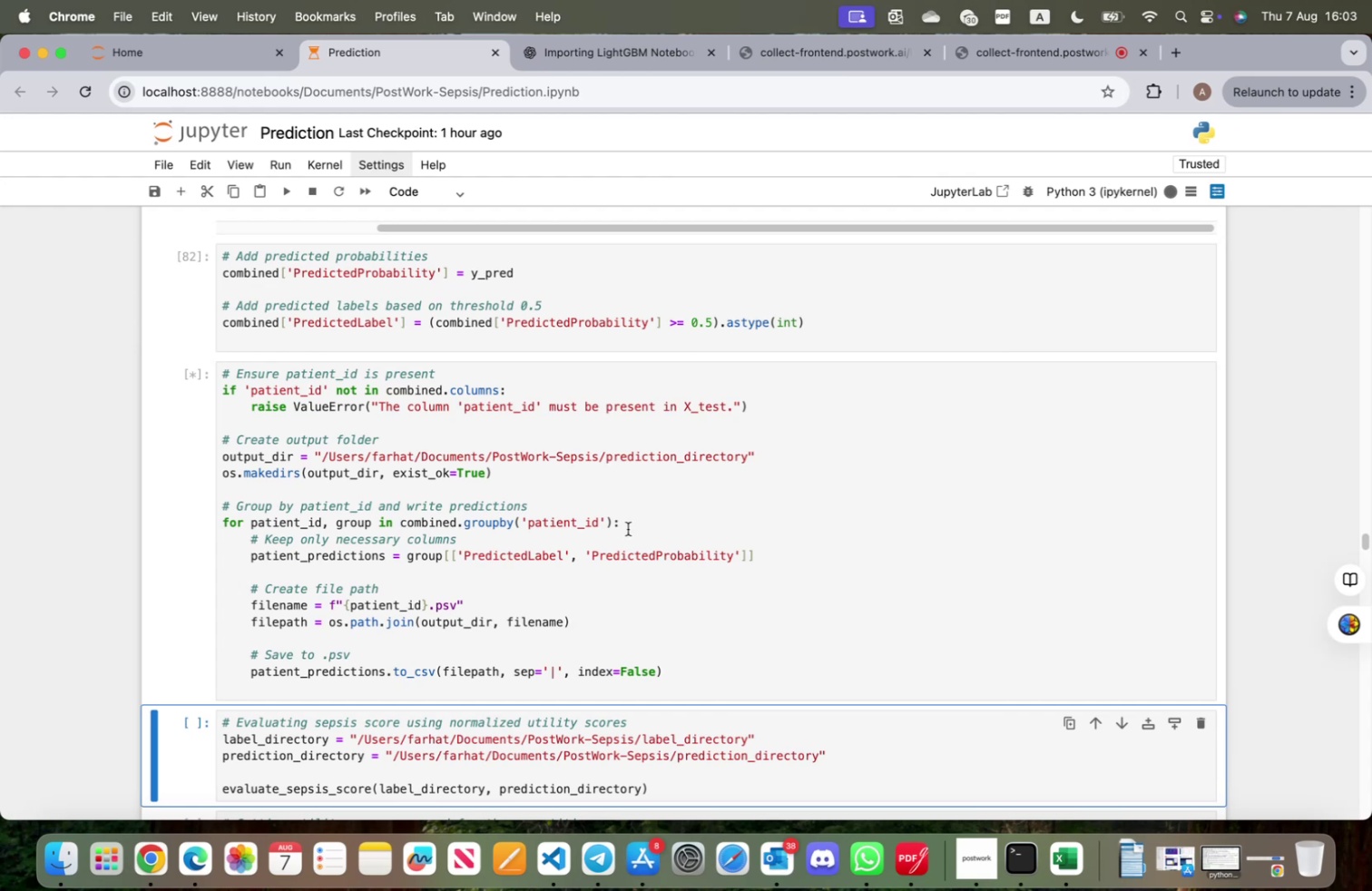 
scroll: coordinate [585, 522], scroll_direction: up, amount: 3.0
 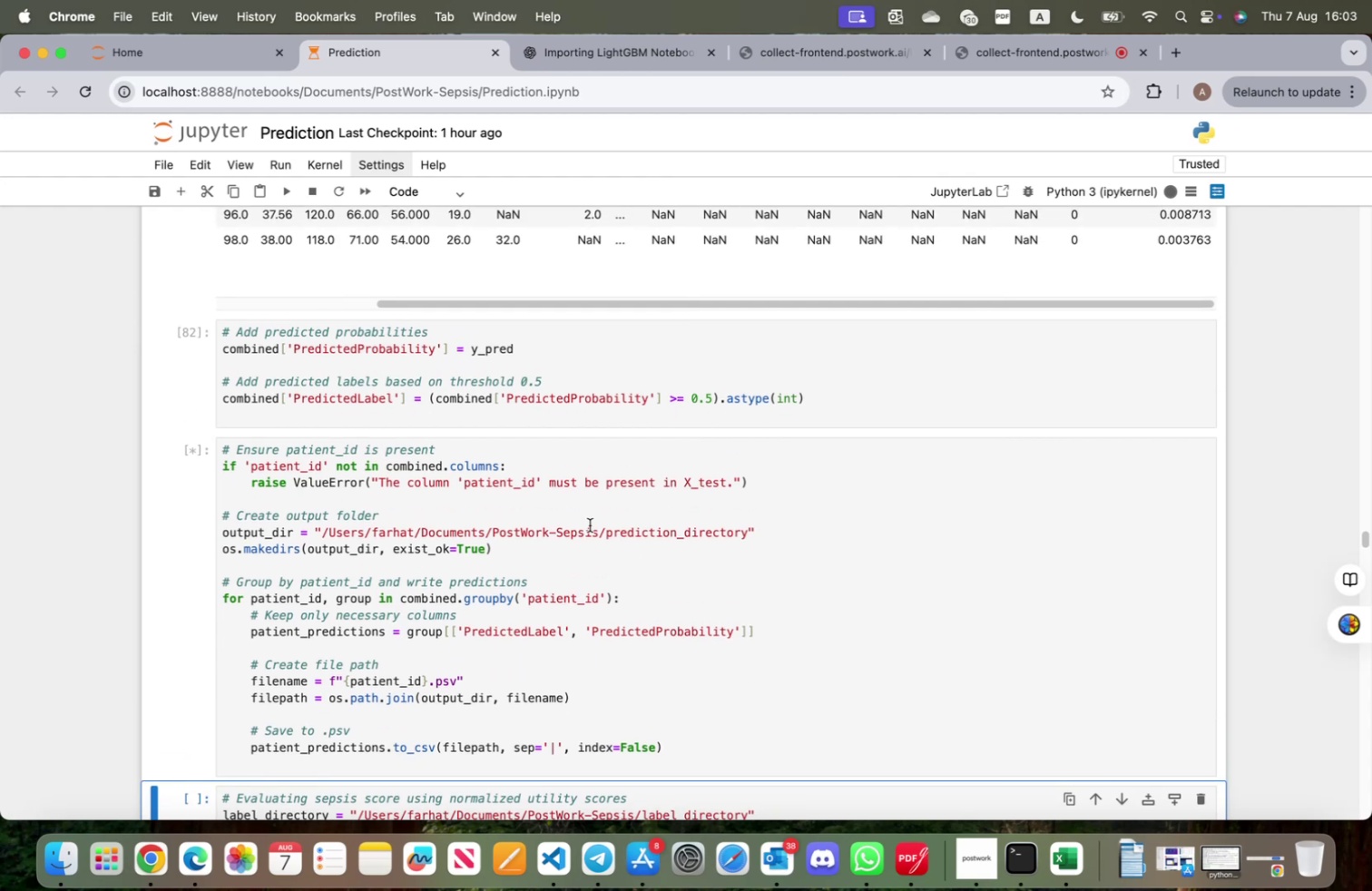 
wait(5.33)
 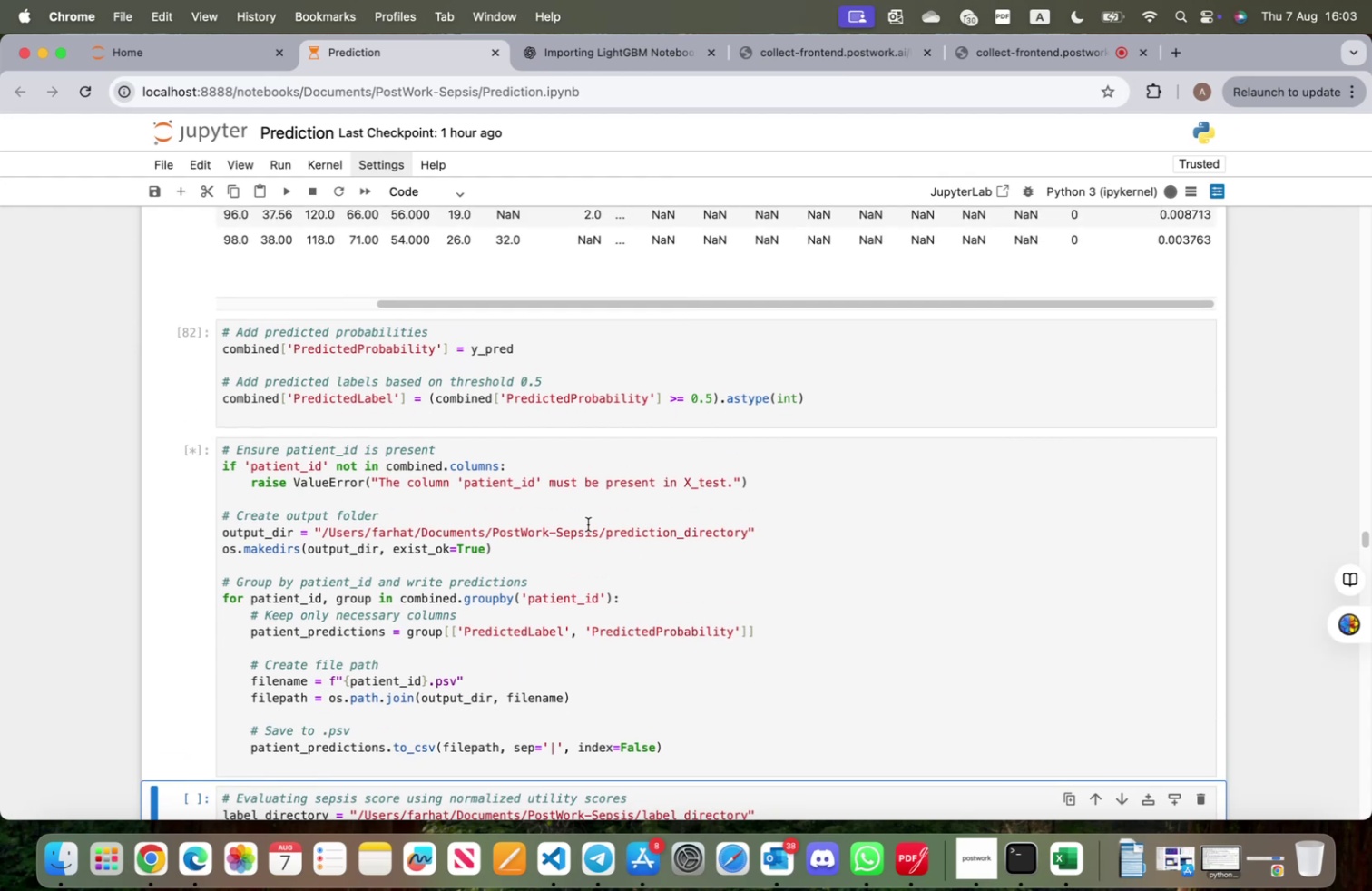 
scroll: coordinate [590, 524], scroll_direction: up, amount: 10.0
 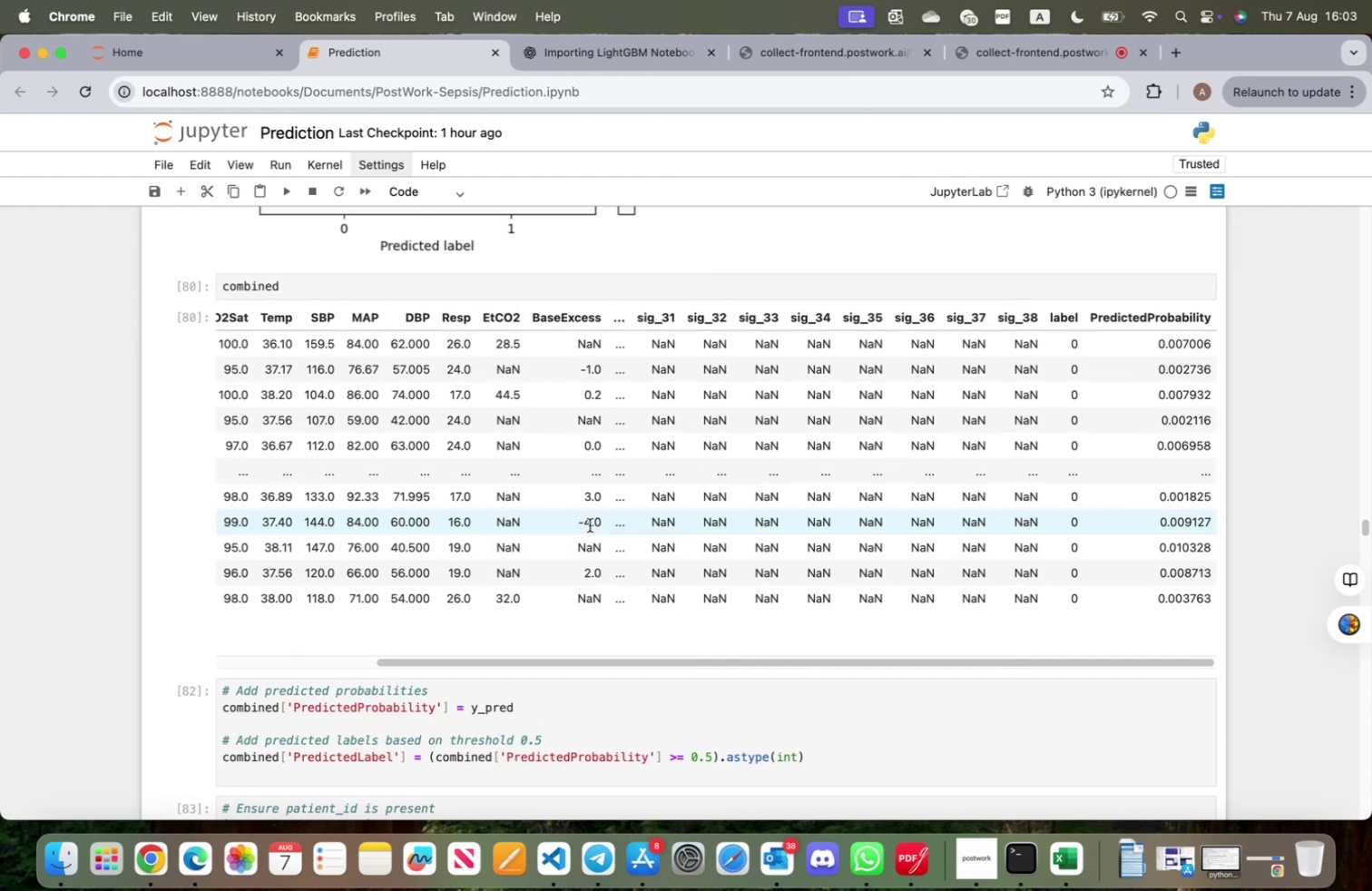 
scroll: coordinate [591, 529], scroll_direction: down, amount: 22.0
 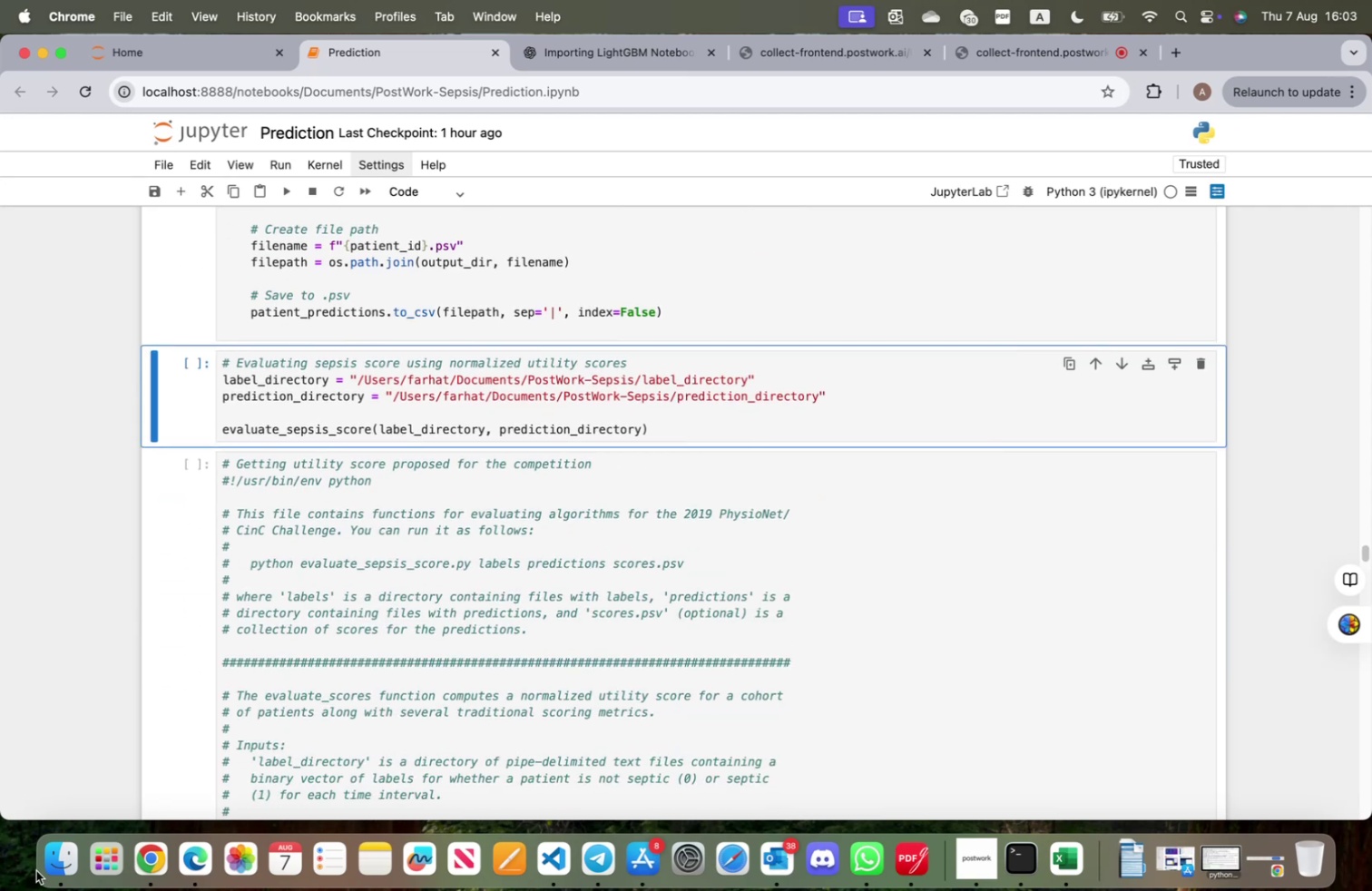 
left_click([47, 865])
 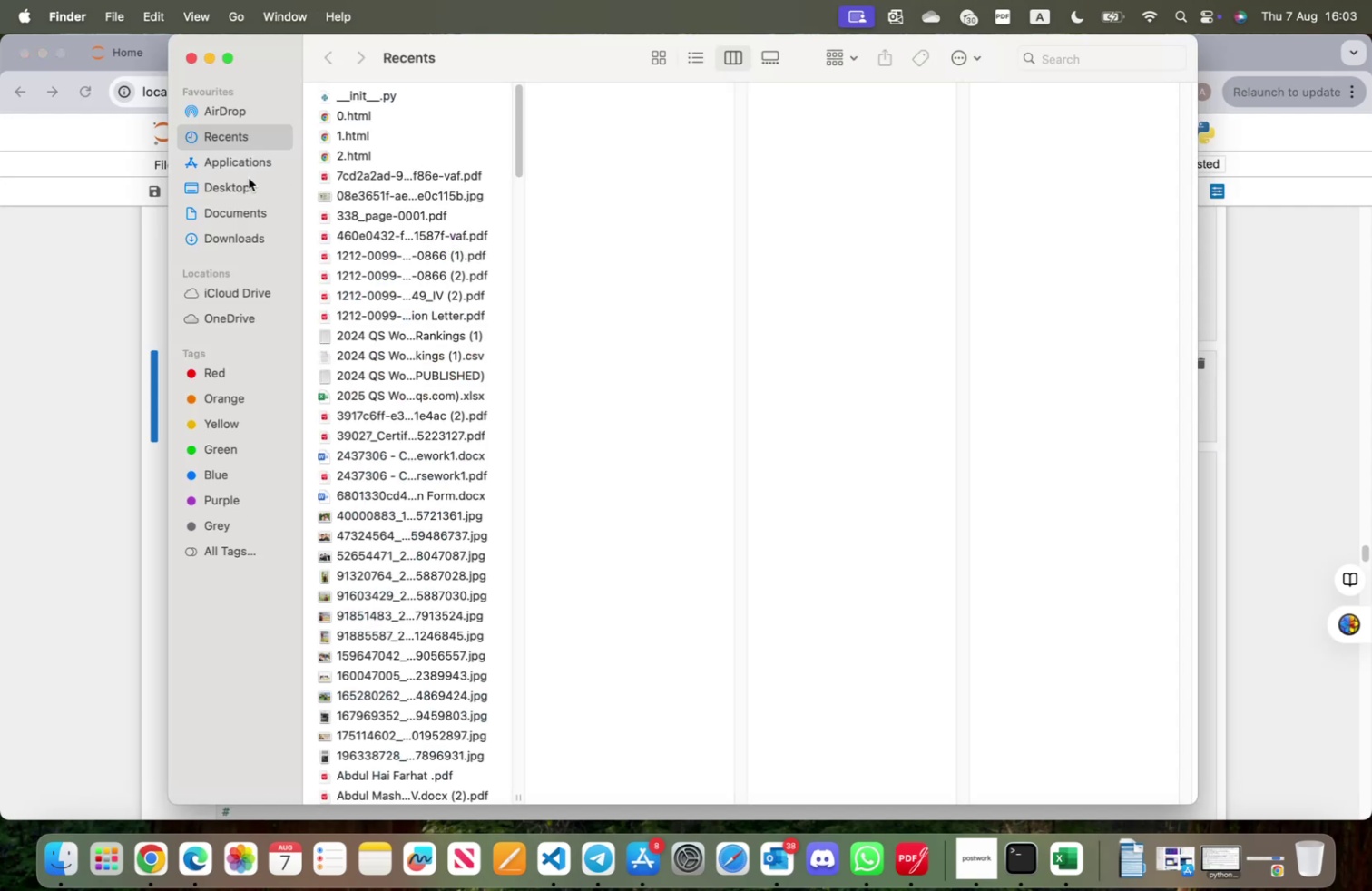 
left_click([238, 217])
 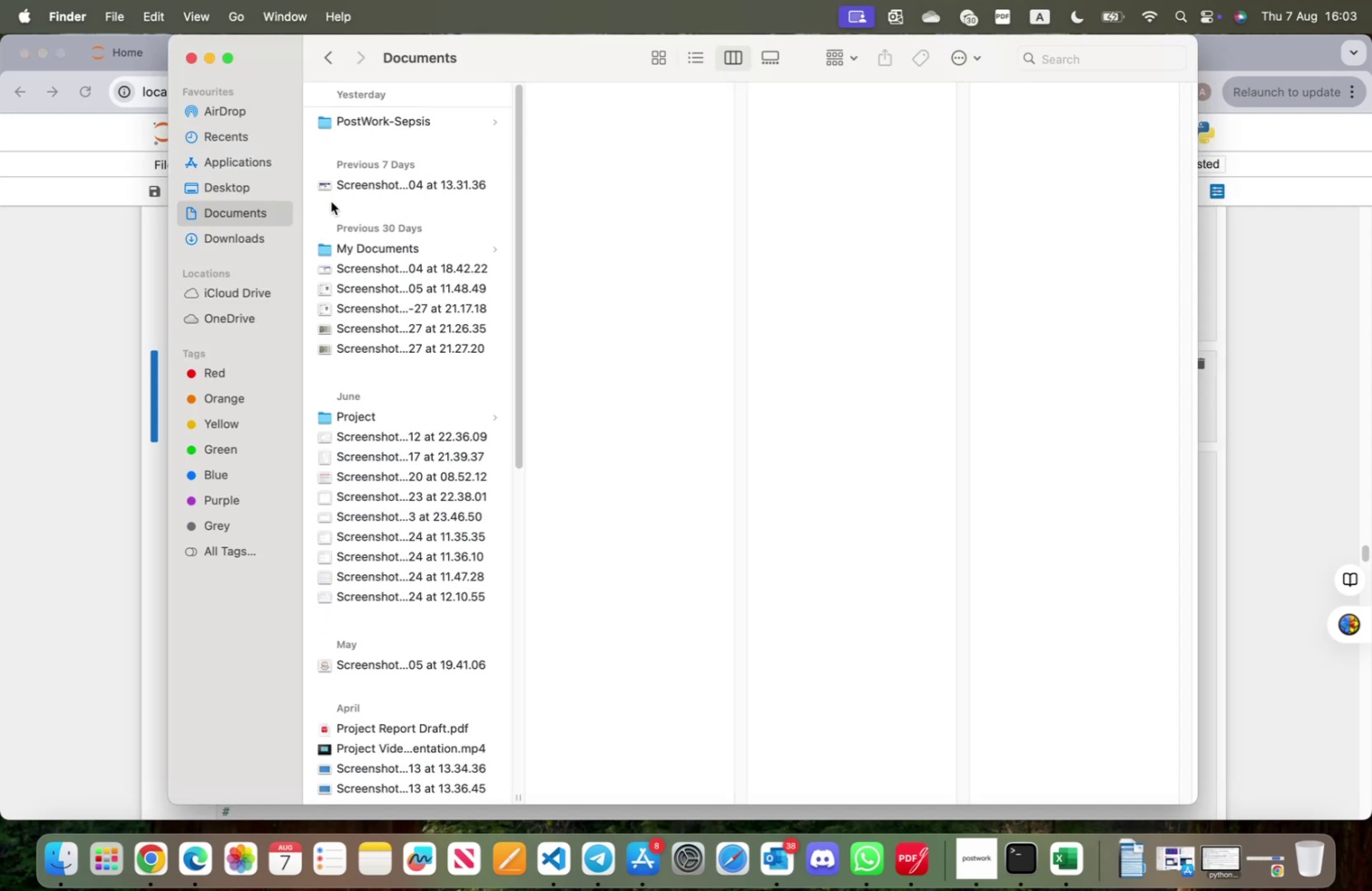 
left_click([348, 121])
 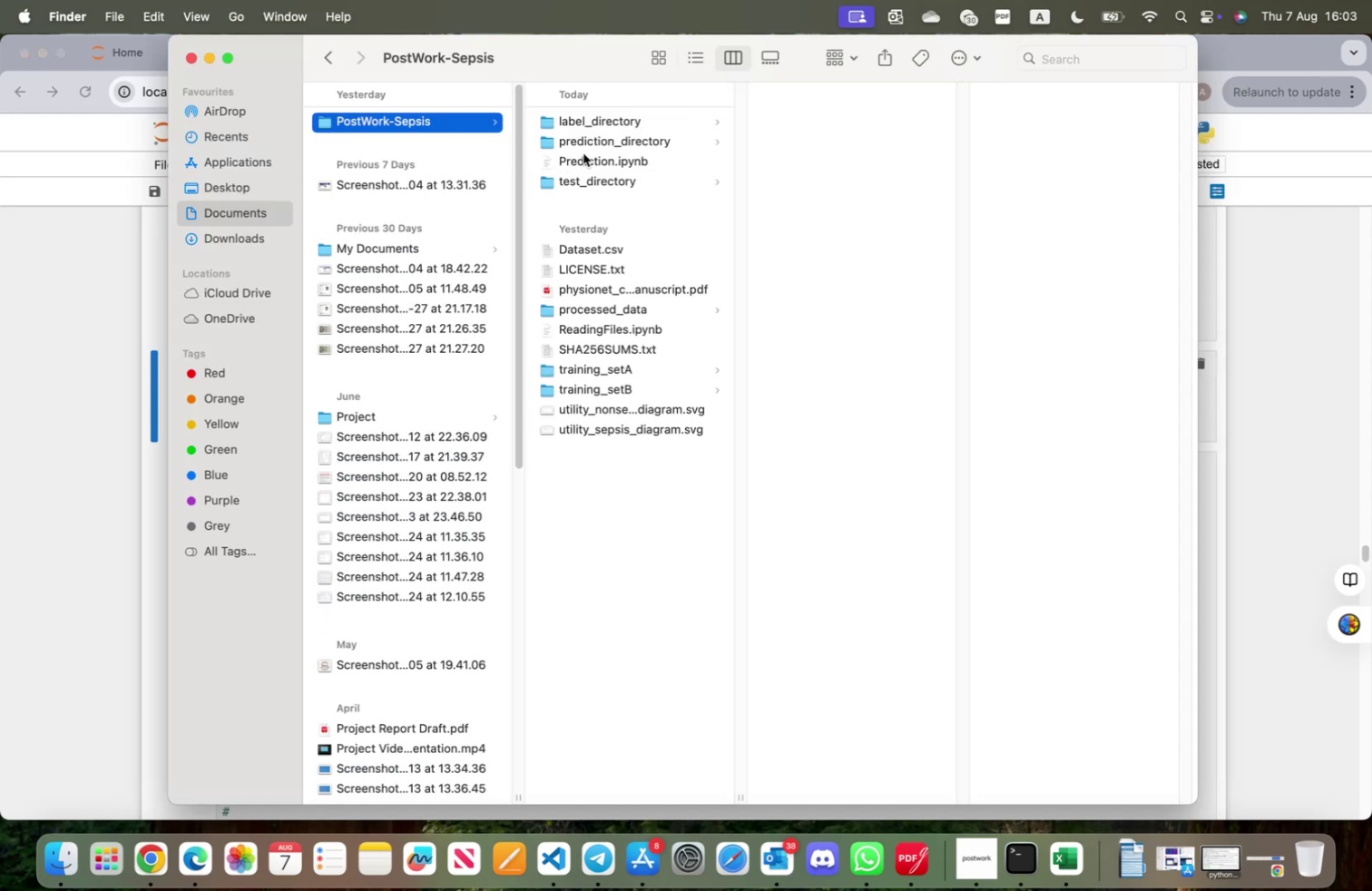 
left_click([596, 141])
 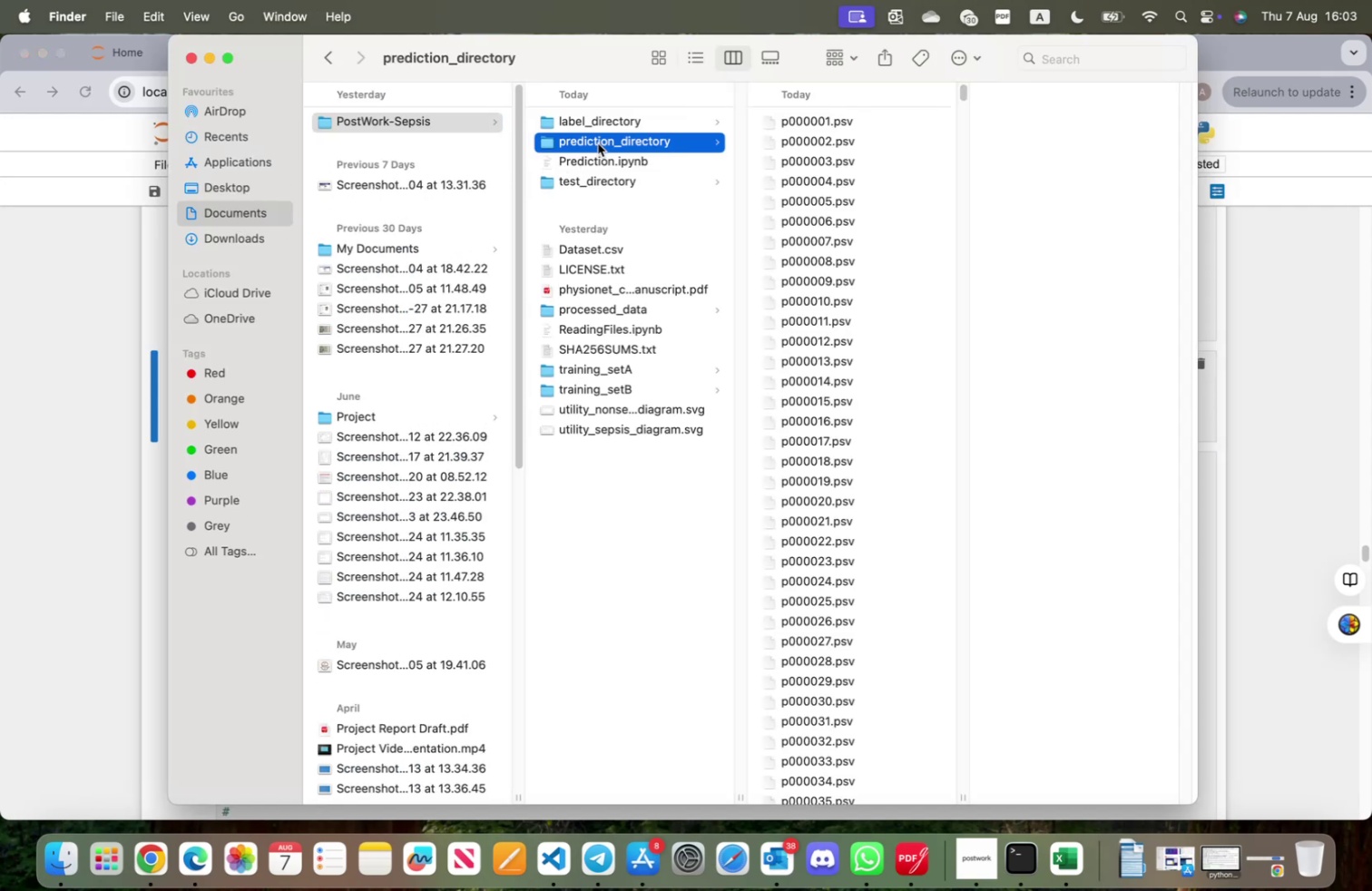 
left_click([790, 124])
 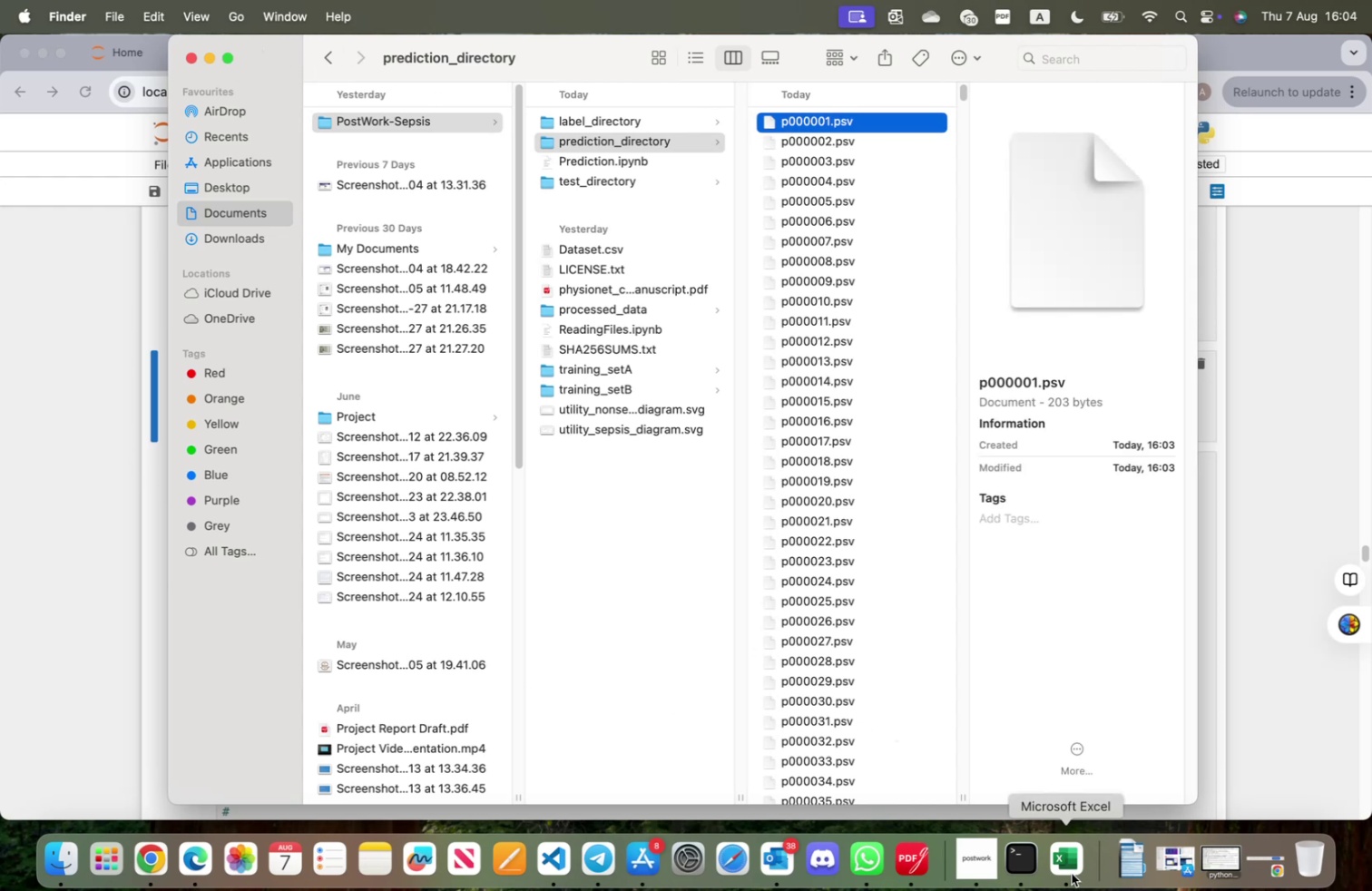 
left_click([1060, 864])
 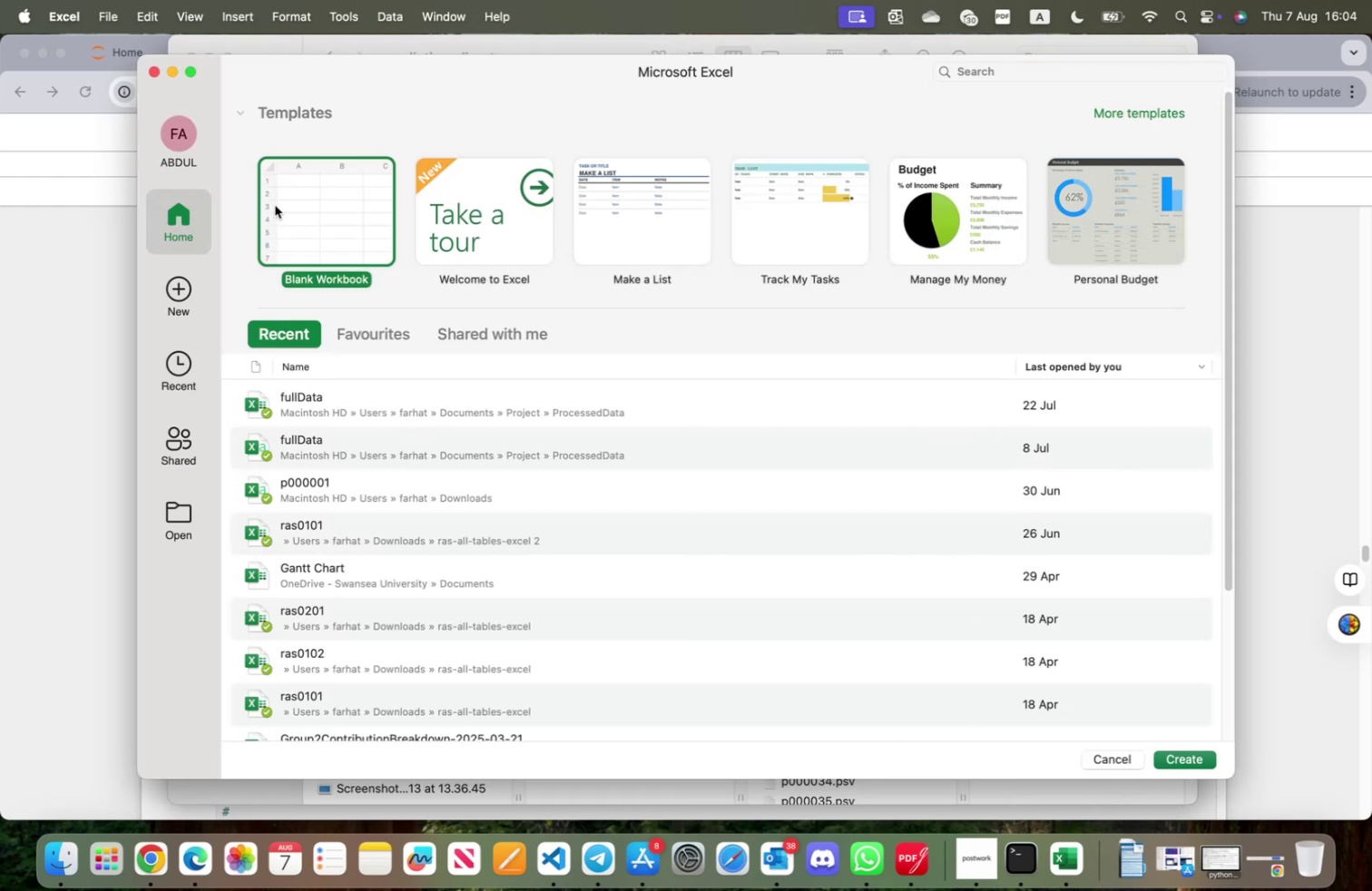 
double_click([303, 203])
 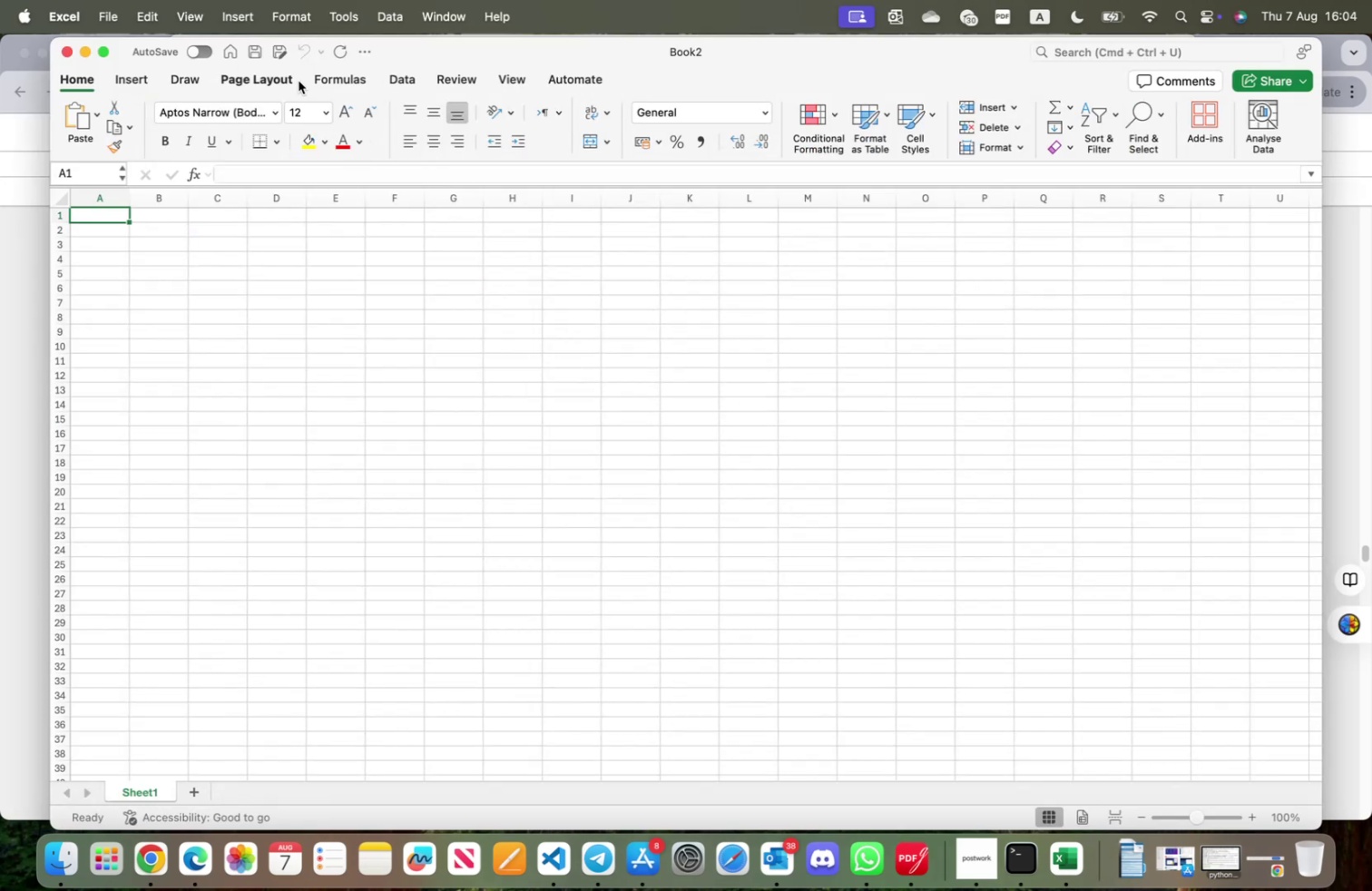 
left_click([416, 74])
 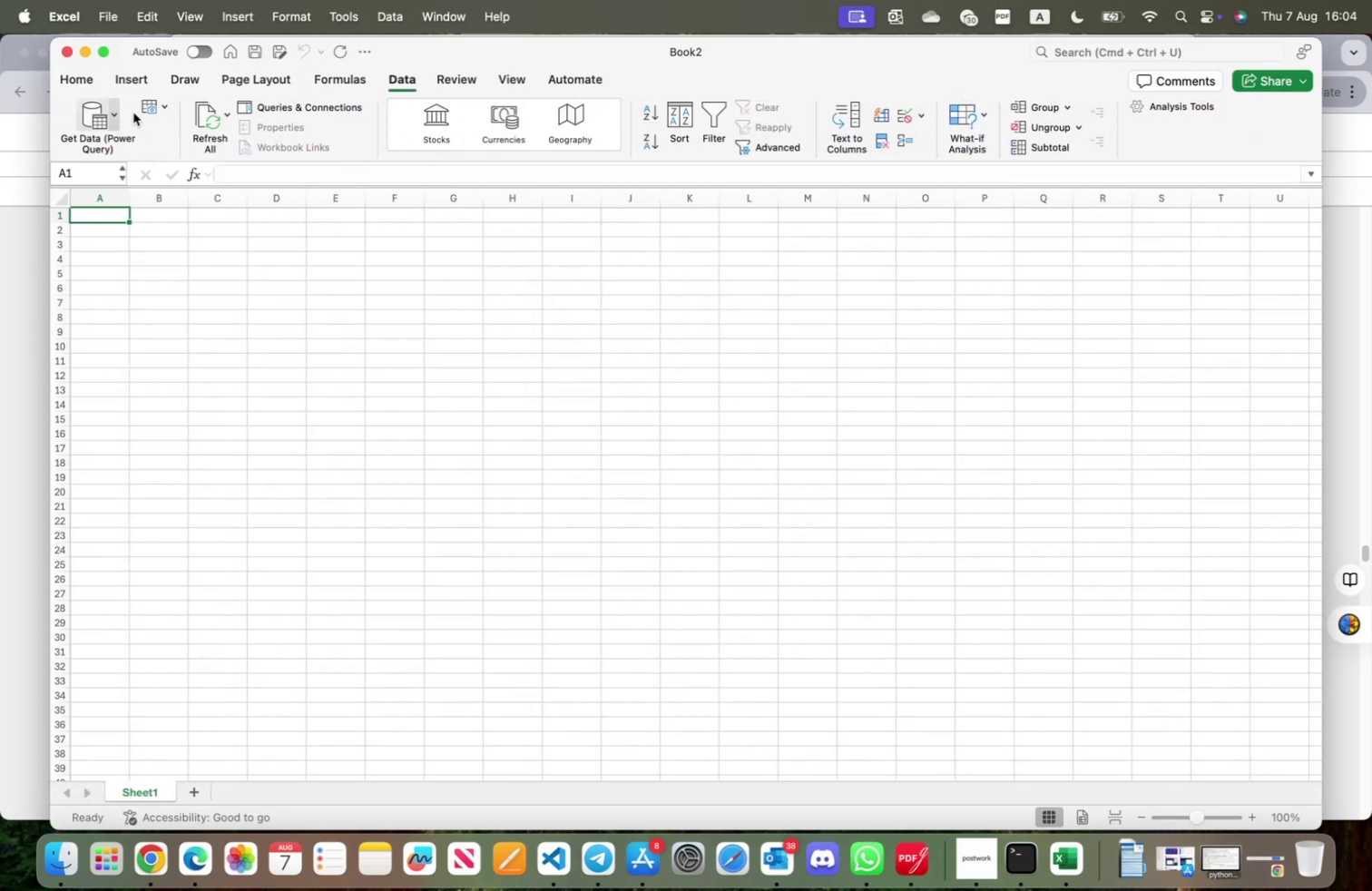 
left_click([118, 113])
 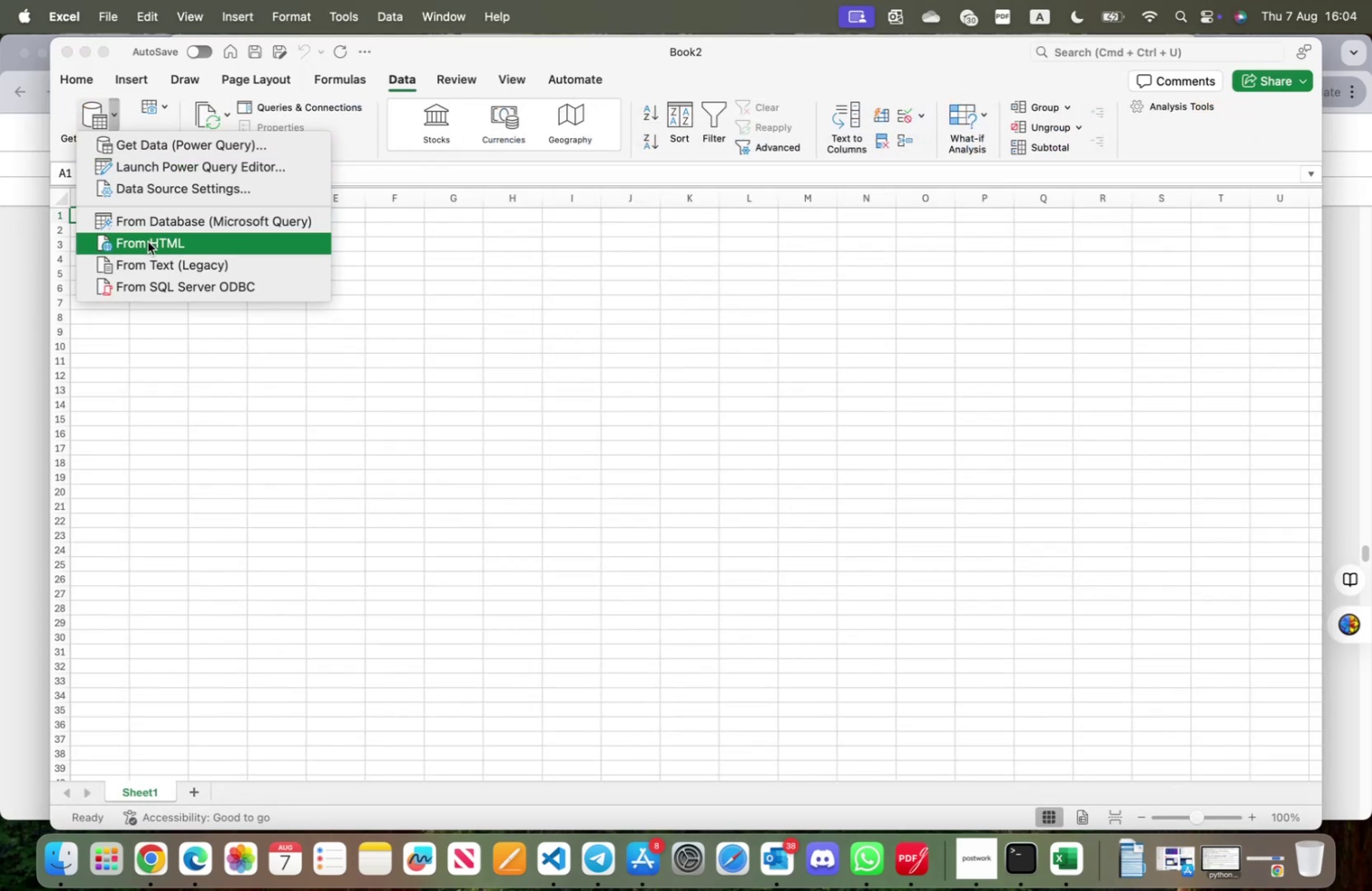 
left_click([151, 262])
 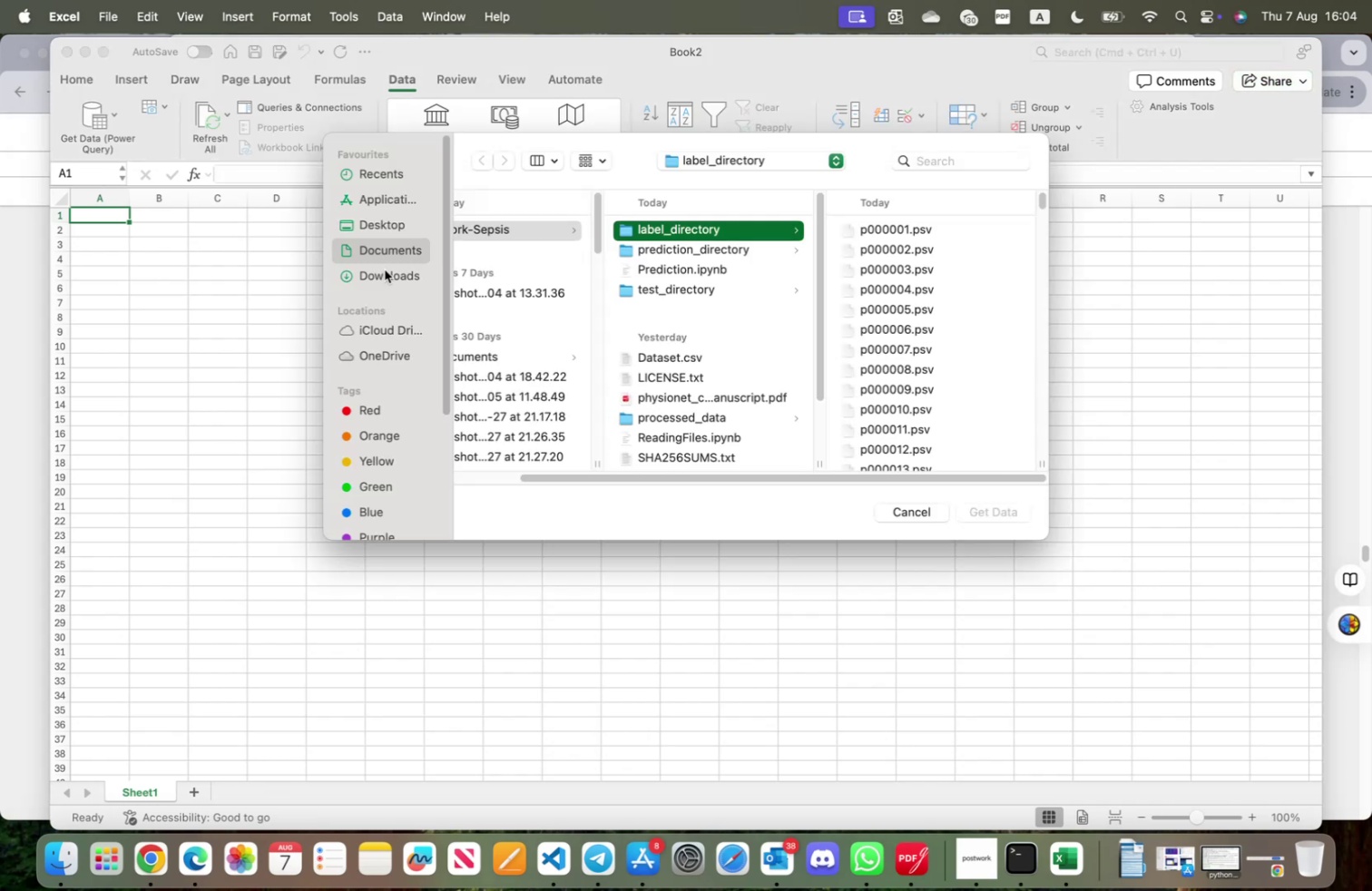 
left_click([671, 251])
 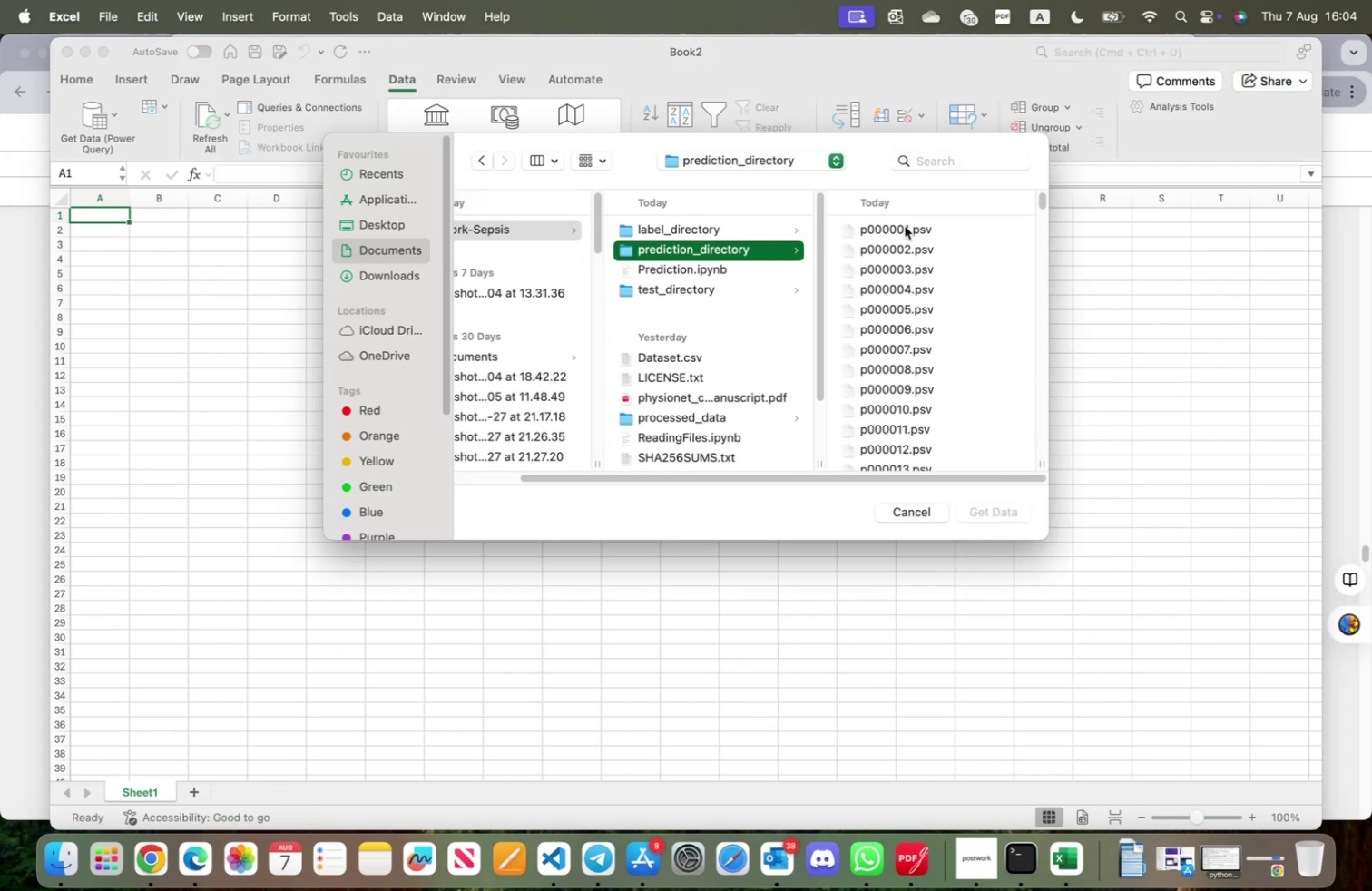 
left_click([906, 226])
 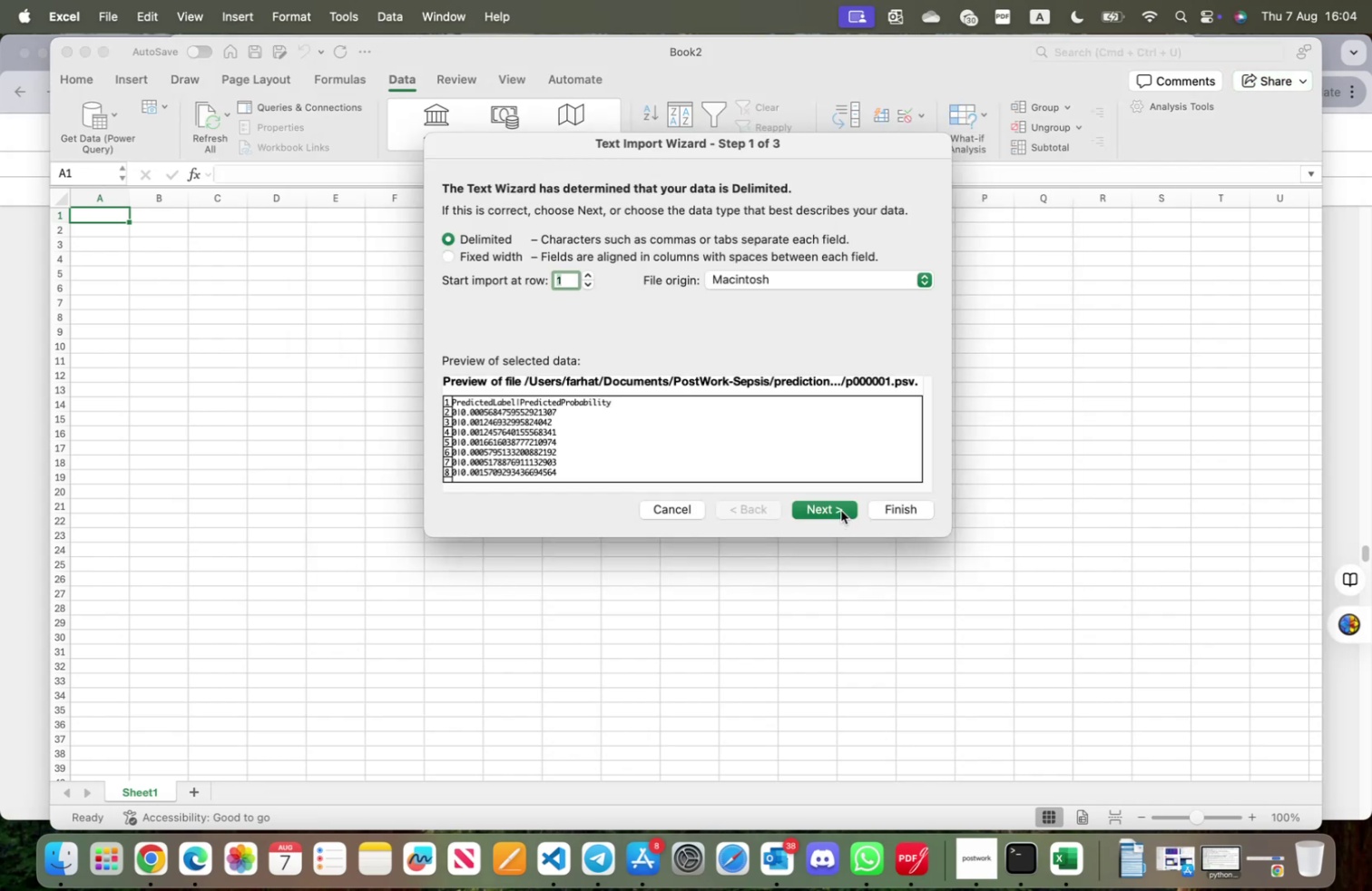 
wait(7.45)
 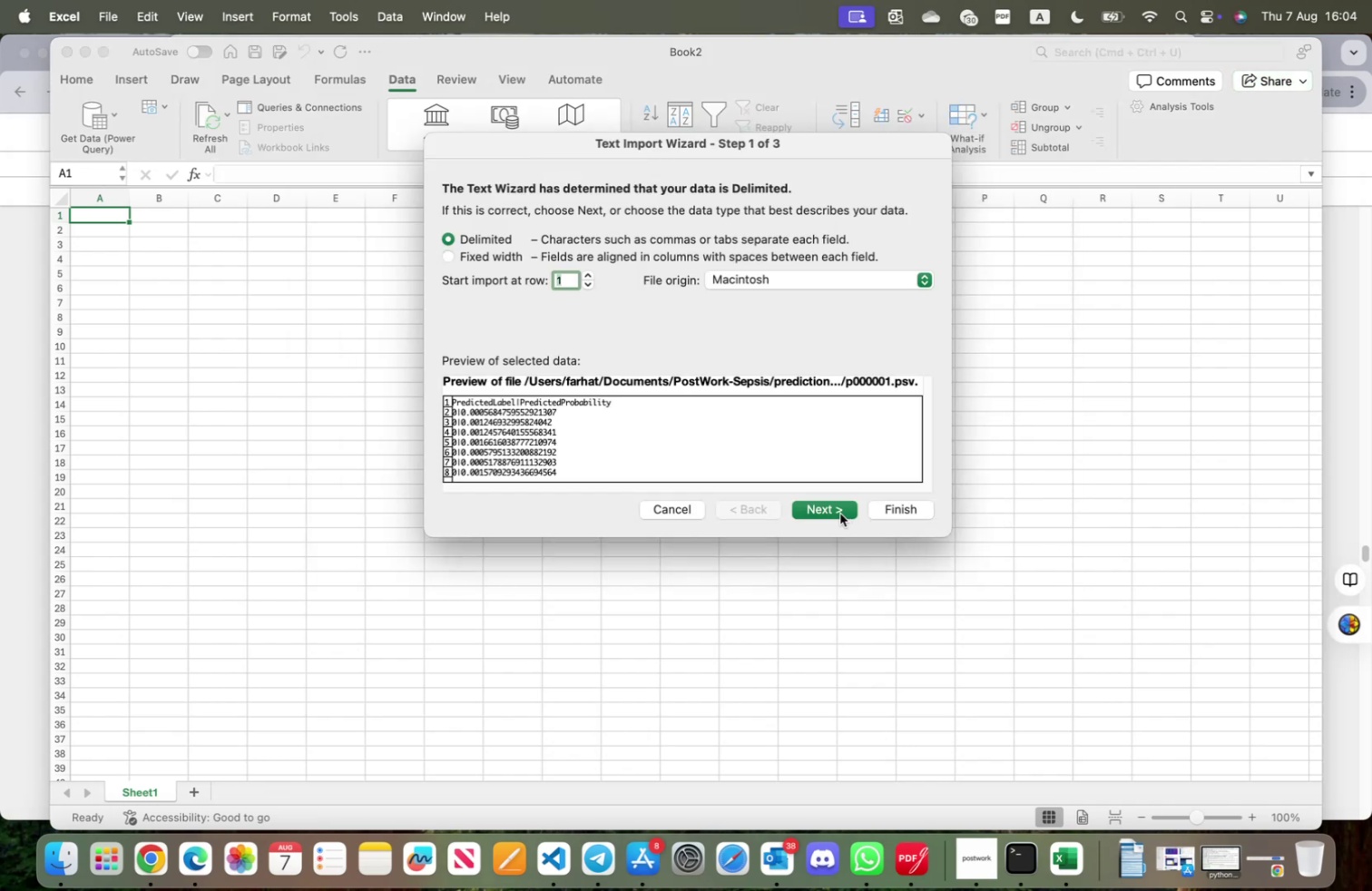 
left_click([447, 328])
 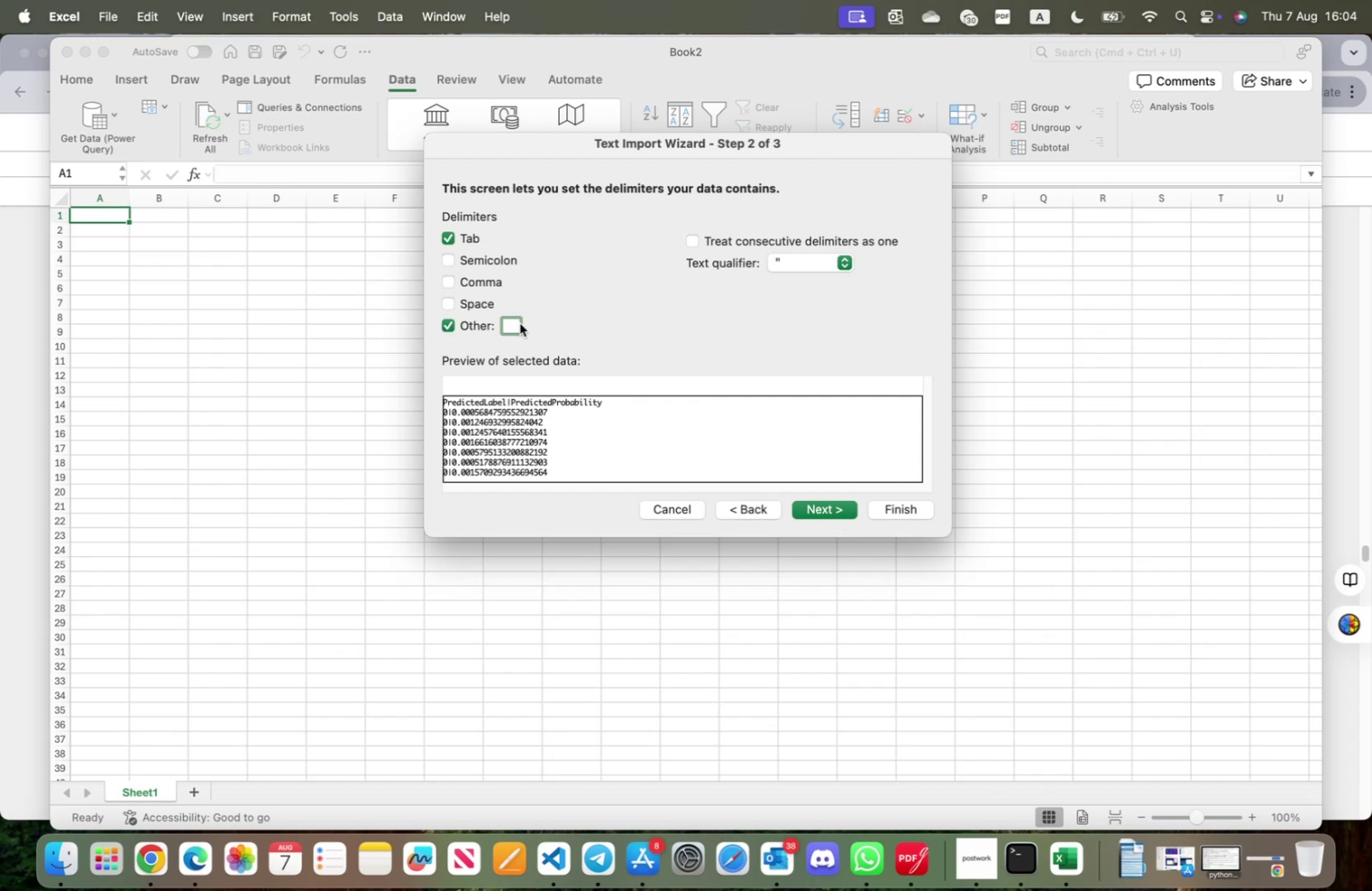 
key(Shift+ShiftRight)
 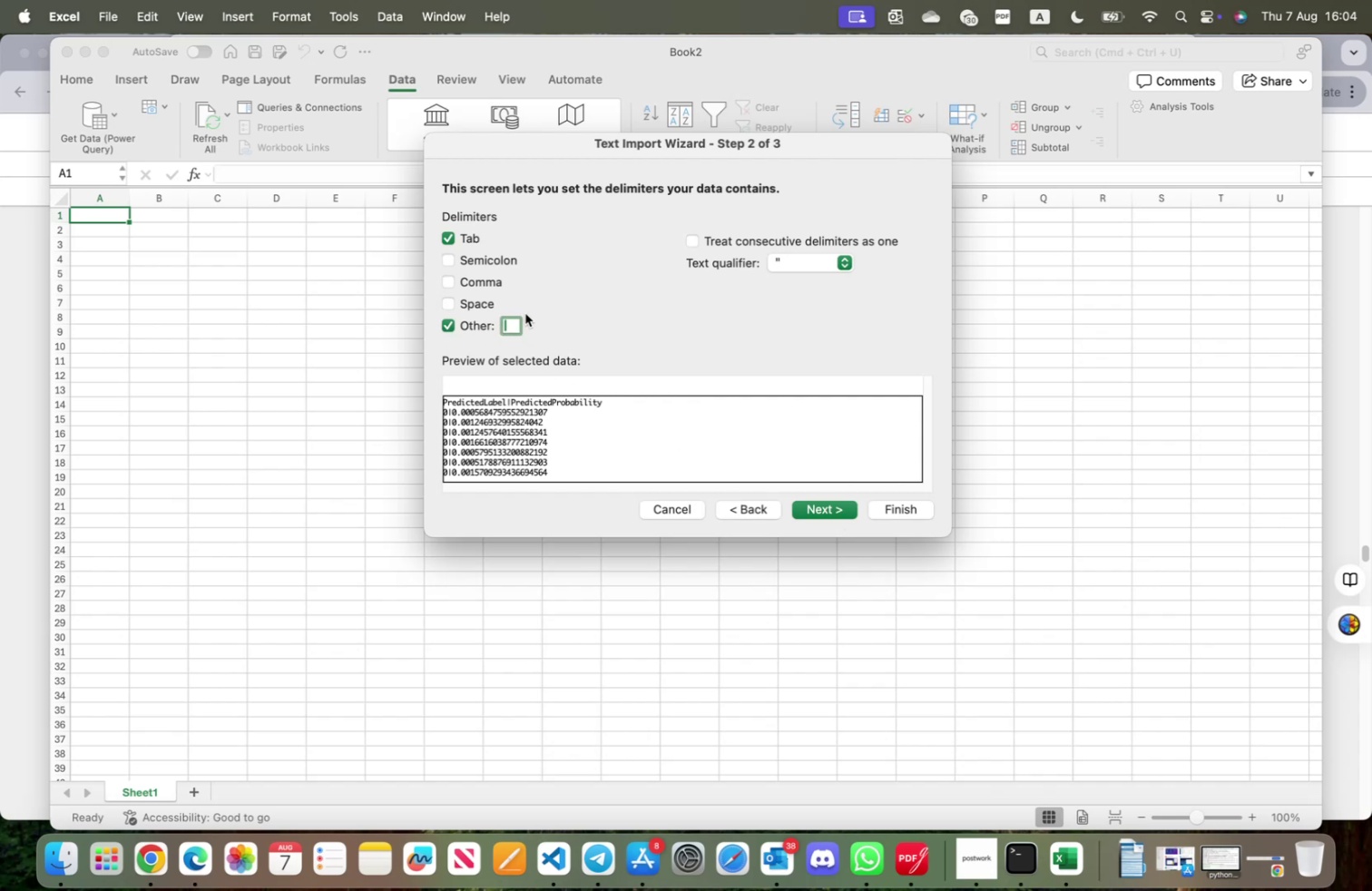 
key(Shift+Backslash)
 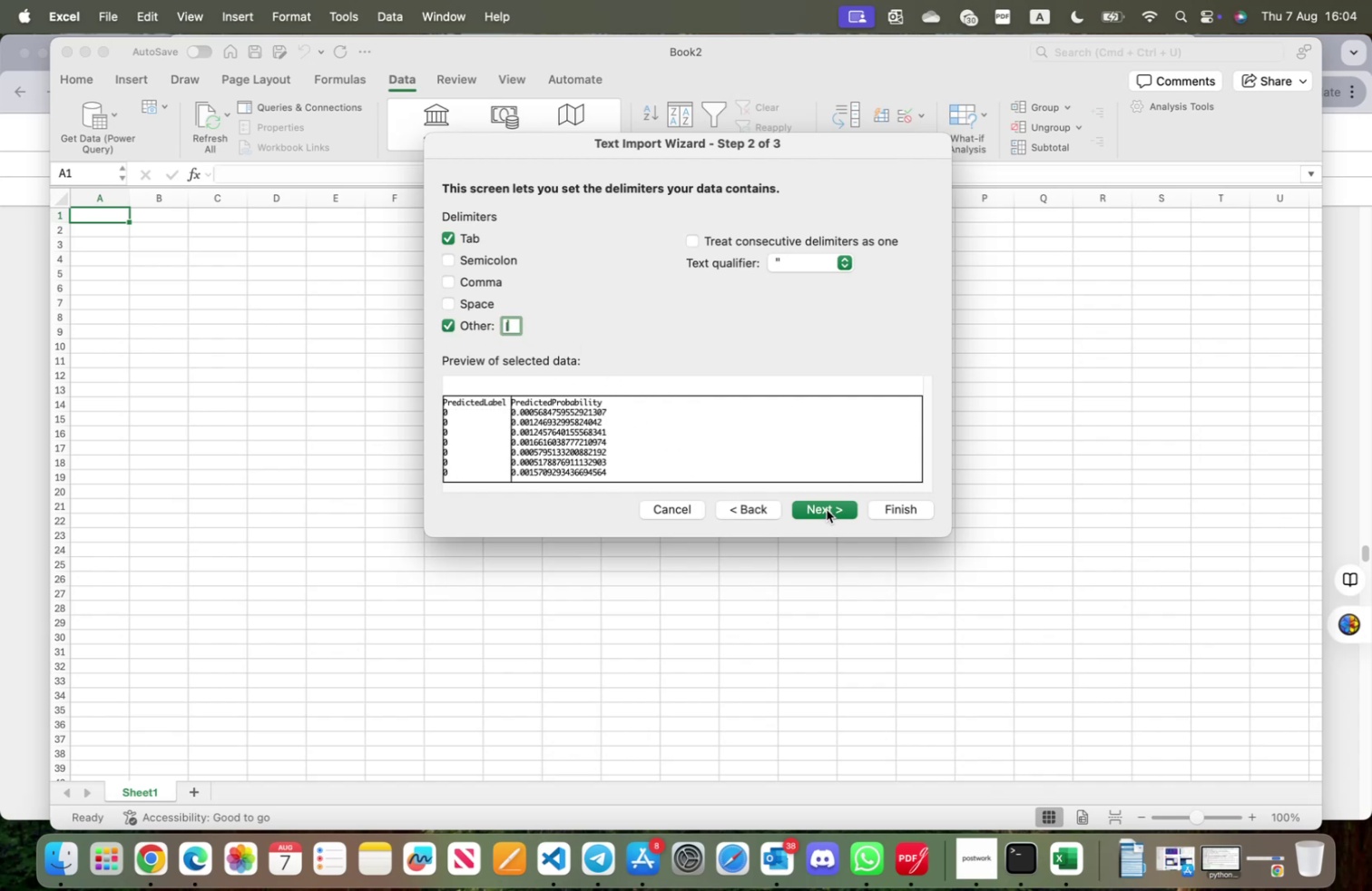 
left_click([827, 509])
 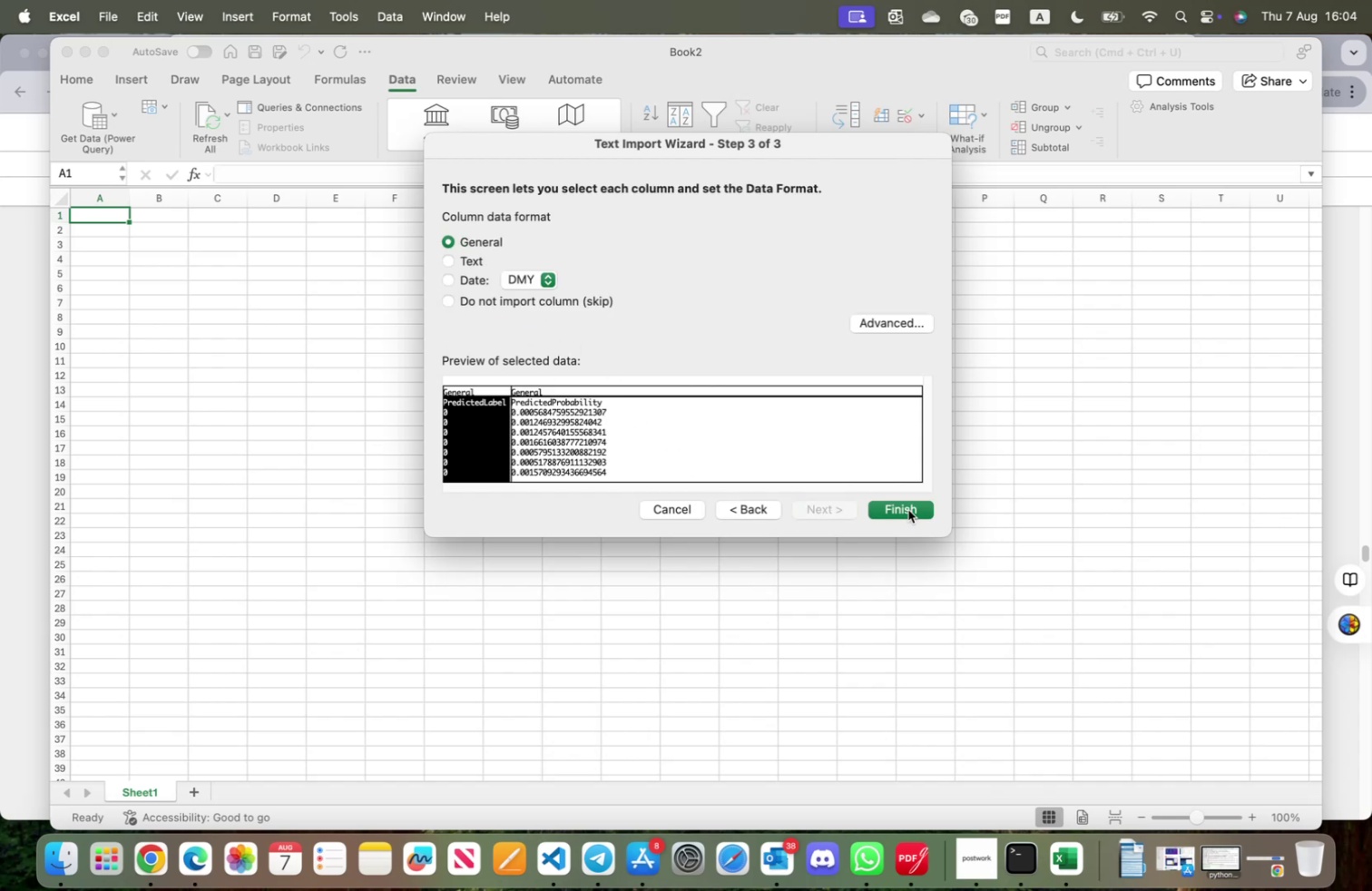 
left_click([912, 510])
 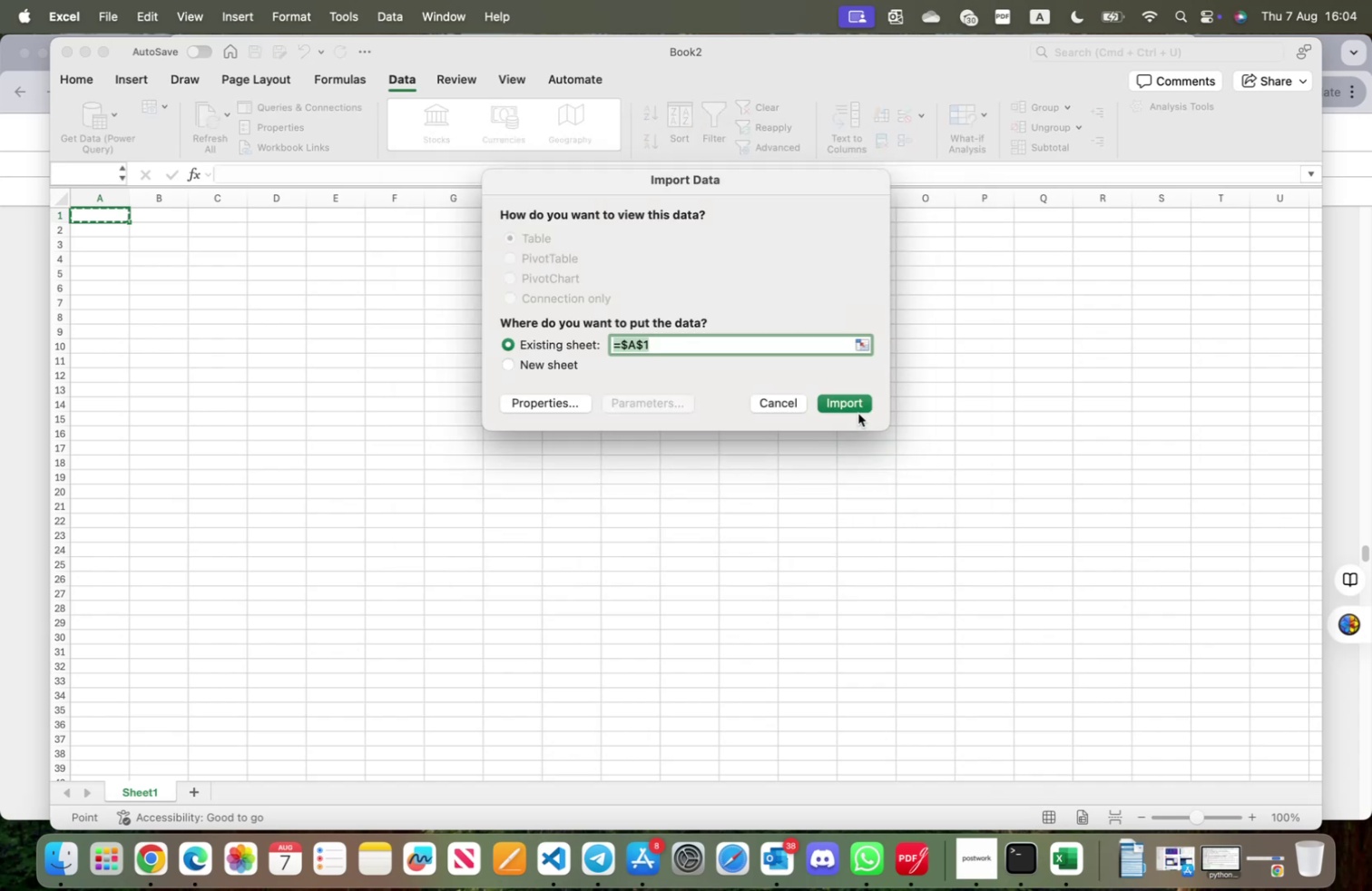 
left_click([854, 405])
 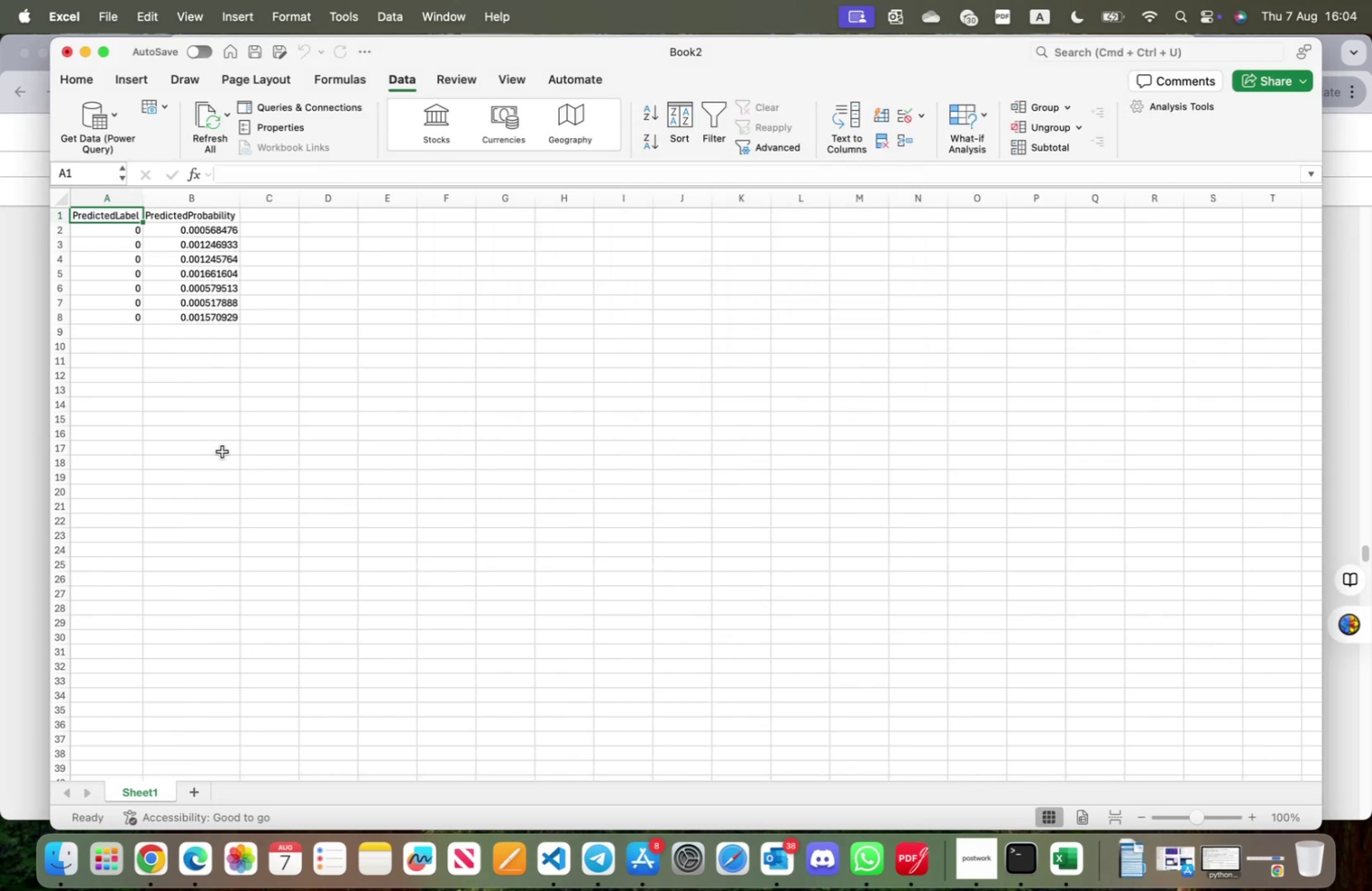 
wait(6.64)
 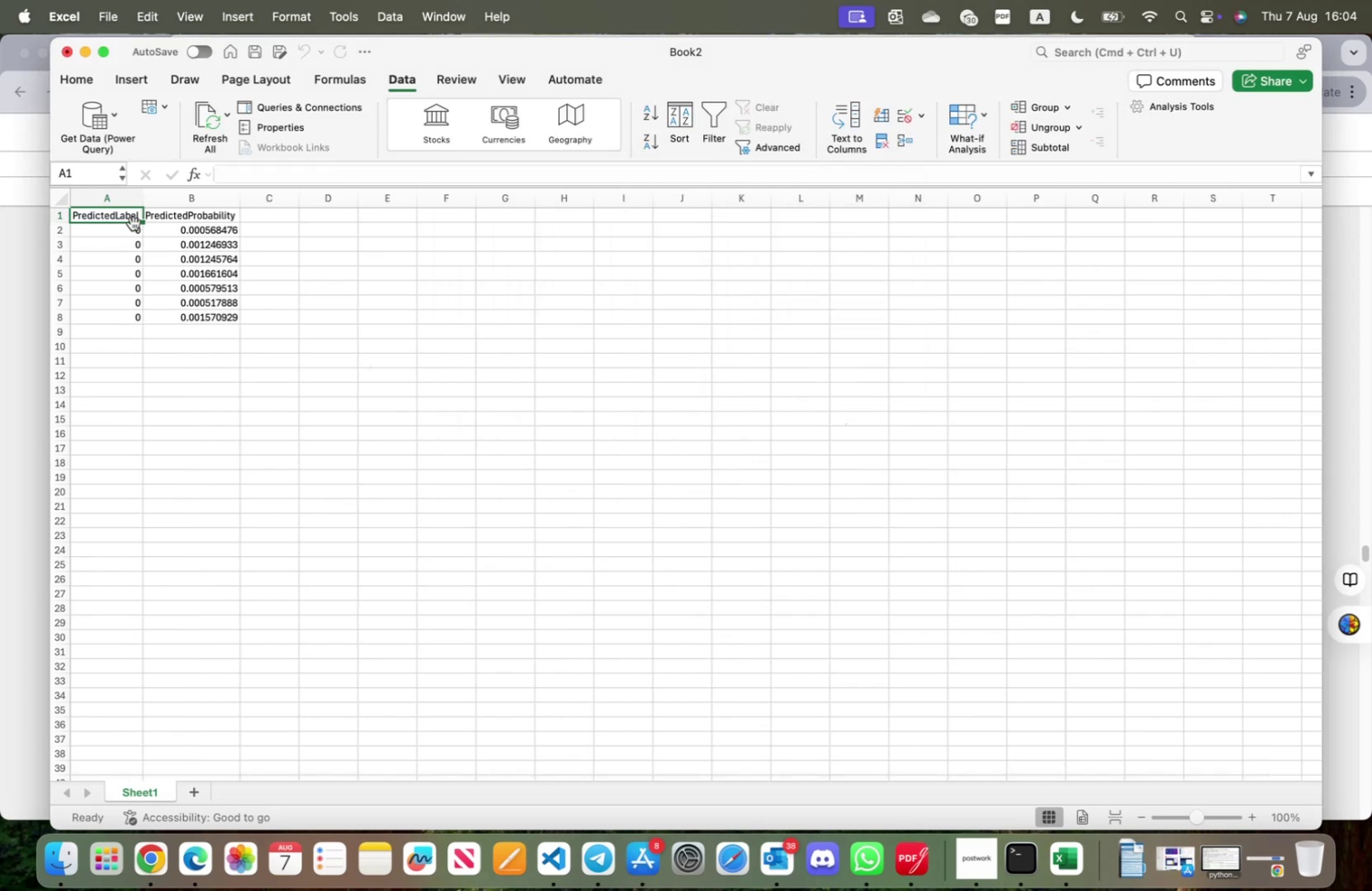 
left_click([65, 57])
 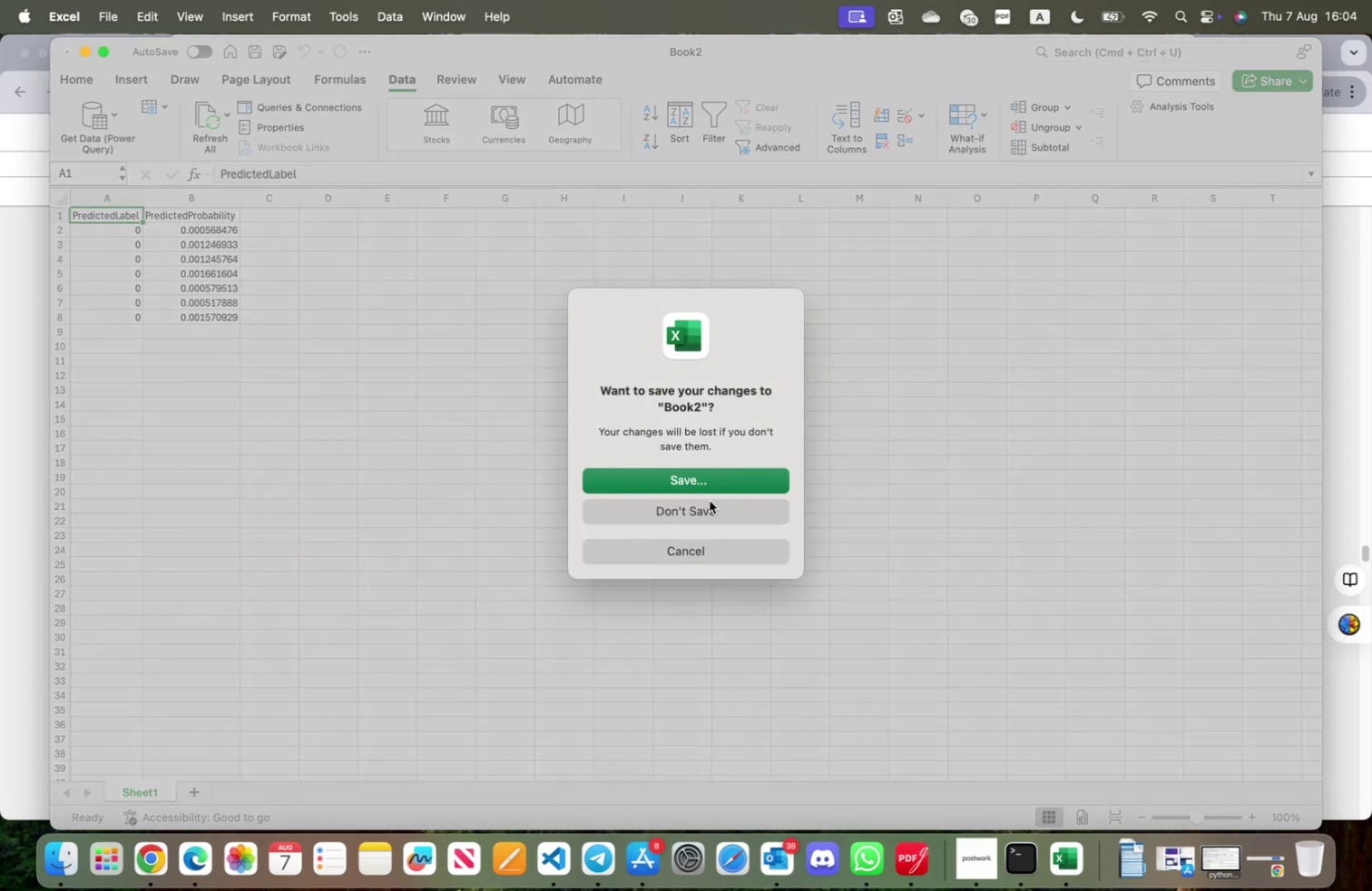 
left_click([715, 506])
 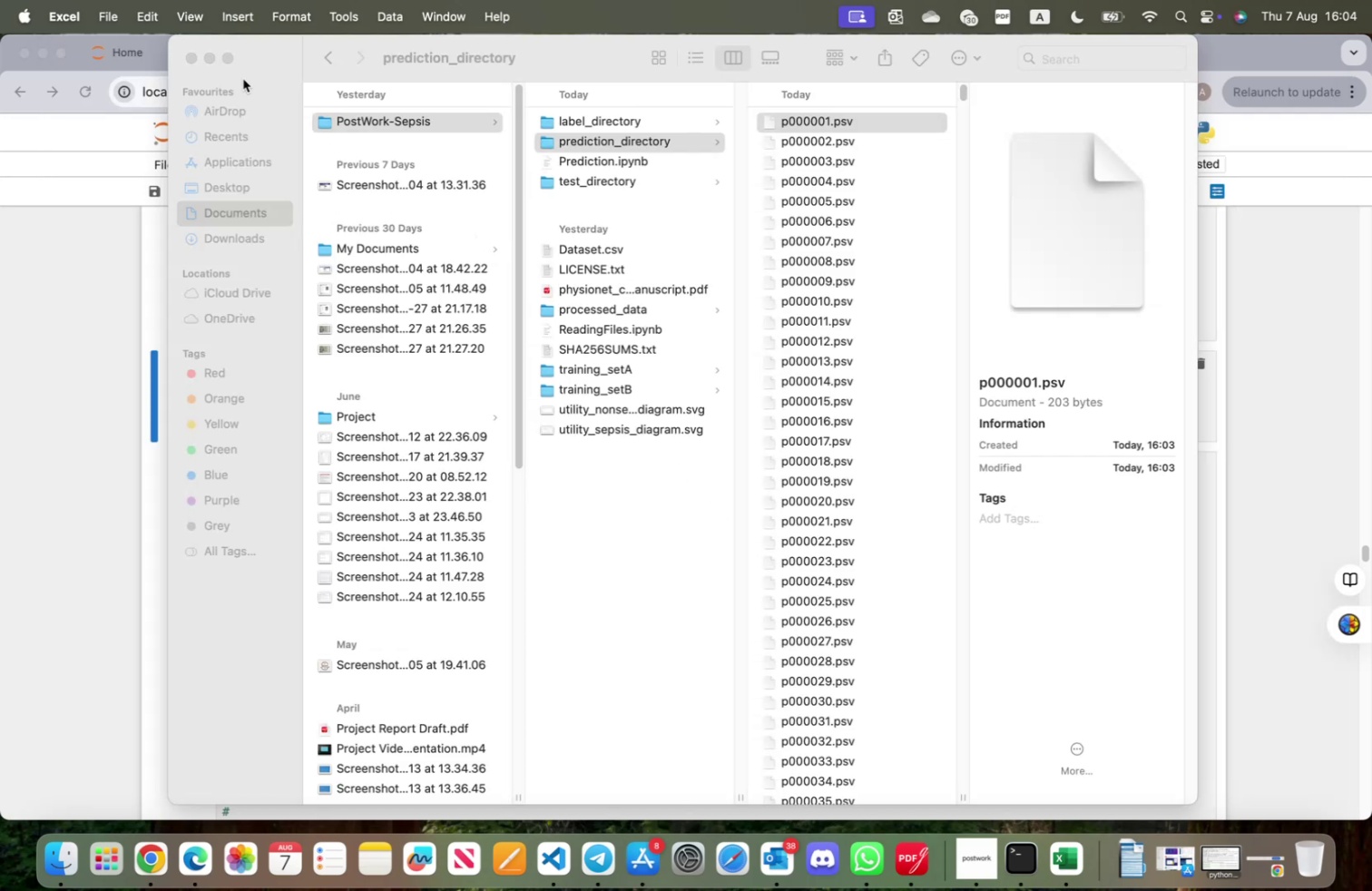 
left_click([190, 60])
 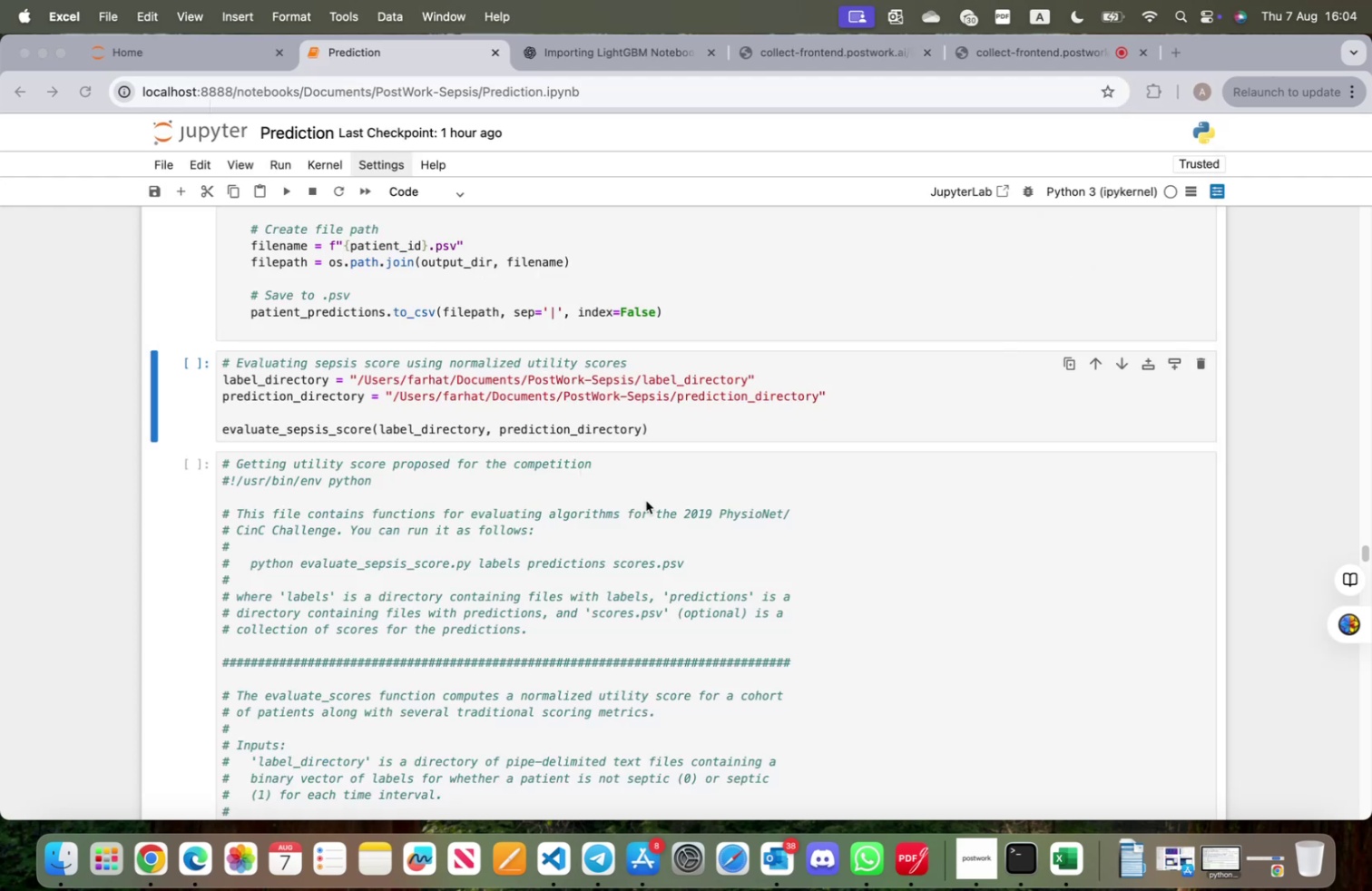 
scroll: coordinate [540, 500], scroll_direction: up, amount: 2.0
 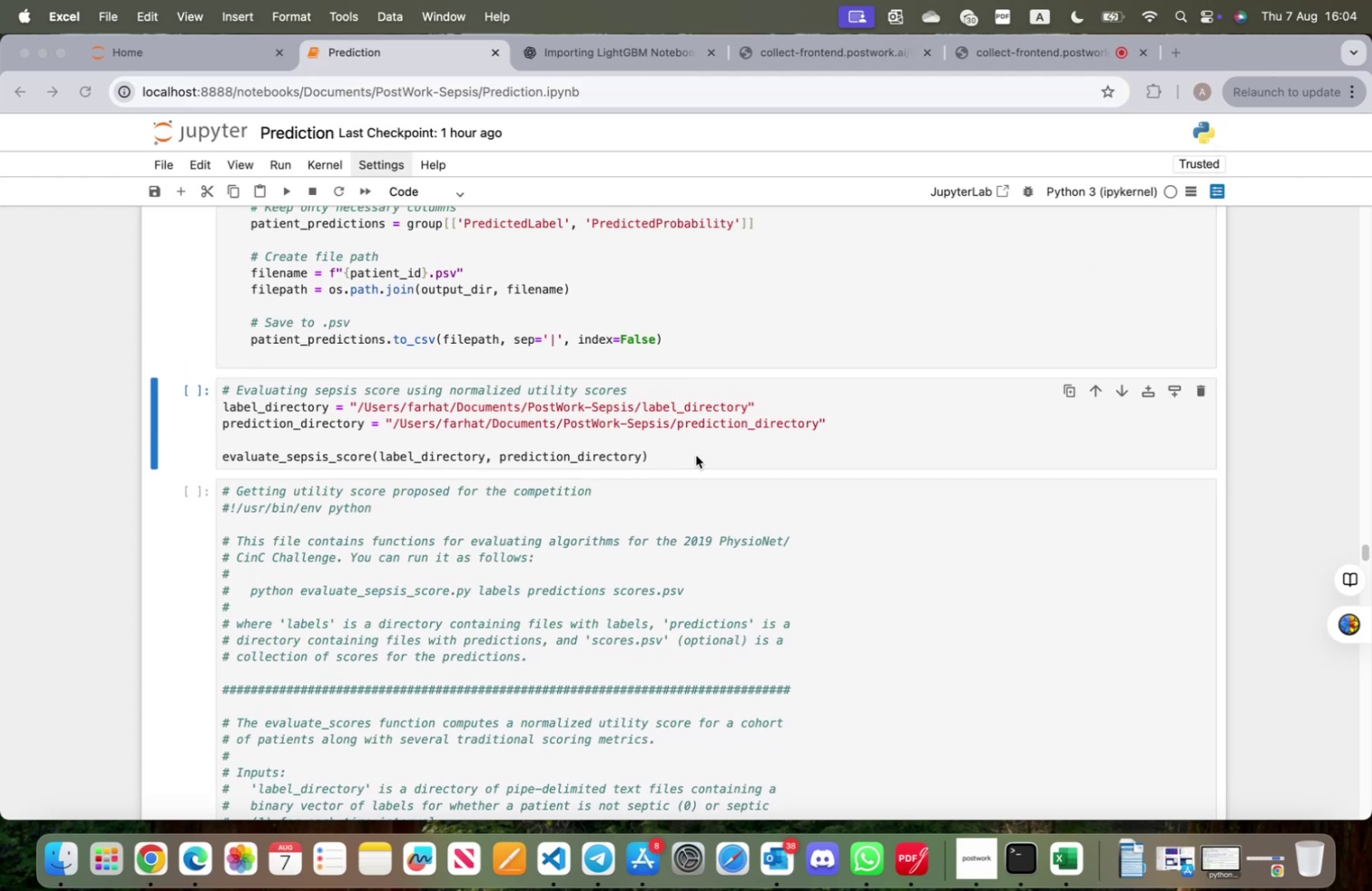 
left_click([696, 452])
 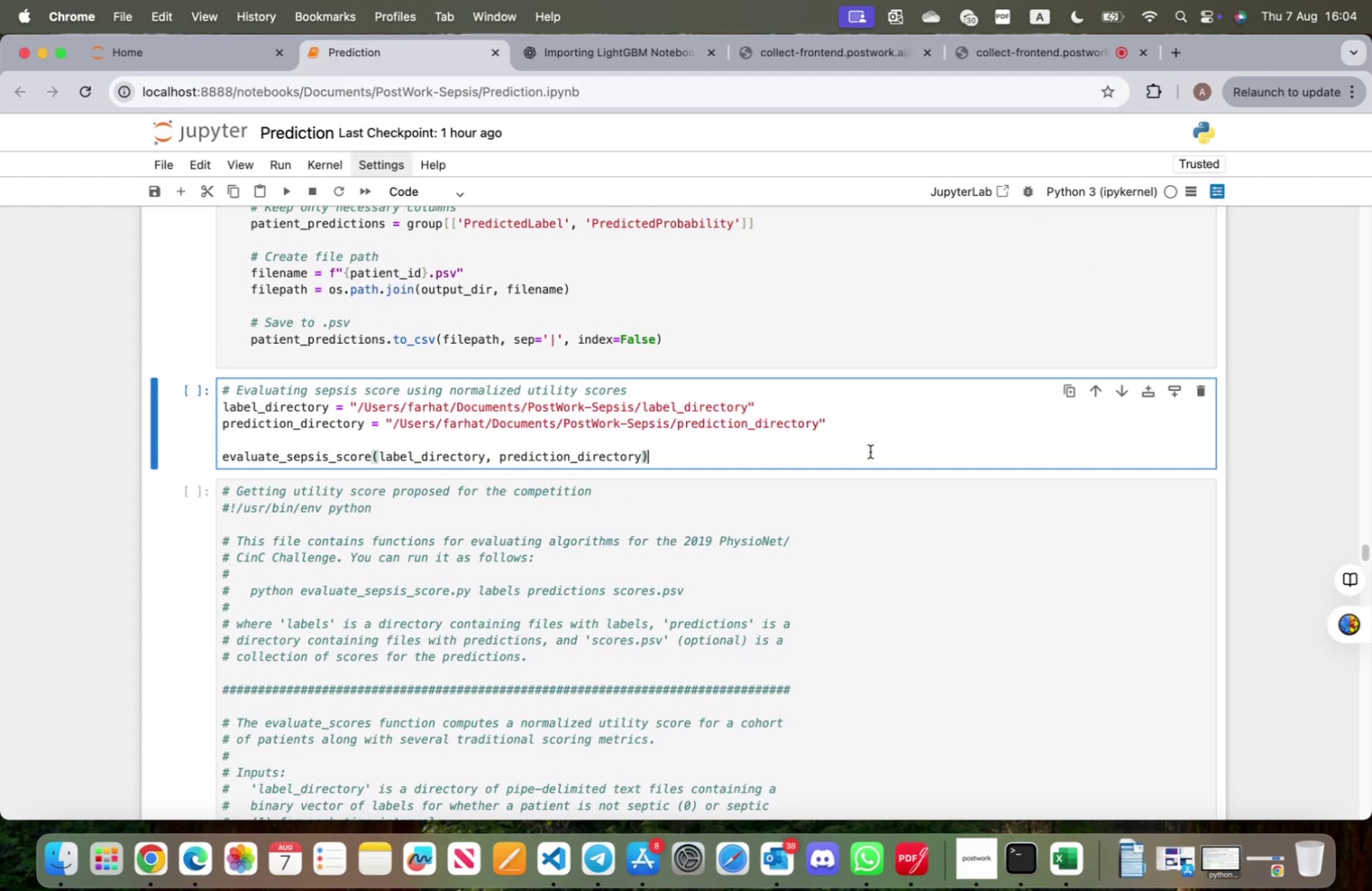 
key(Shift+ShiftRight)
 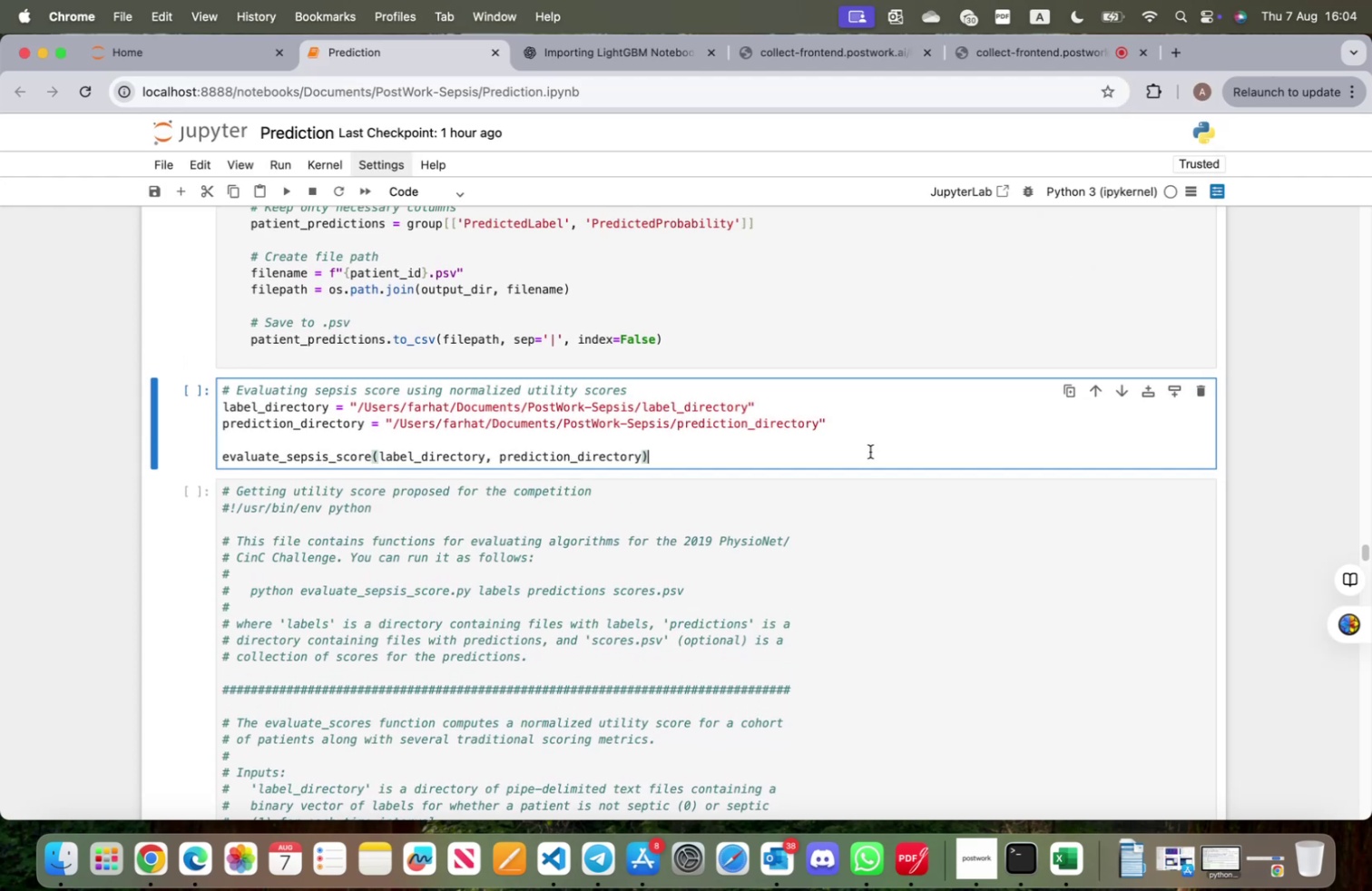 
key(Shift+Enter)
 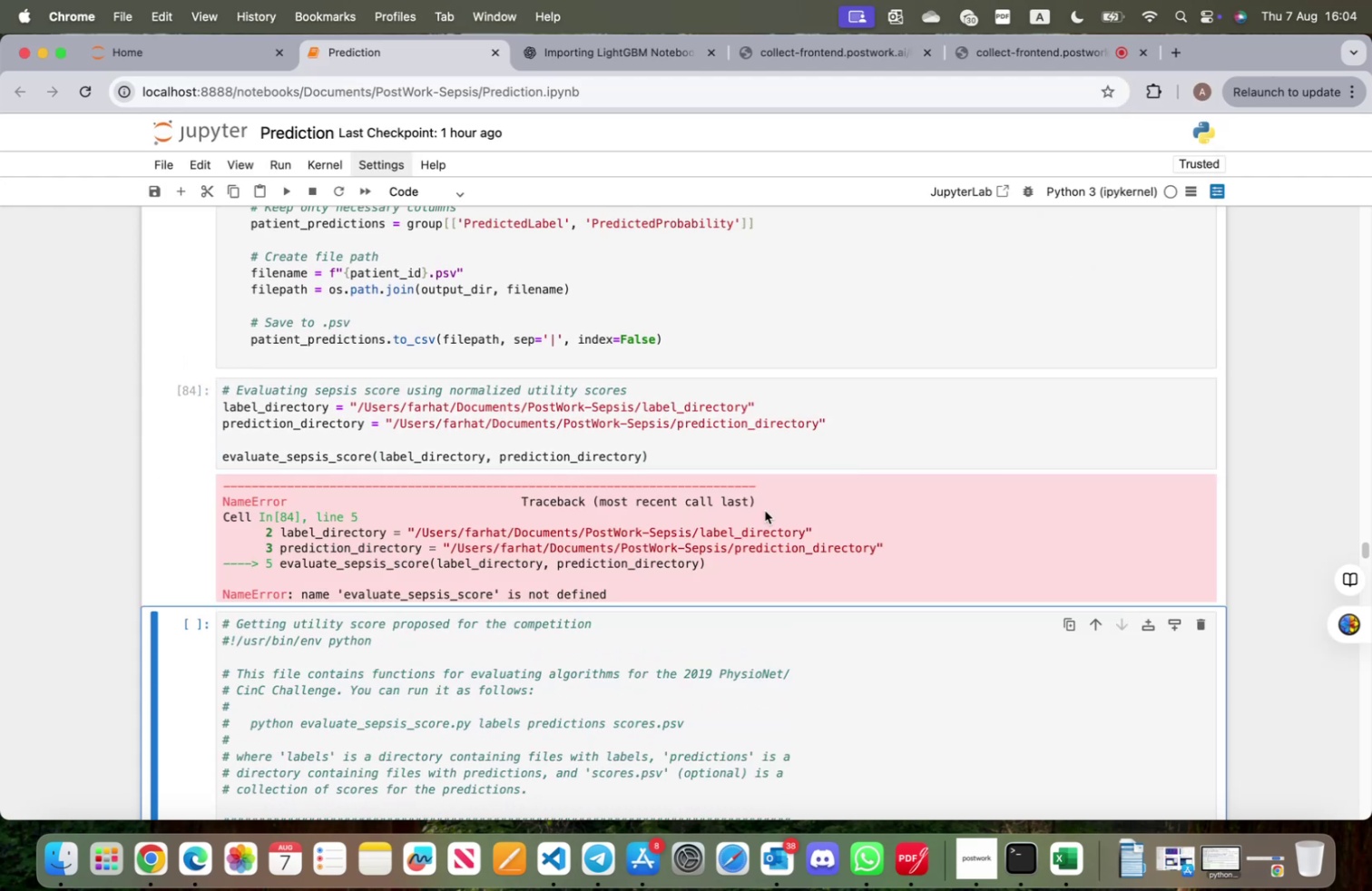 
scroll: coordinate [564, 586], scroll_direction: down, amount: 4.0
 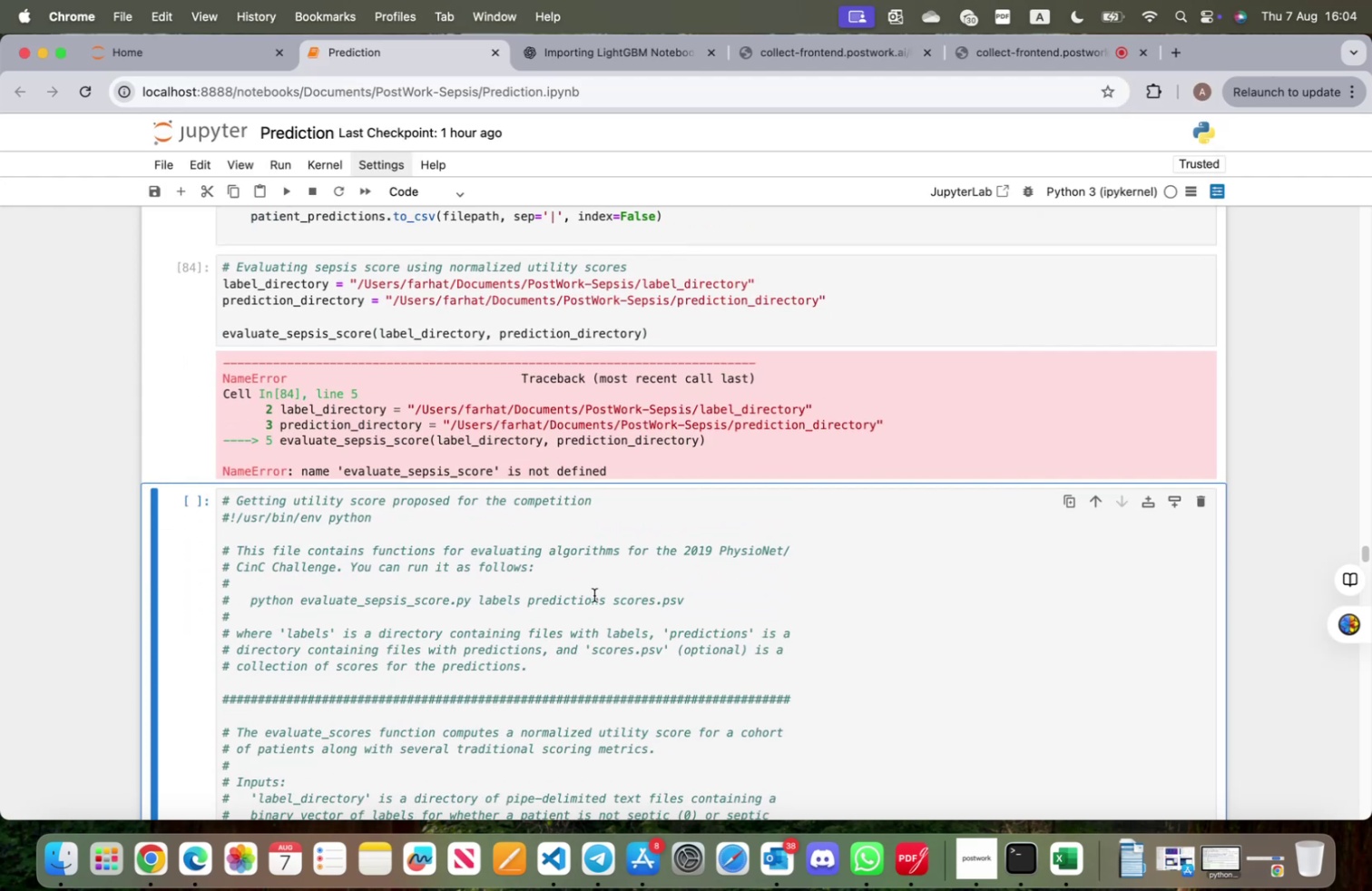 
left_click([679, 613])
 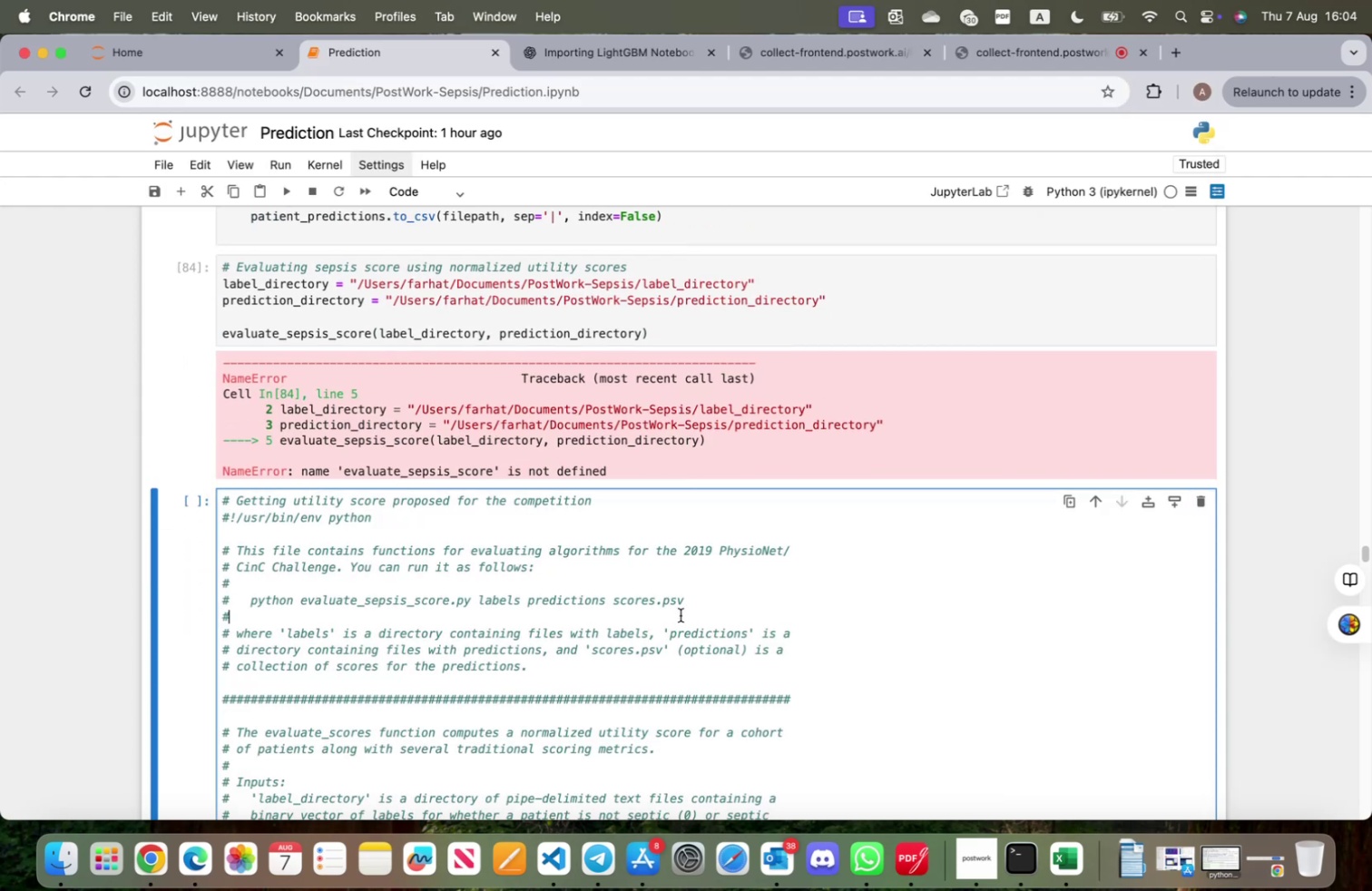 
key(Shift+ShiftRight)
 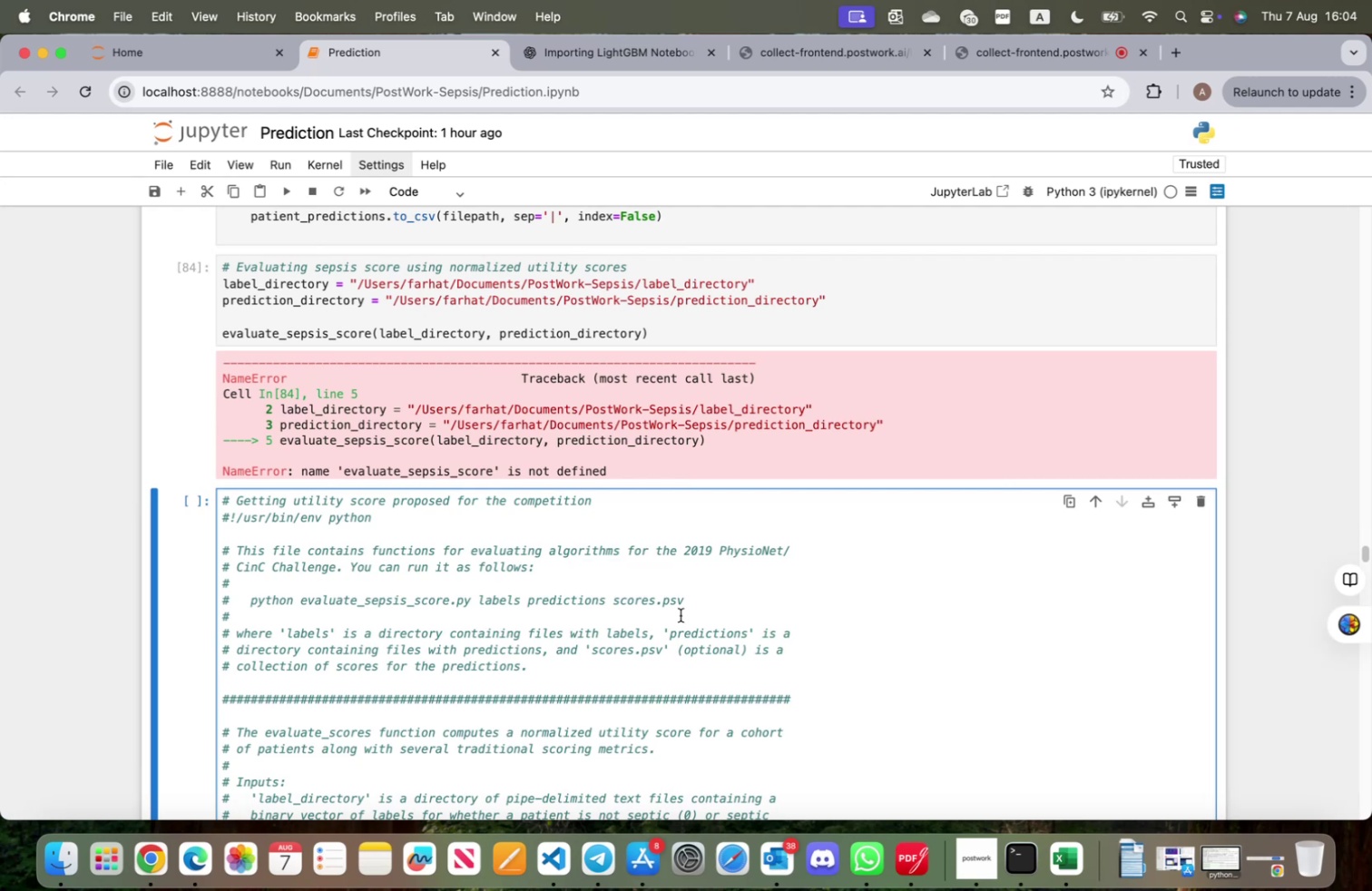 
key(Shift+Enter)
 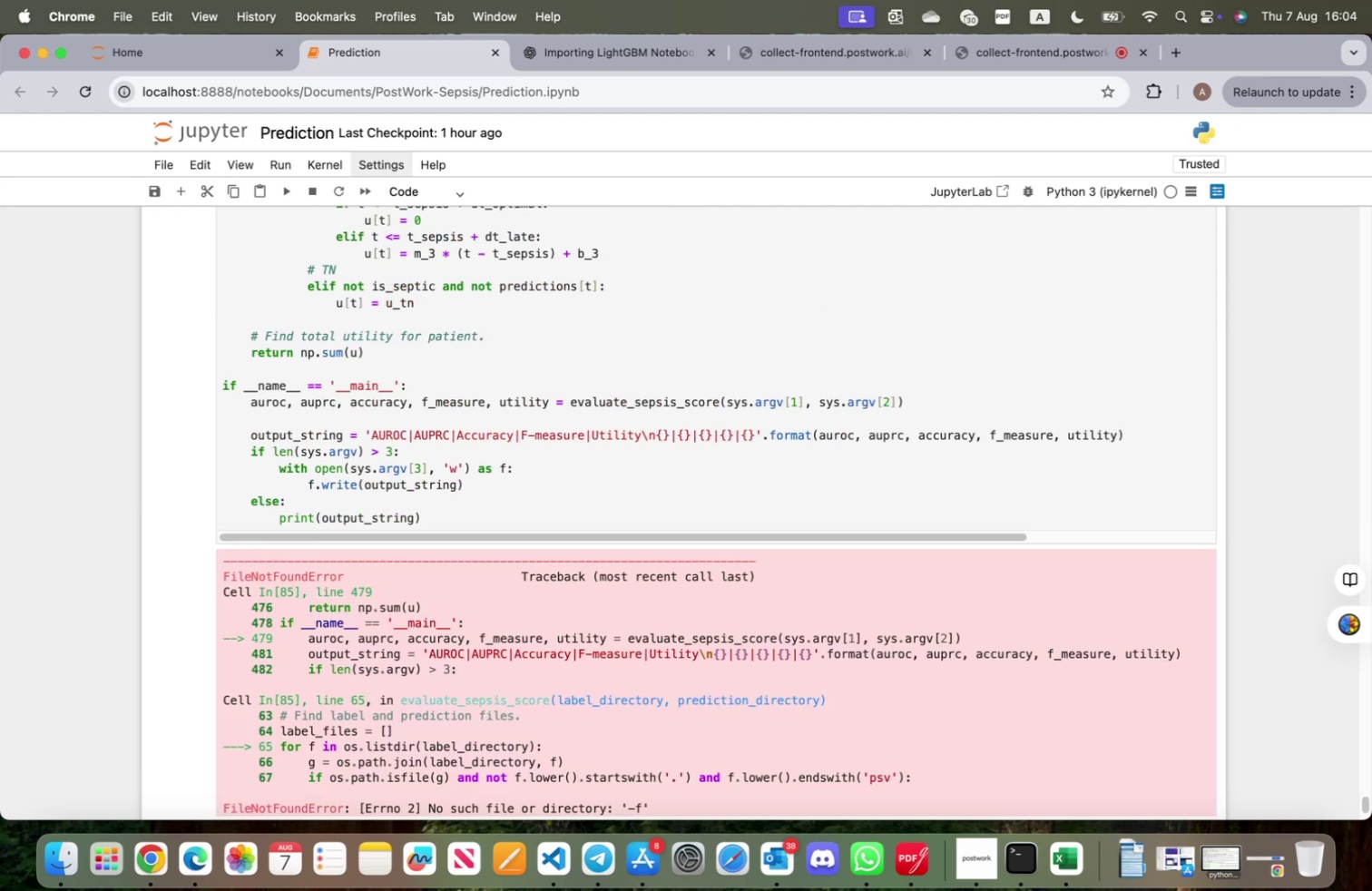 
scroll: coordinate [484, 585], scroll_direction: down, amount: 10.0
 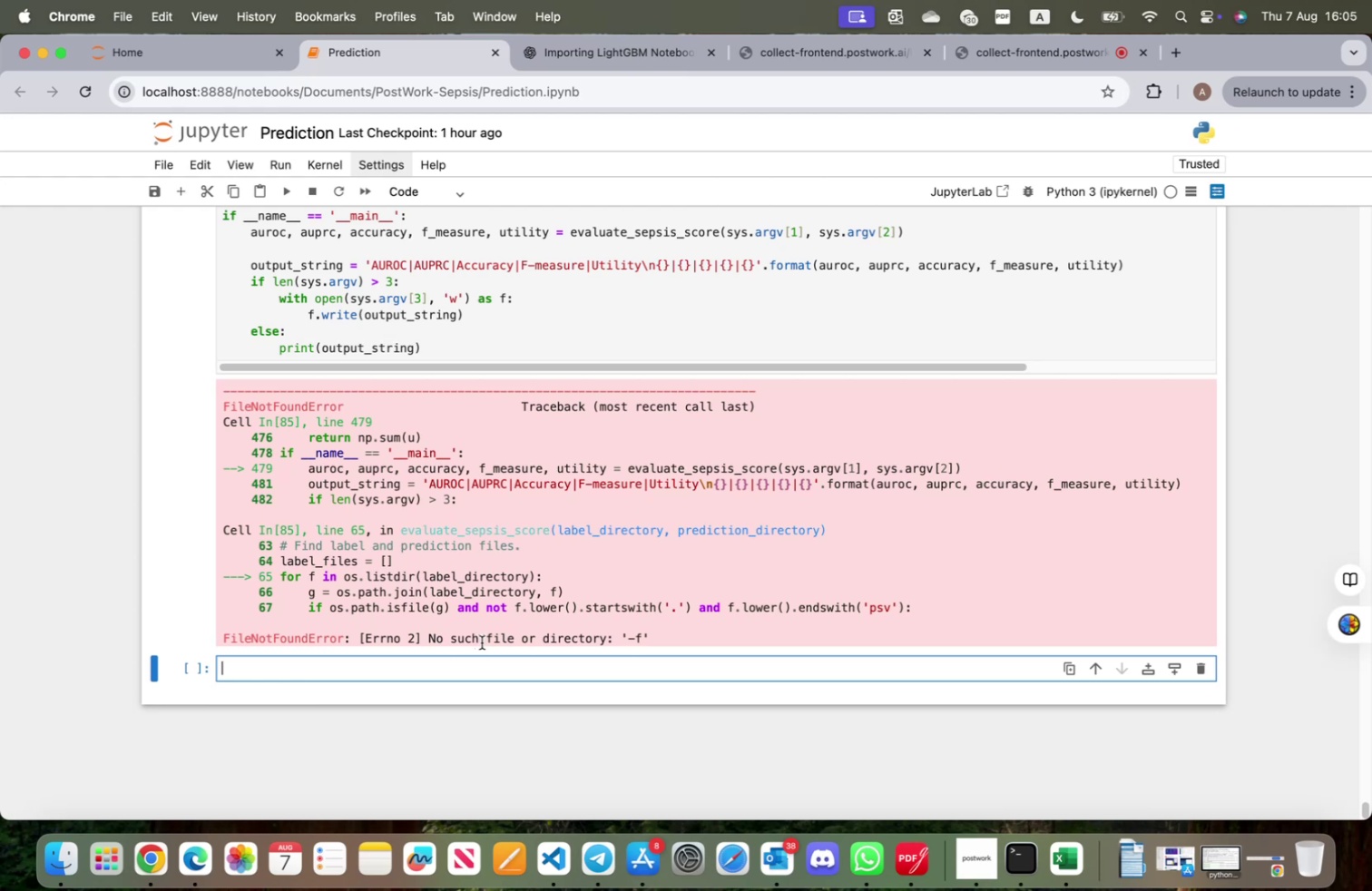 
wait(15.0)
 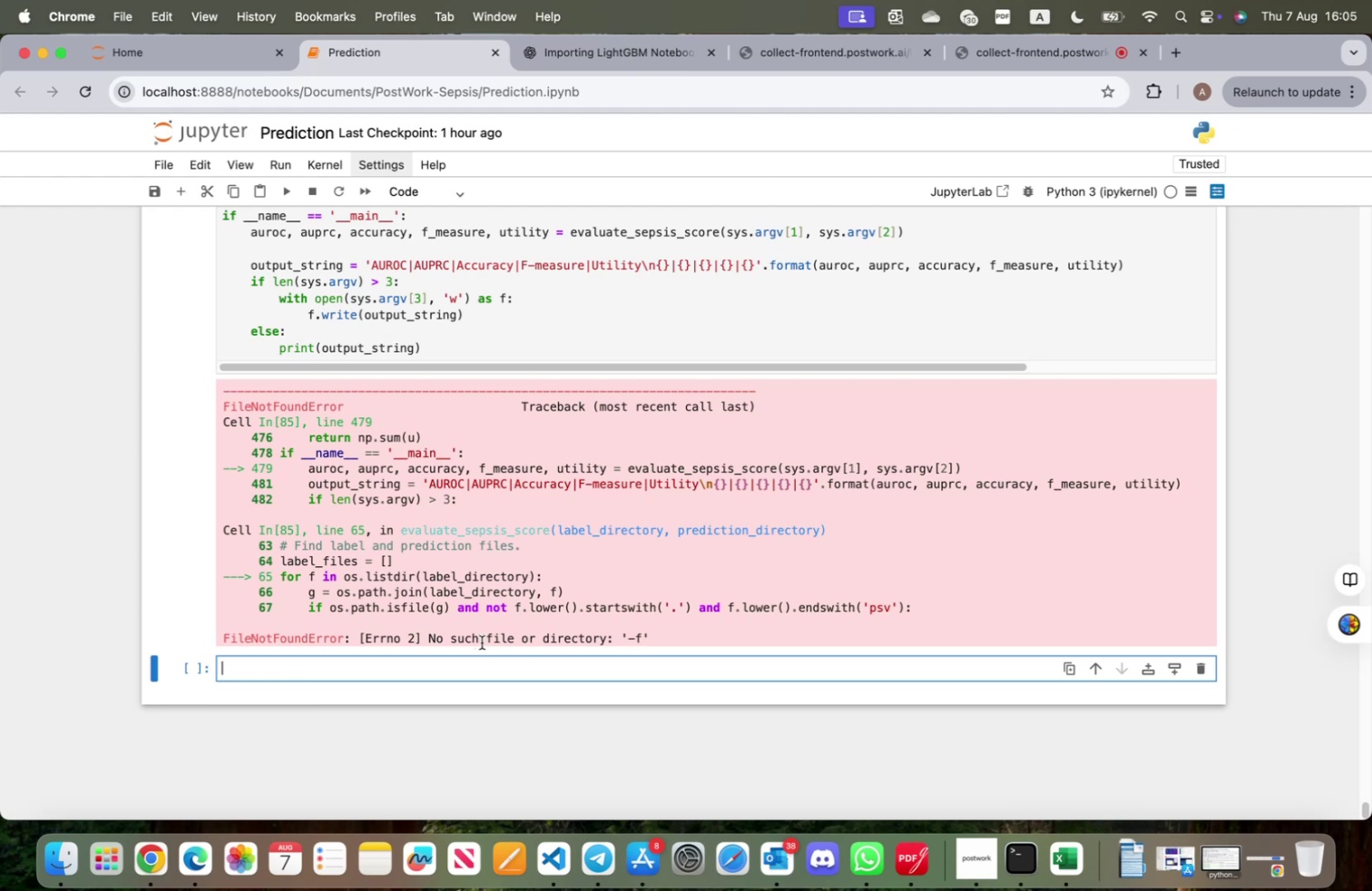 
scroll: coordinate [485, 641], scroll_direction: up, amount: 44.0
 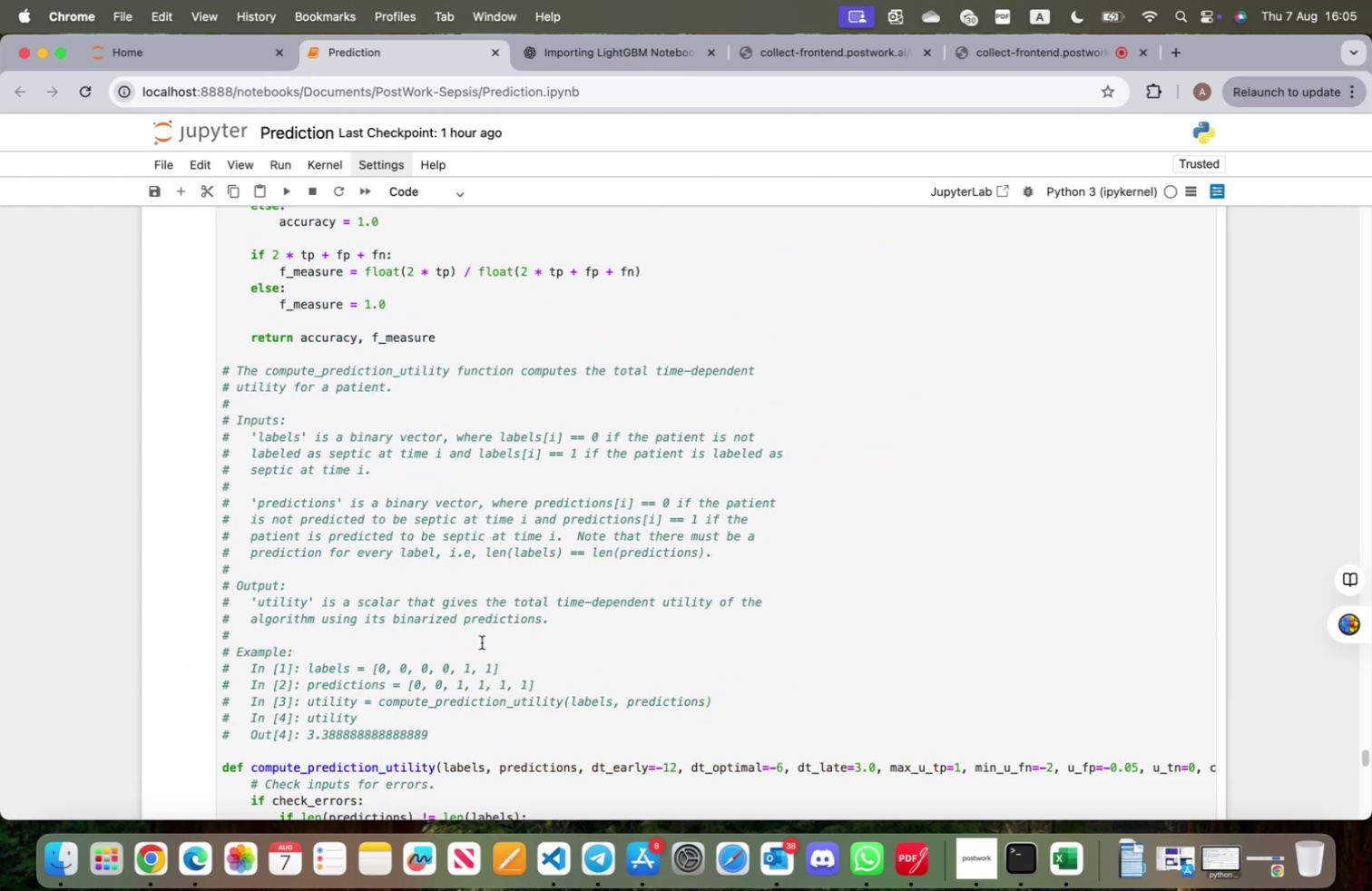 
scroll: coordinate [486, 645], scroll_direction: down, amount: 13.0
 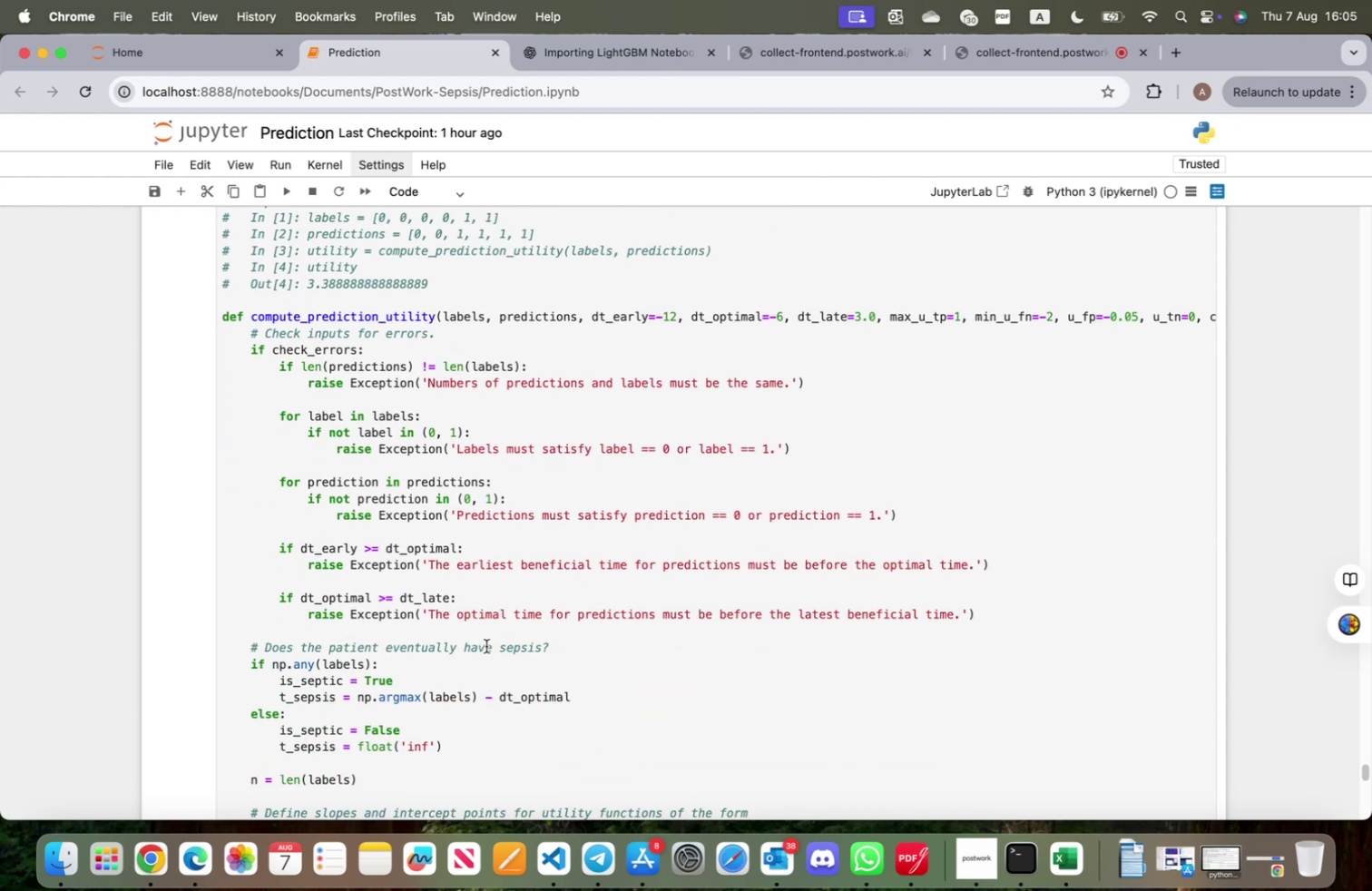 
scroll: coordinate [477, 641], scroll_direction: up, amount: 193.0
 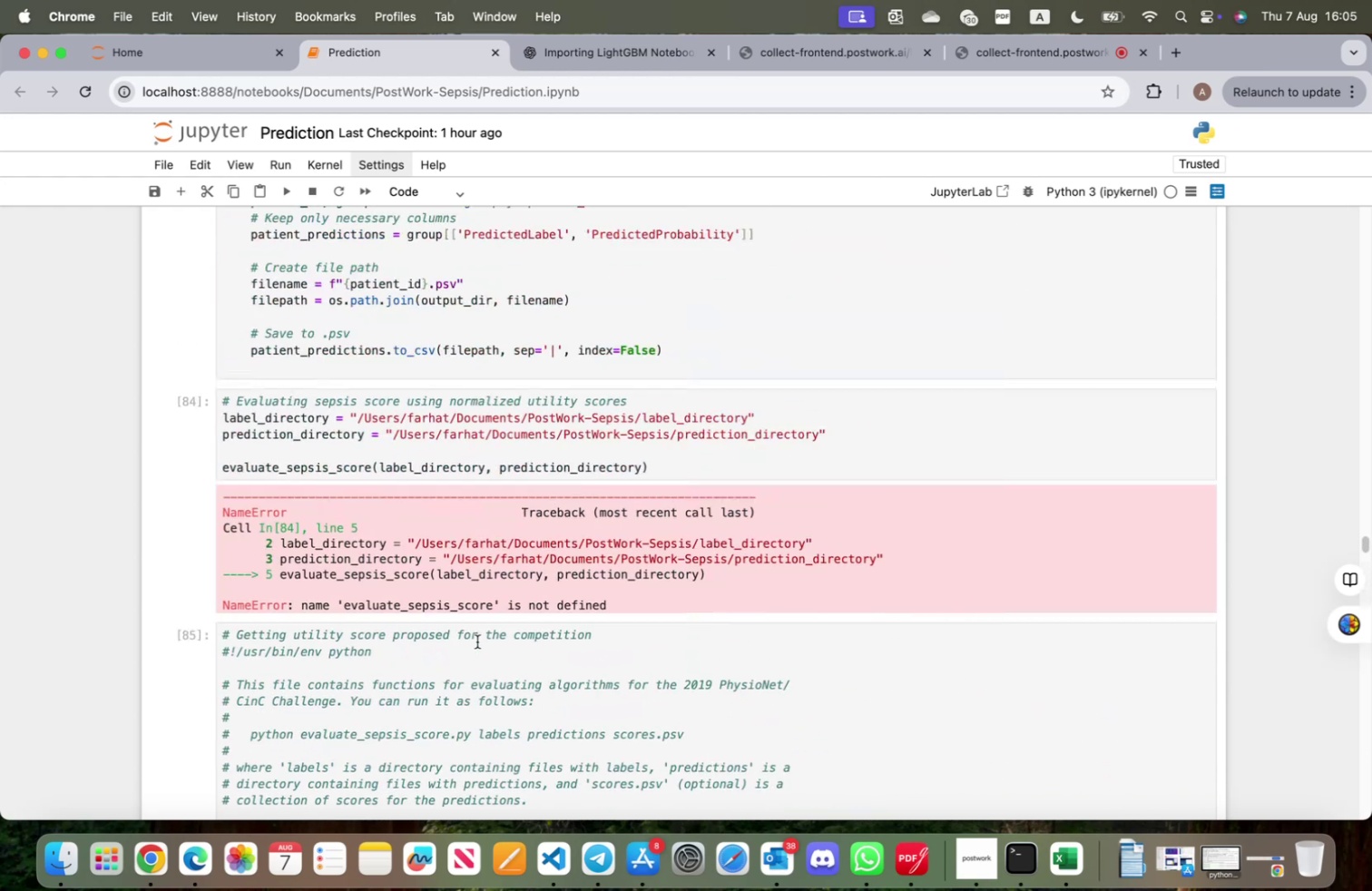 
scroll: coordinate [477, 643], scroll_direction: down, amount: 26.0
 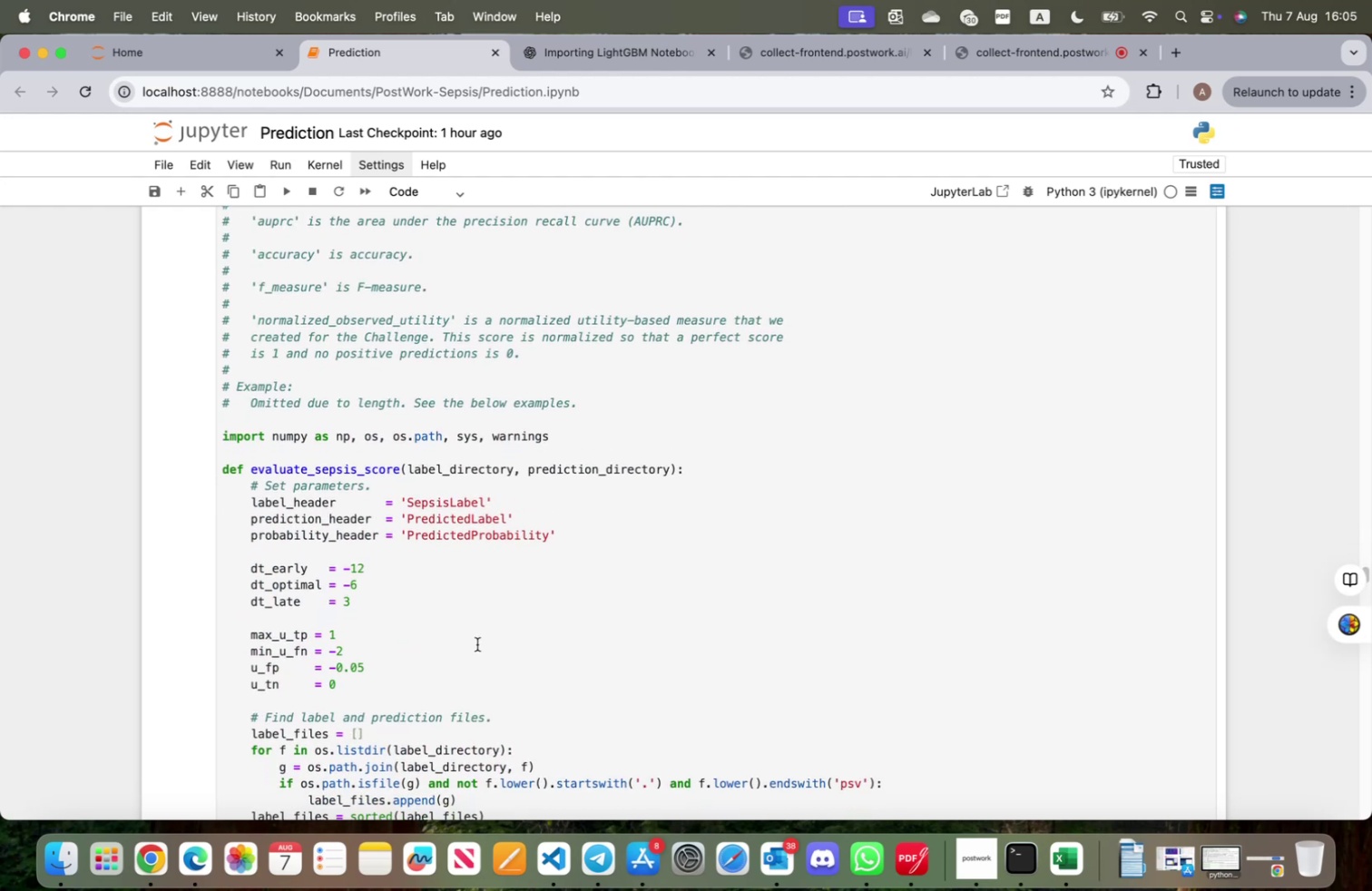 
wait(6.89)
 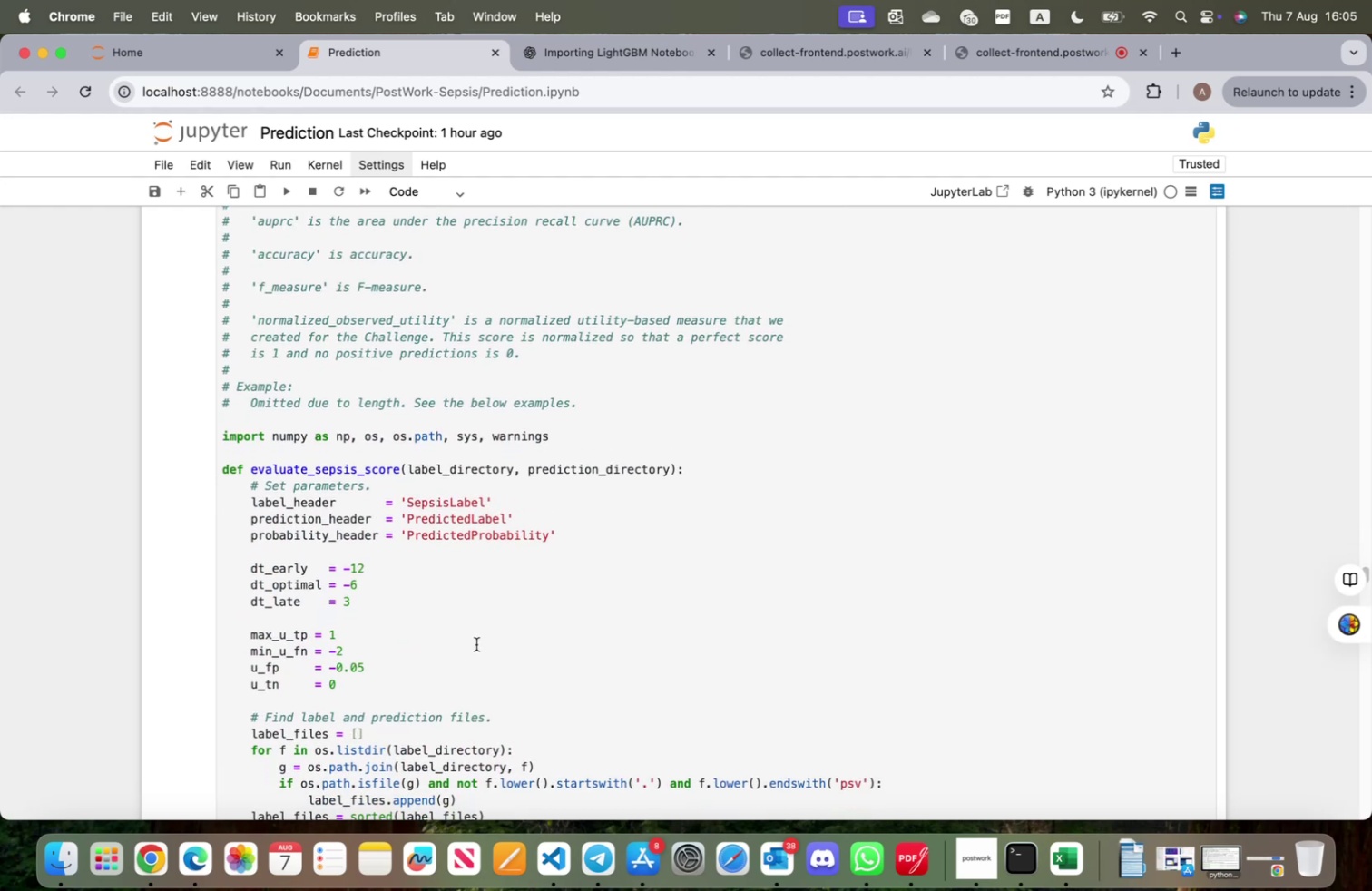 
scroll: coordinate [480, 638], scroll_direction: down, amount: 106.0
 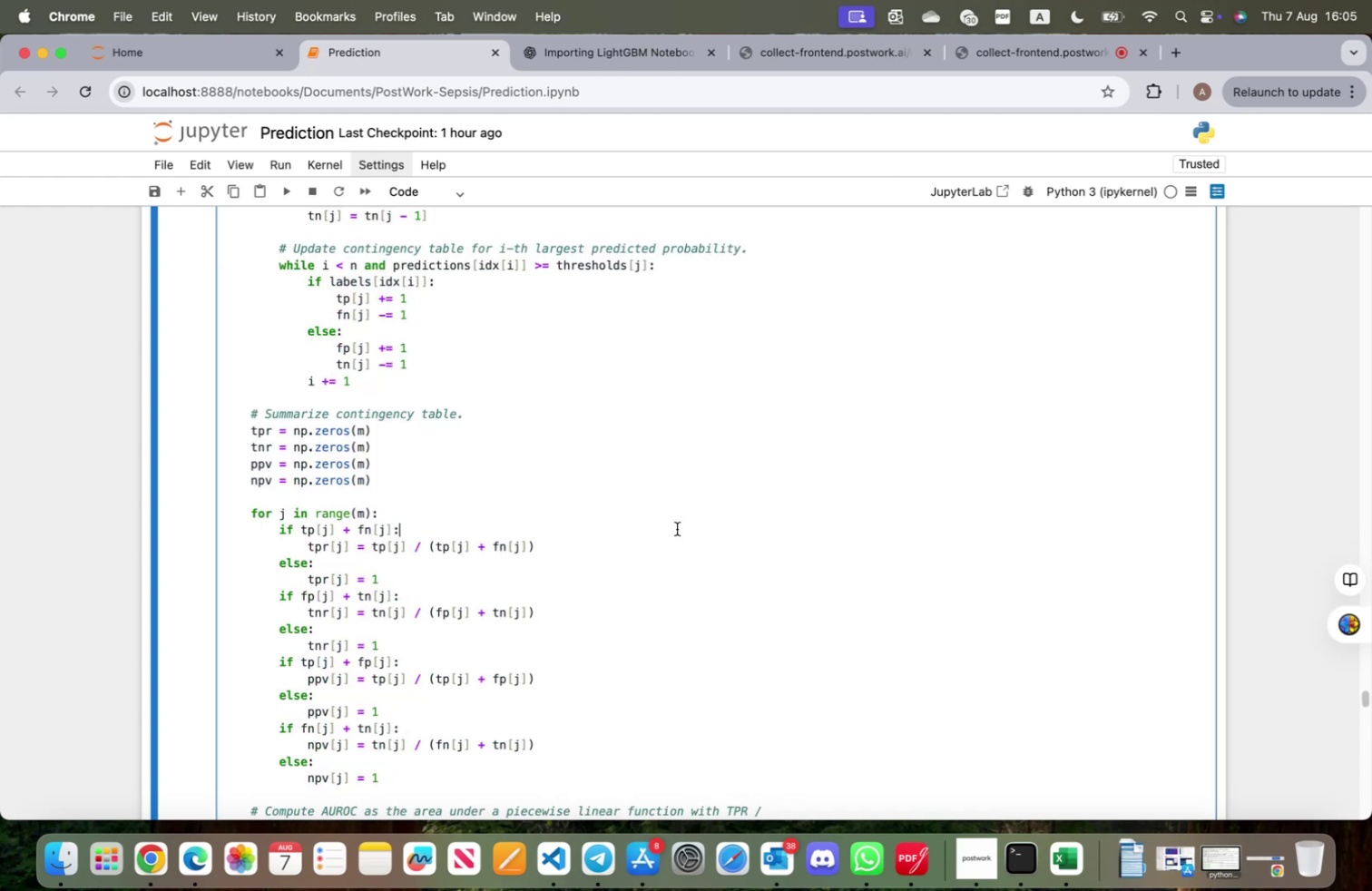 
key(Shift+ShiftRight)
 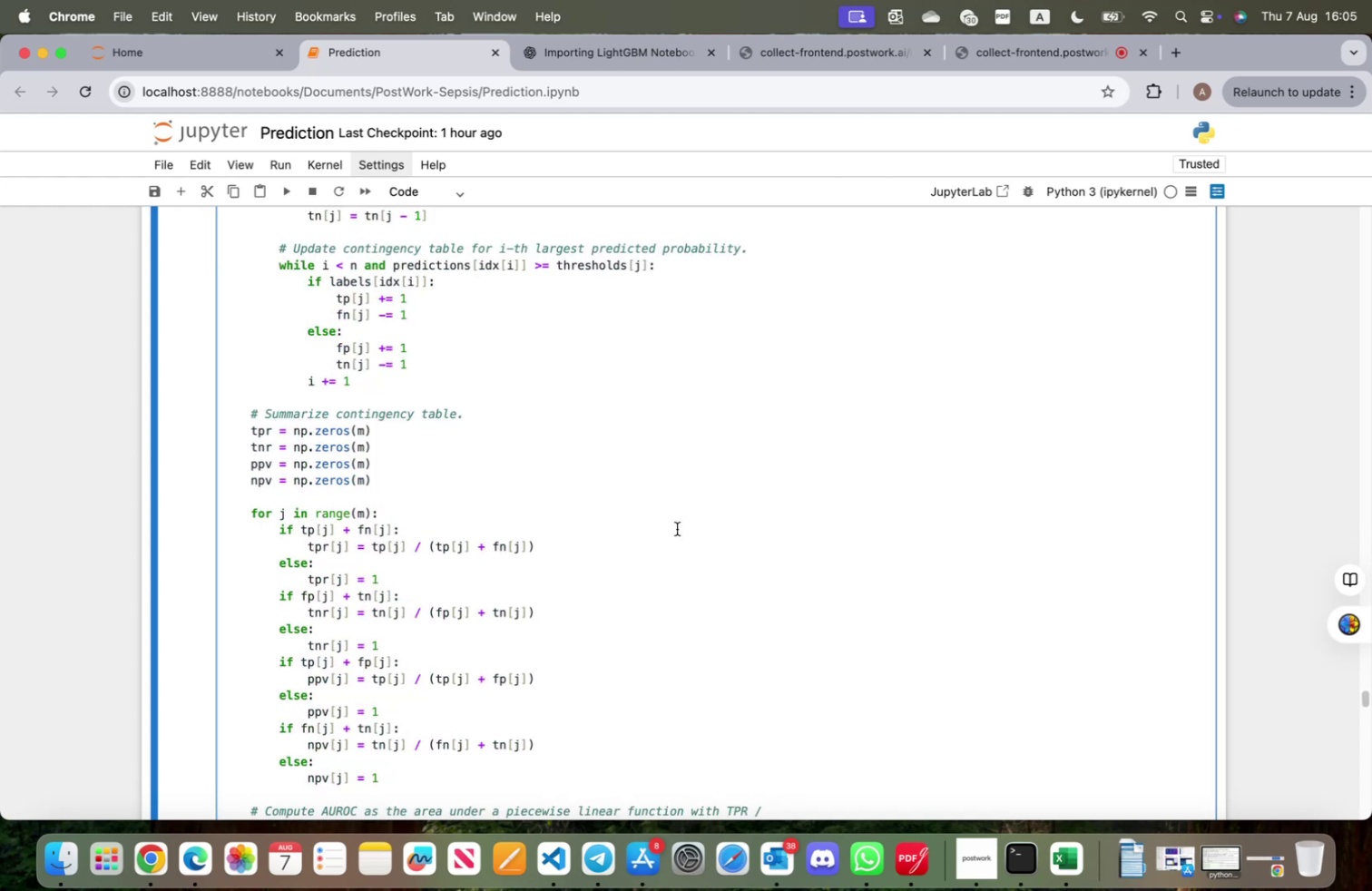 
key(Shift+Enter)
 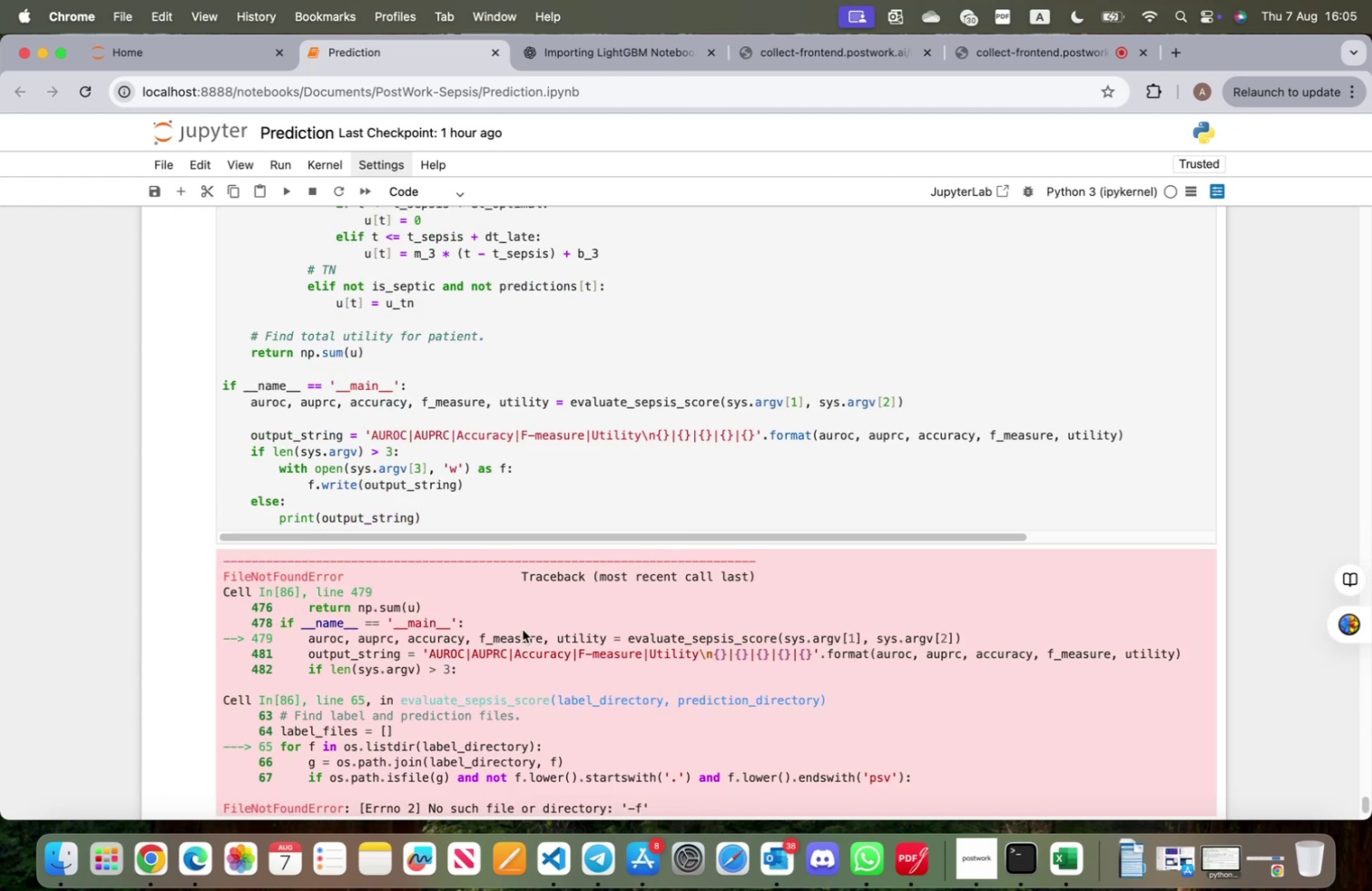 
scroll: coordinate [520, 629], scroll_direction: down, amount: 4.0
 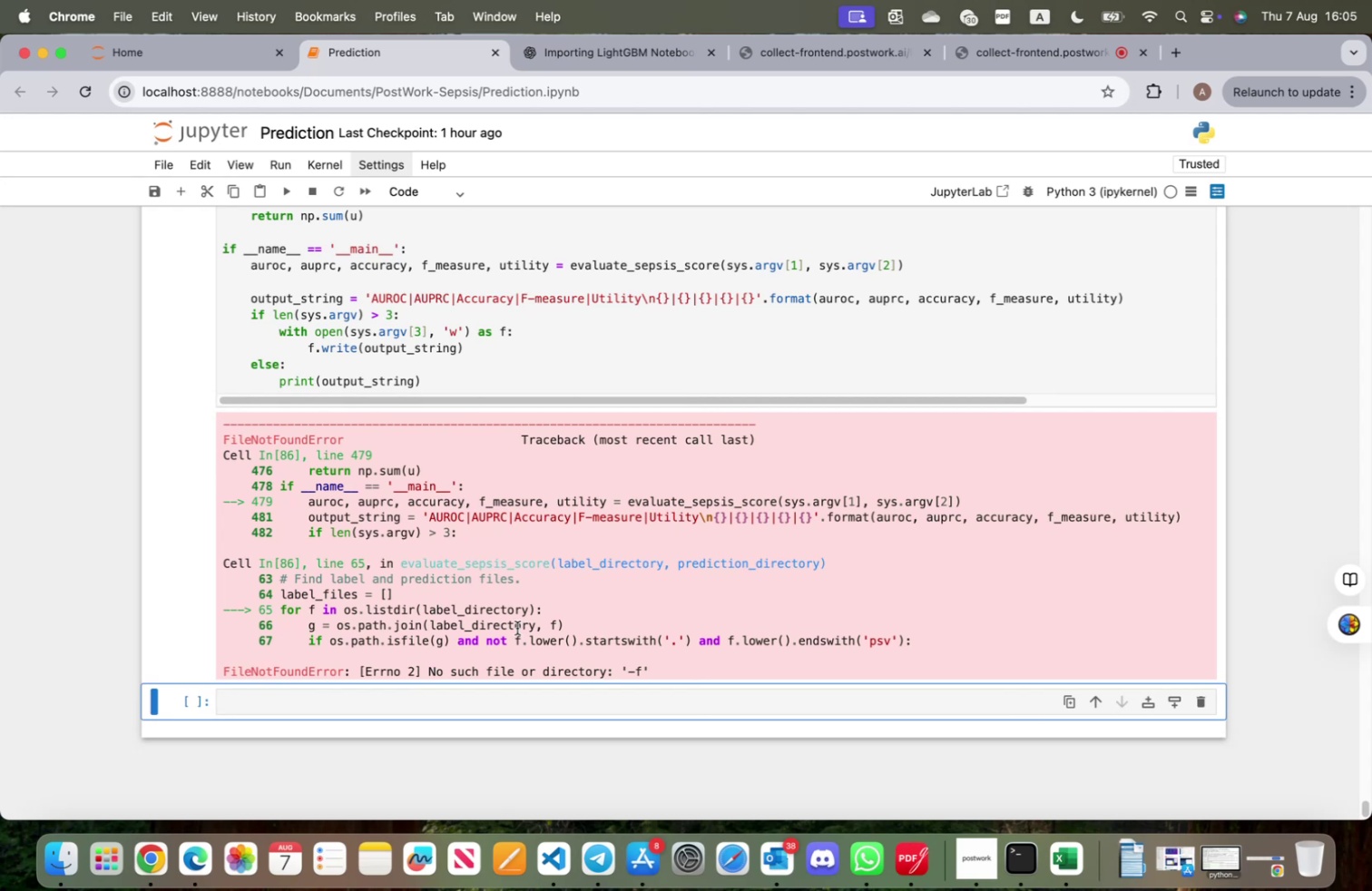 
wait(13.02)
 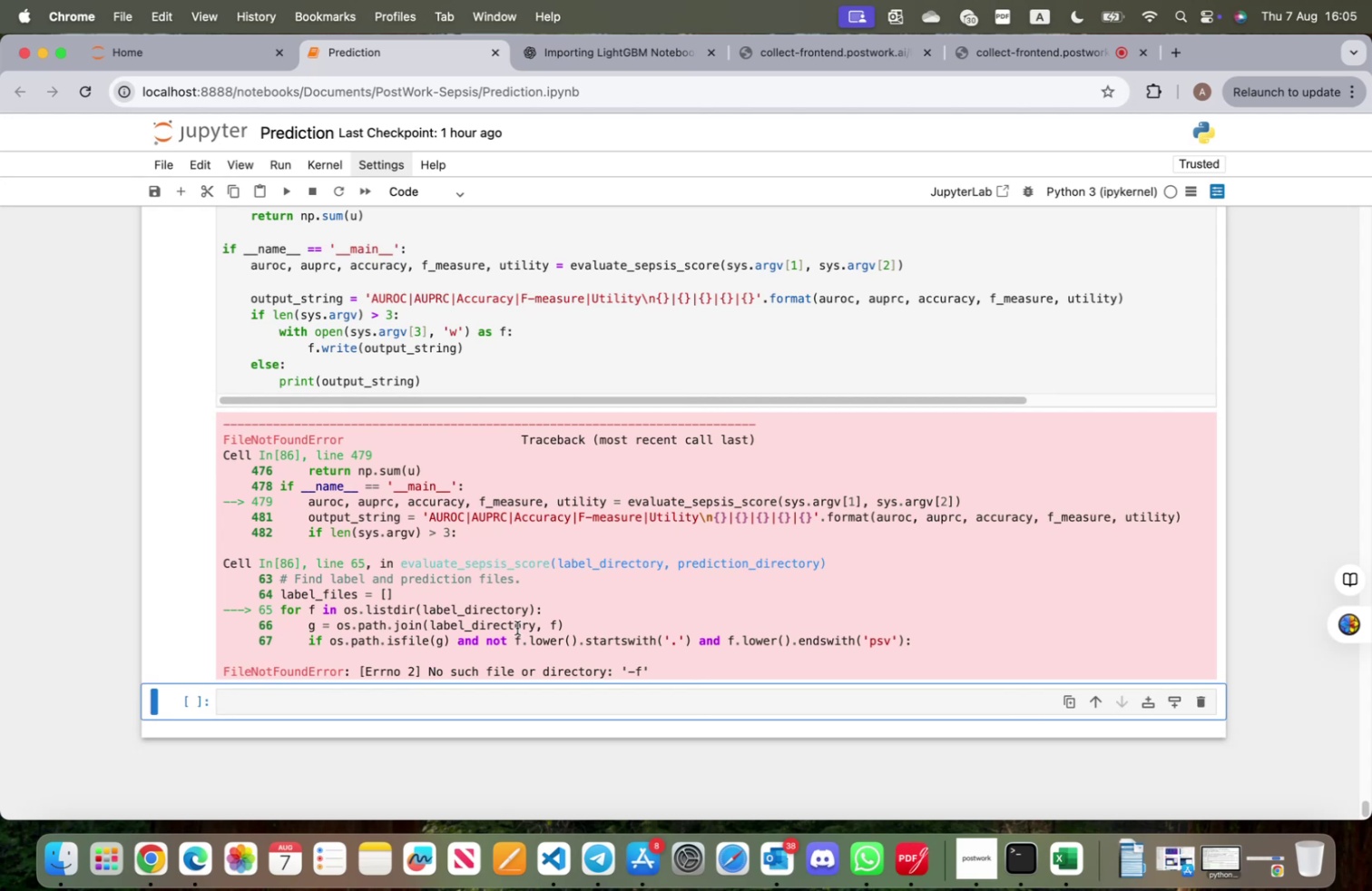 
left_click_drag(start_coordinate=[682, 673], to_coordinate=[225, 427])
 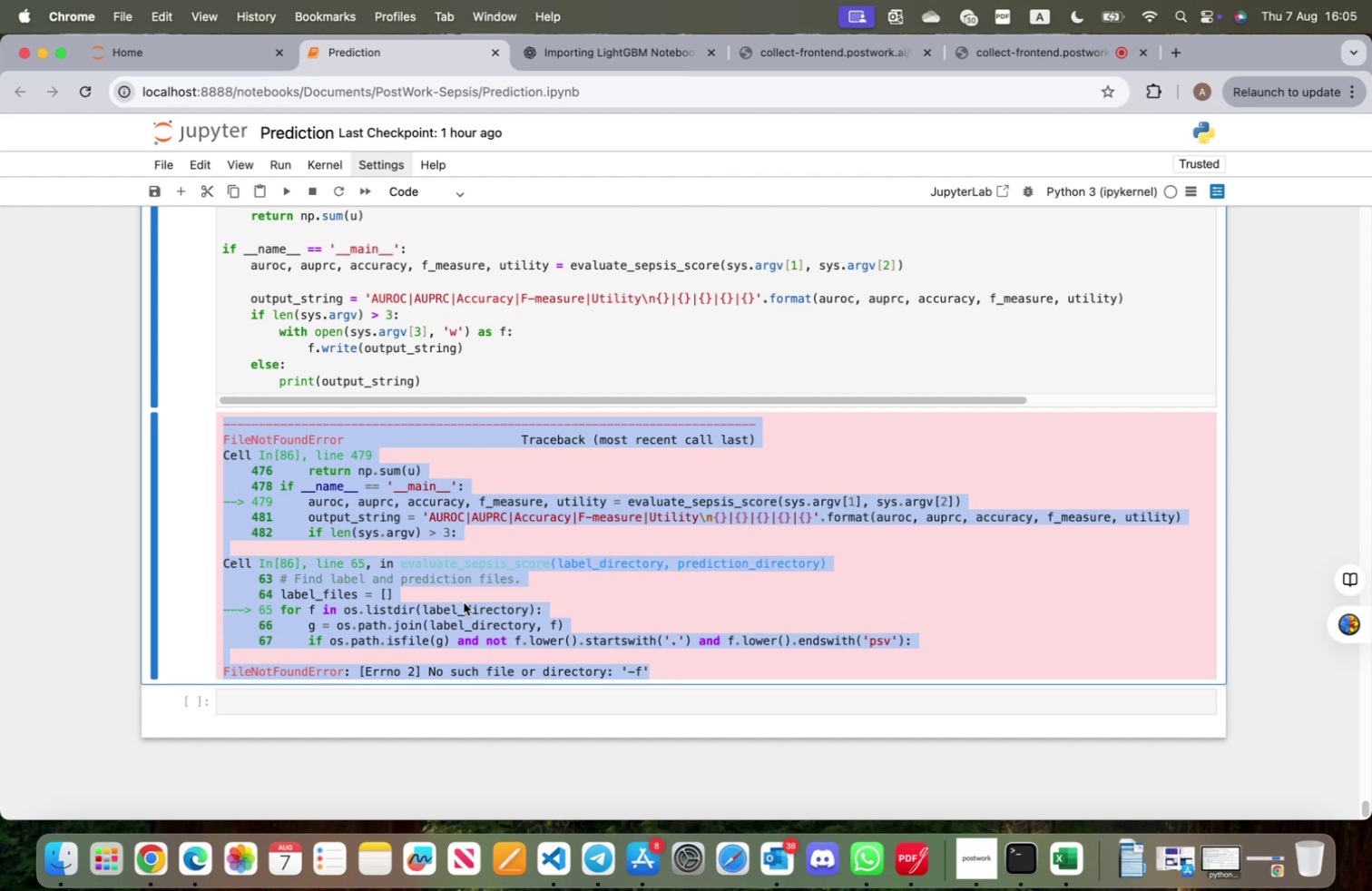 
key(Meta+CommandLeft)
 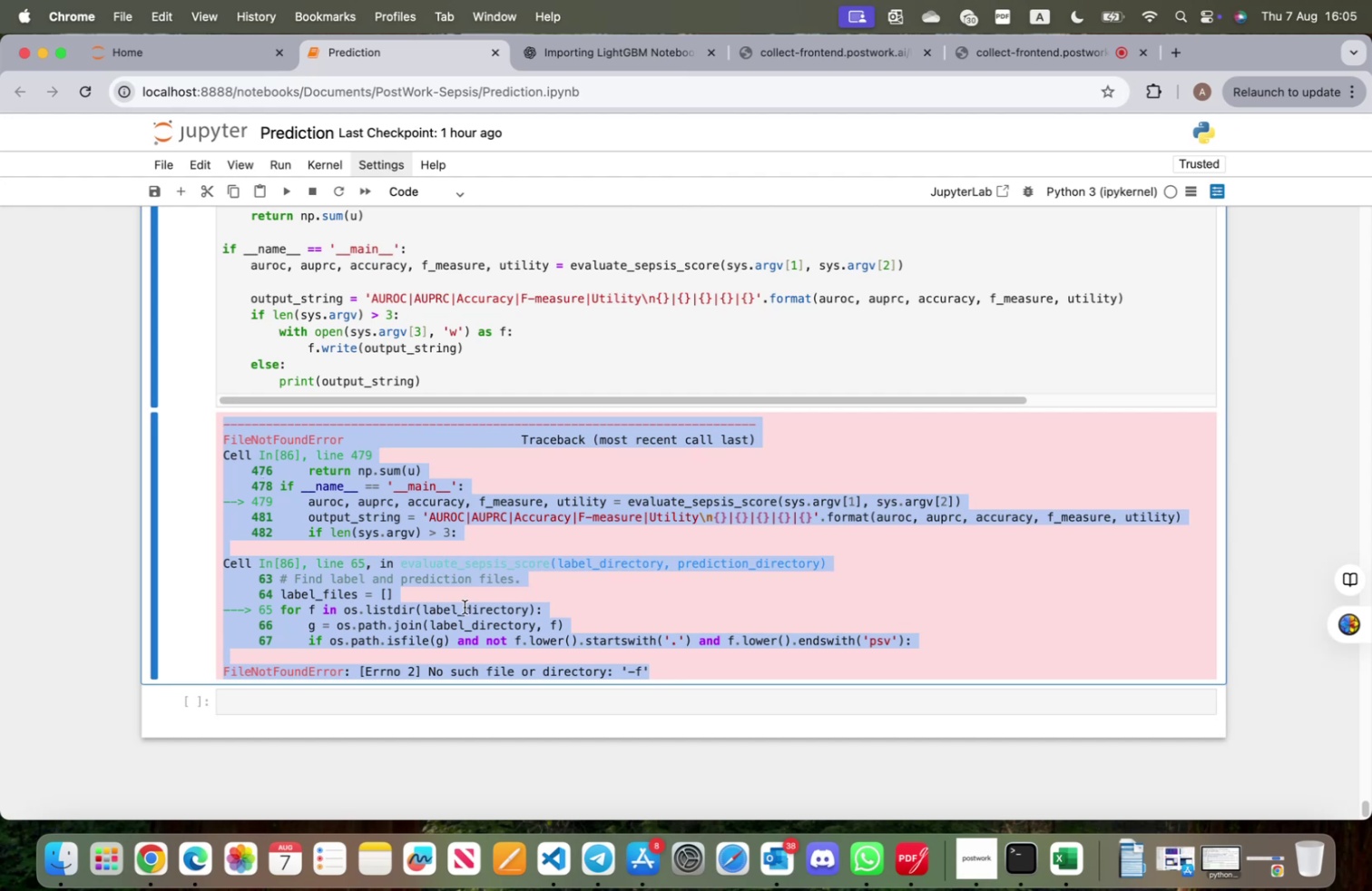 
key(Meta+C)
 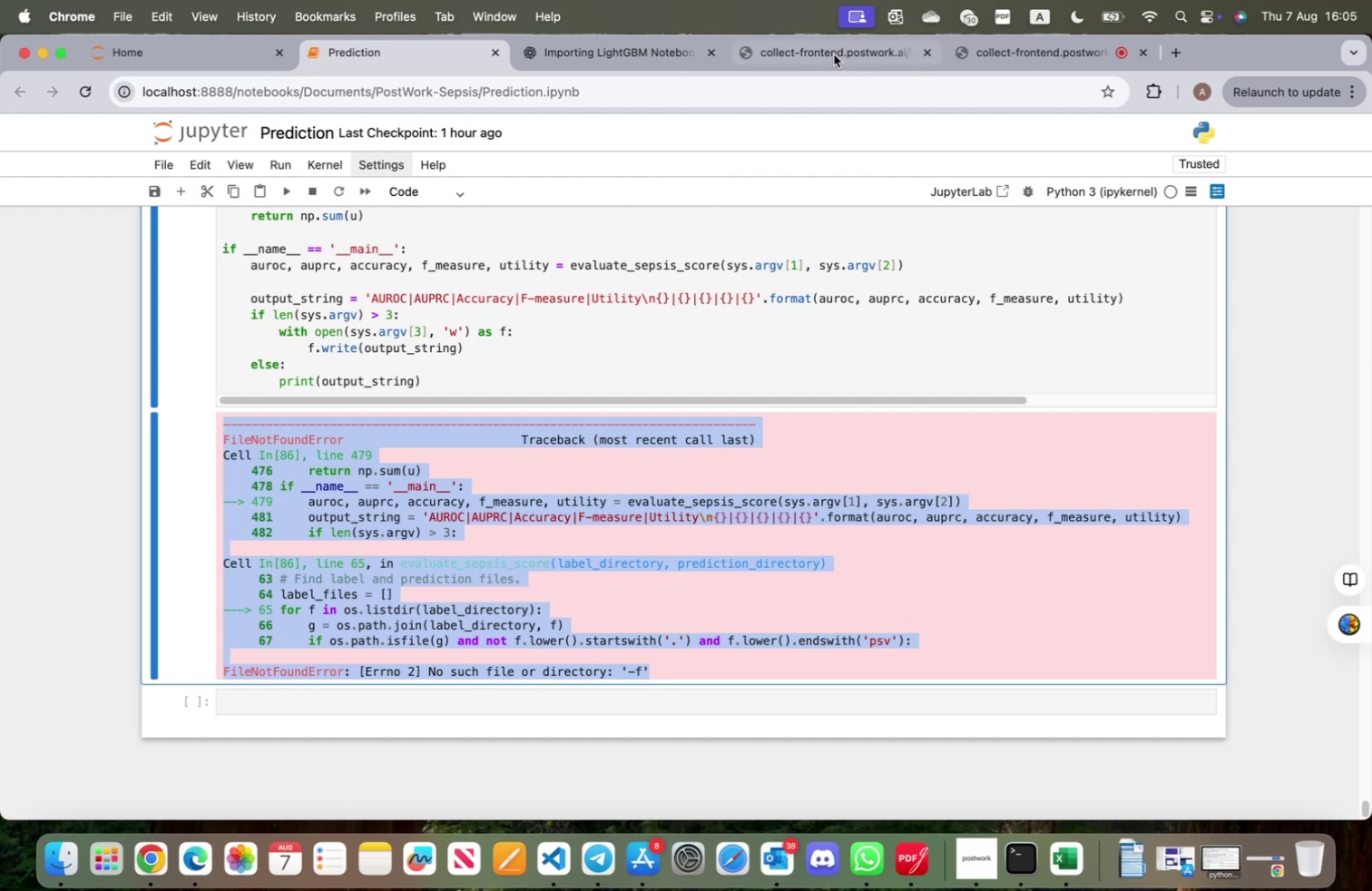 
left_click([605, 60])
 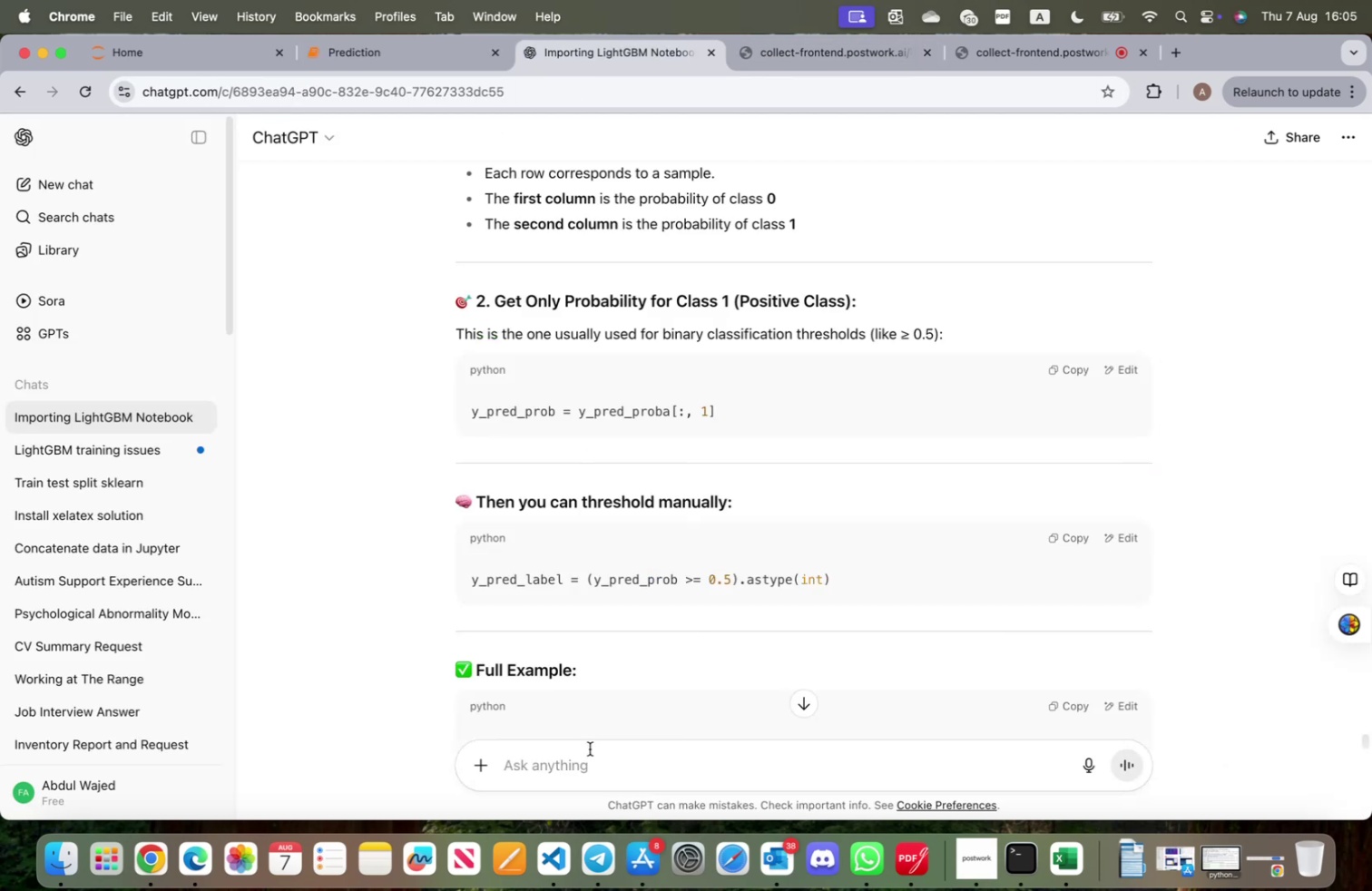 
key(Meta+V)
 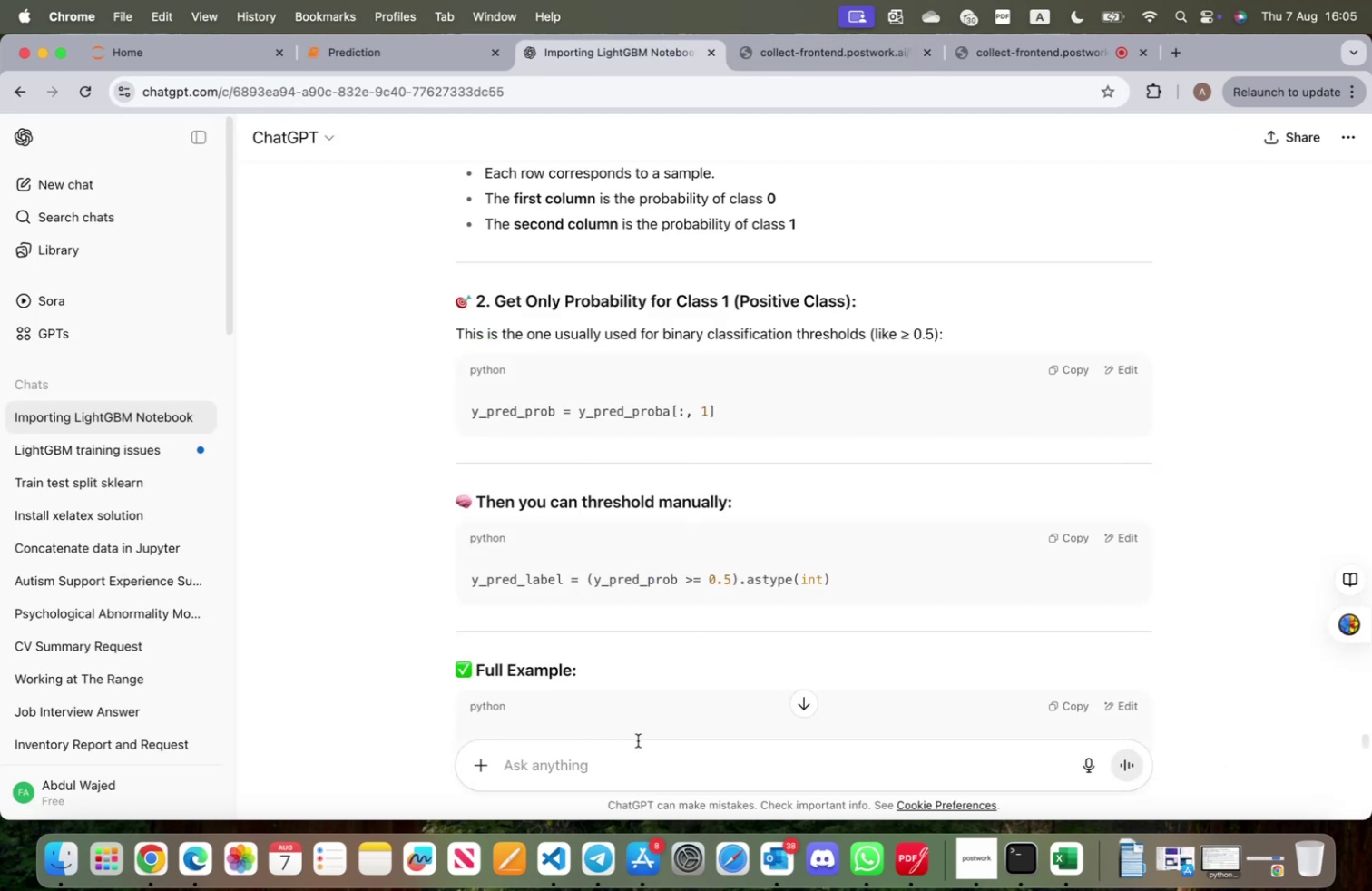 
key(Enter)
 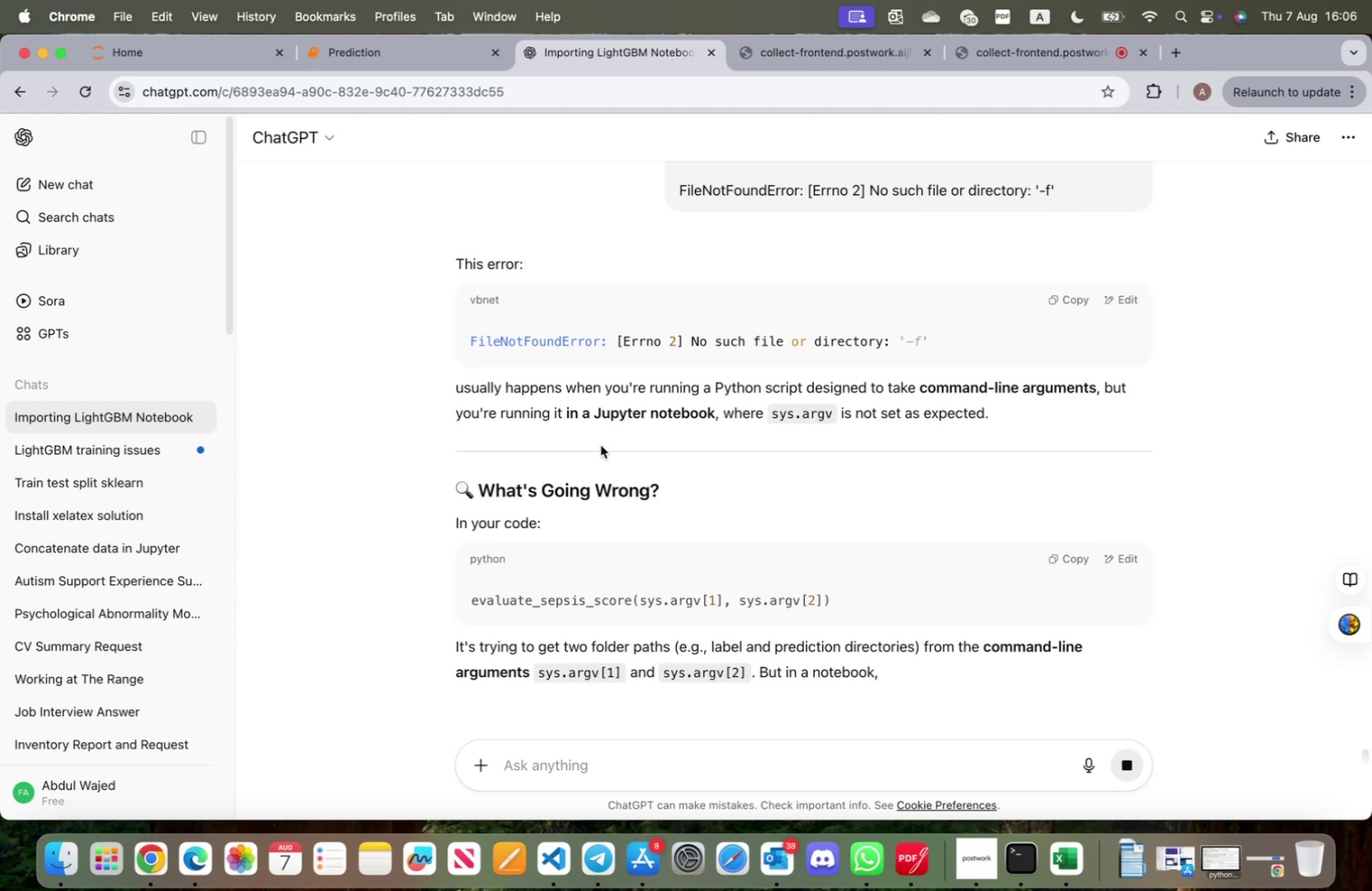 
wait(15.05)
 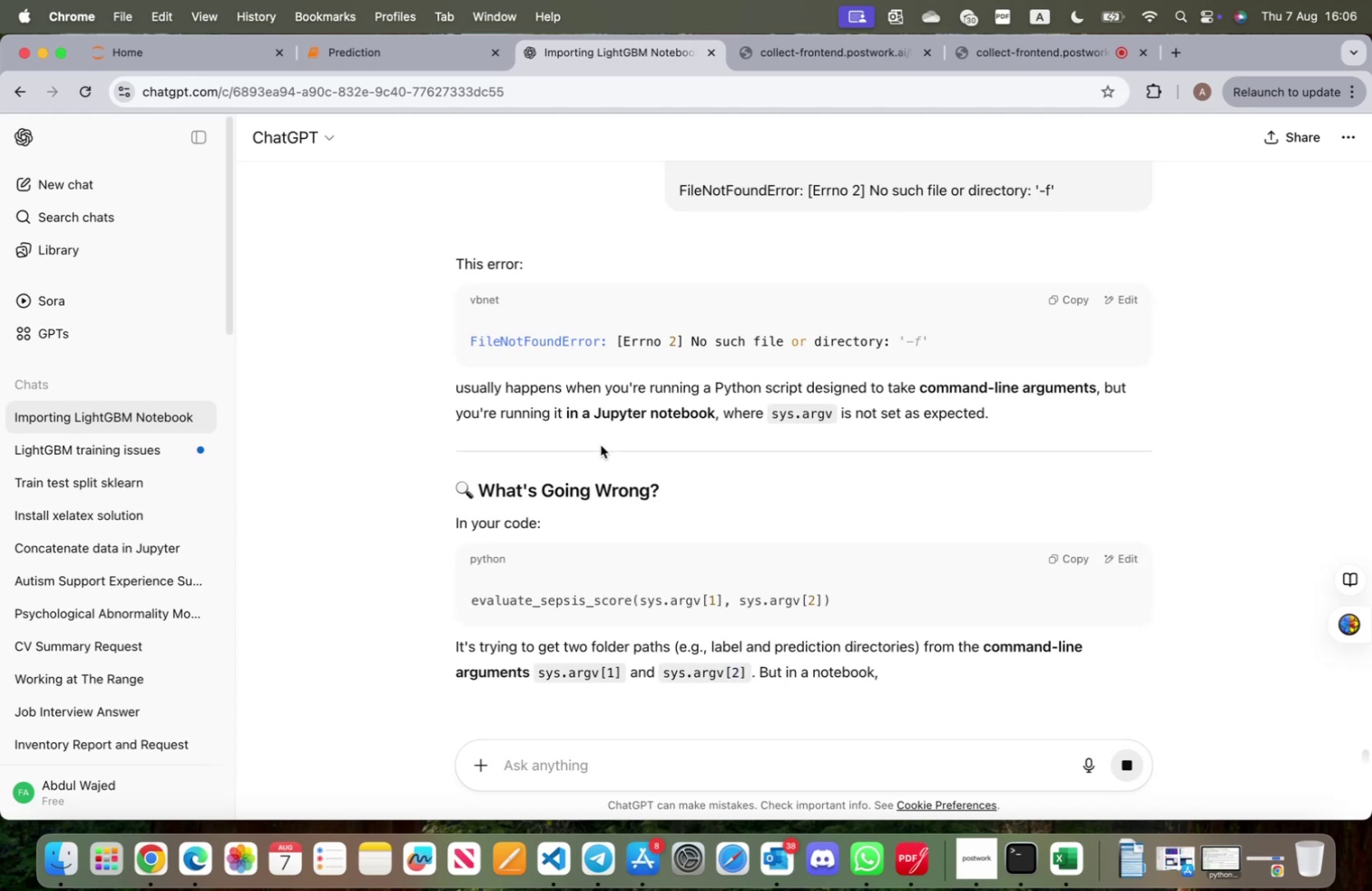 
scroll: coordinate [603, 456], scroll_direction: down, amount: 12.0
 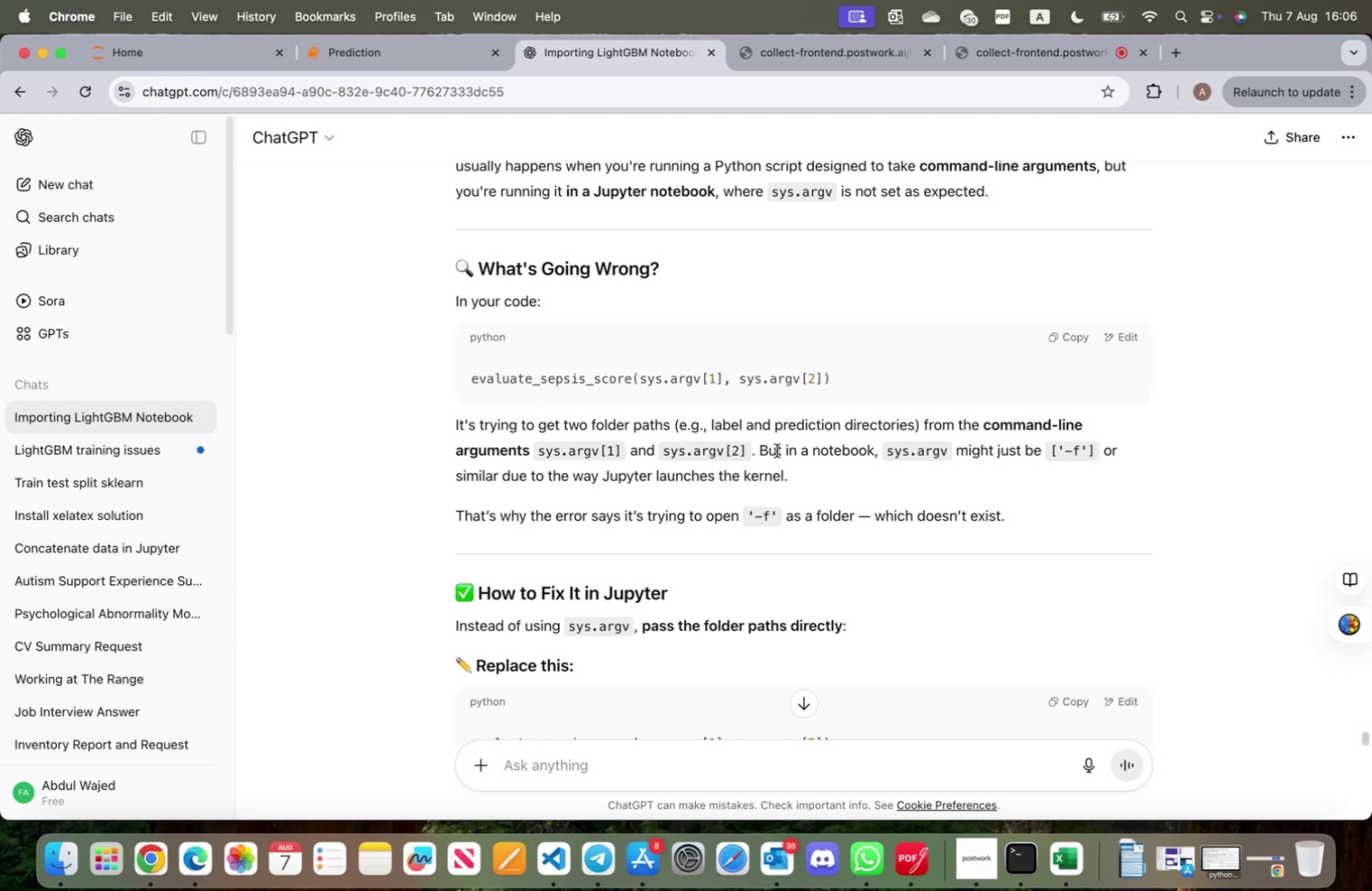 
wait(16.23)
 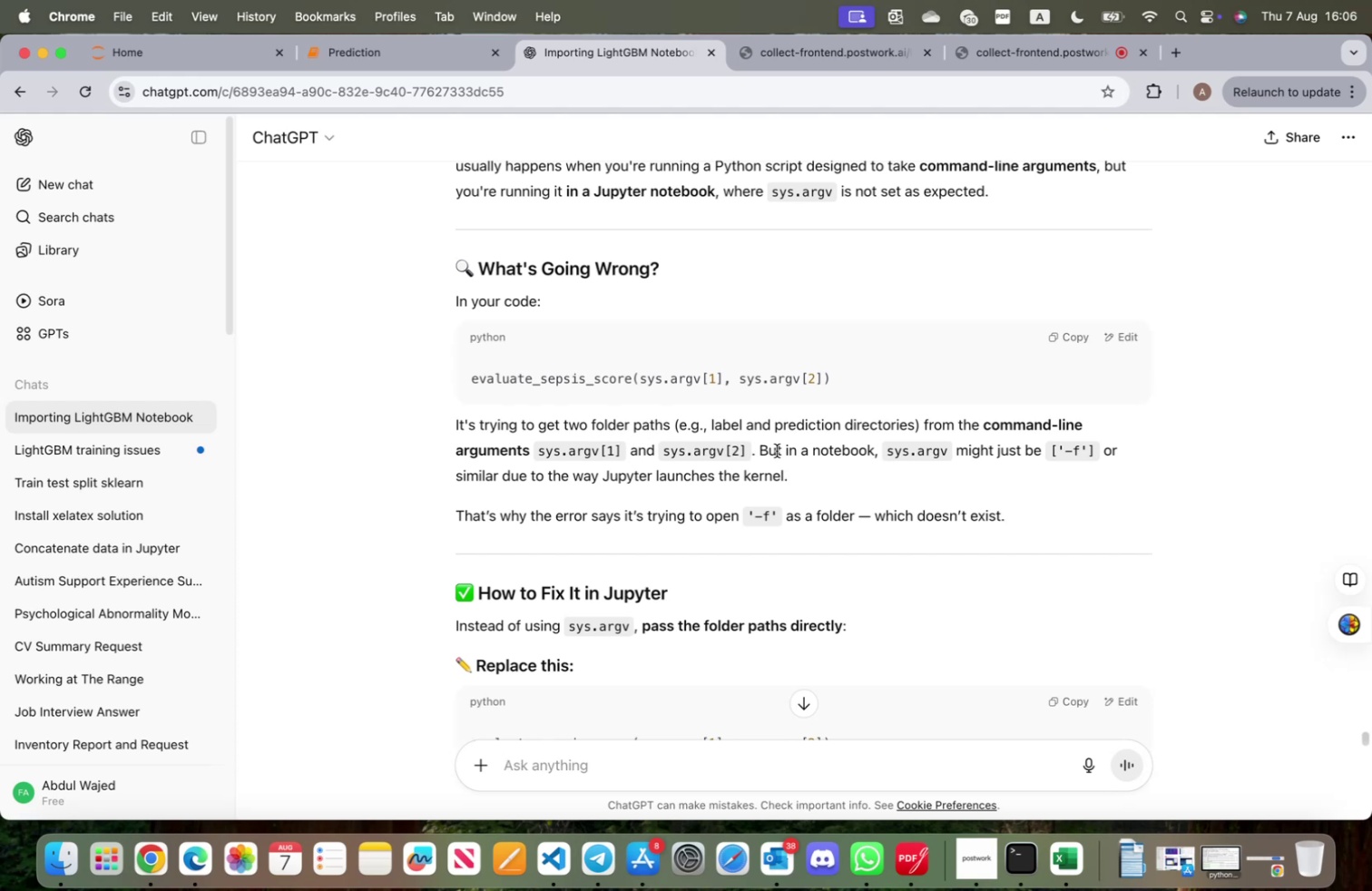 
scroll: coordinate [523, 549], scroll_direction: down, amount: 7.0
 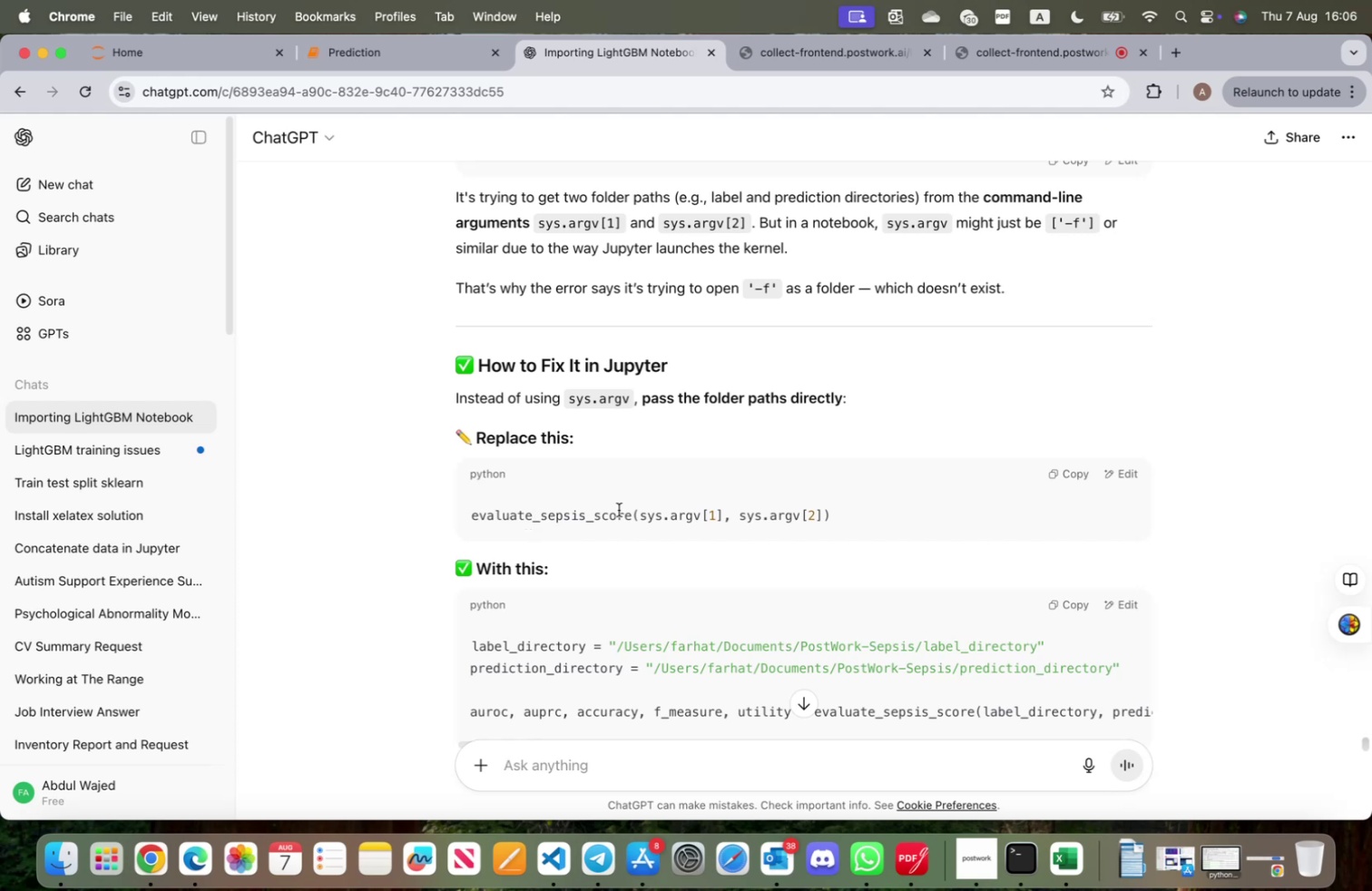 
wait(6.67)
 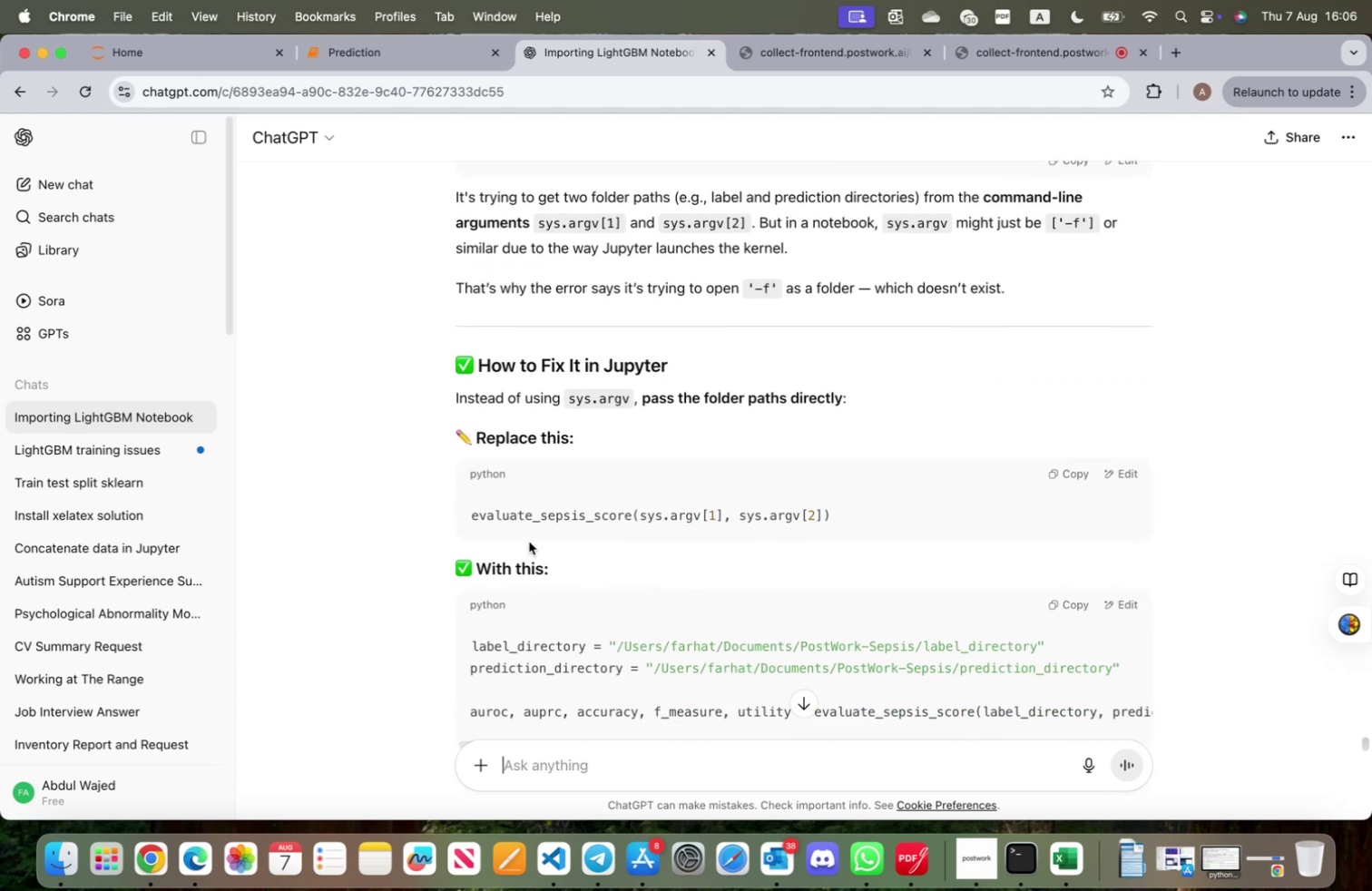 
scroll: coordinate [806, 602], scroll_direction: down, amount: 8.0
 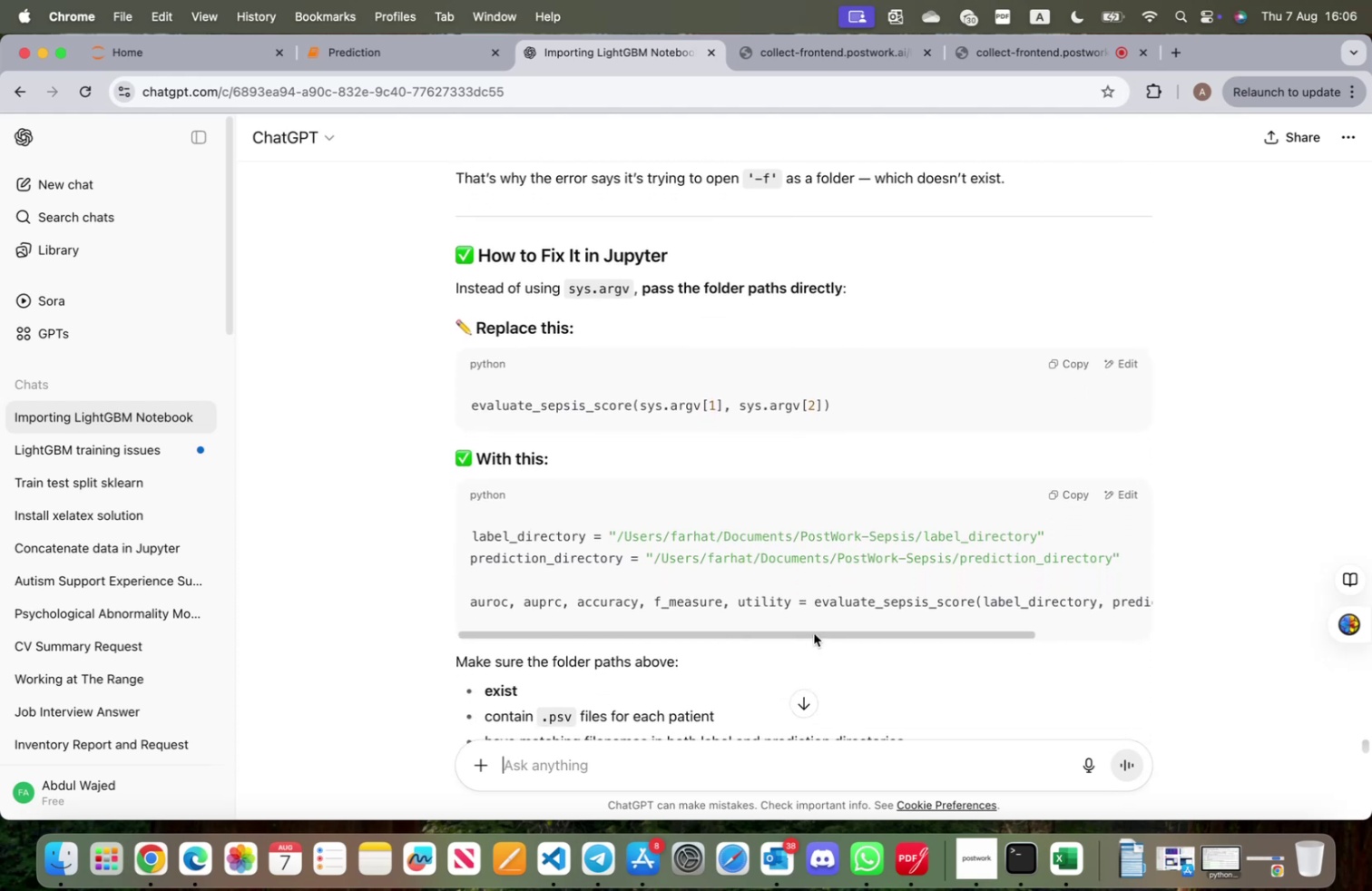 
left_click_drag(start_coordinate=[814, 632], to_coordinate=[960, 641])
 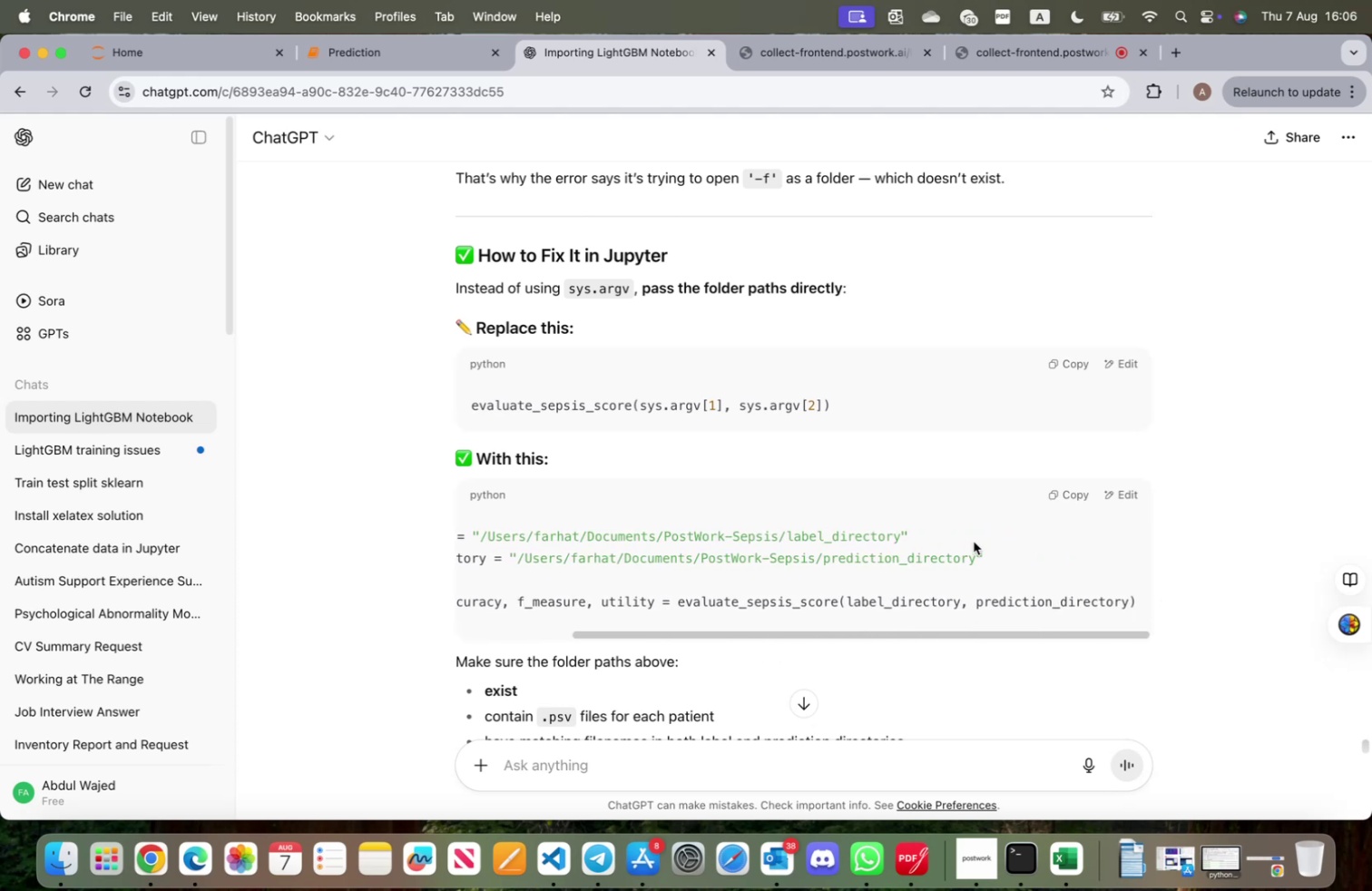 
left_click_drag(start_coordinate=[995, 554], to_coordinate=[328, 527])
 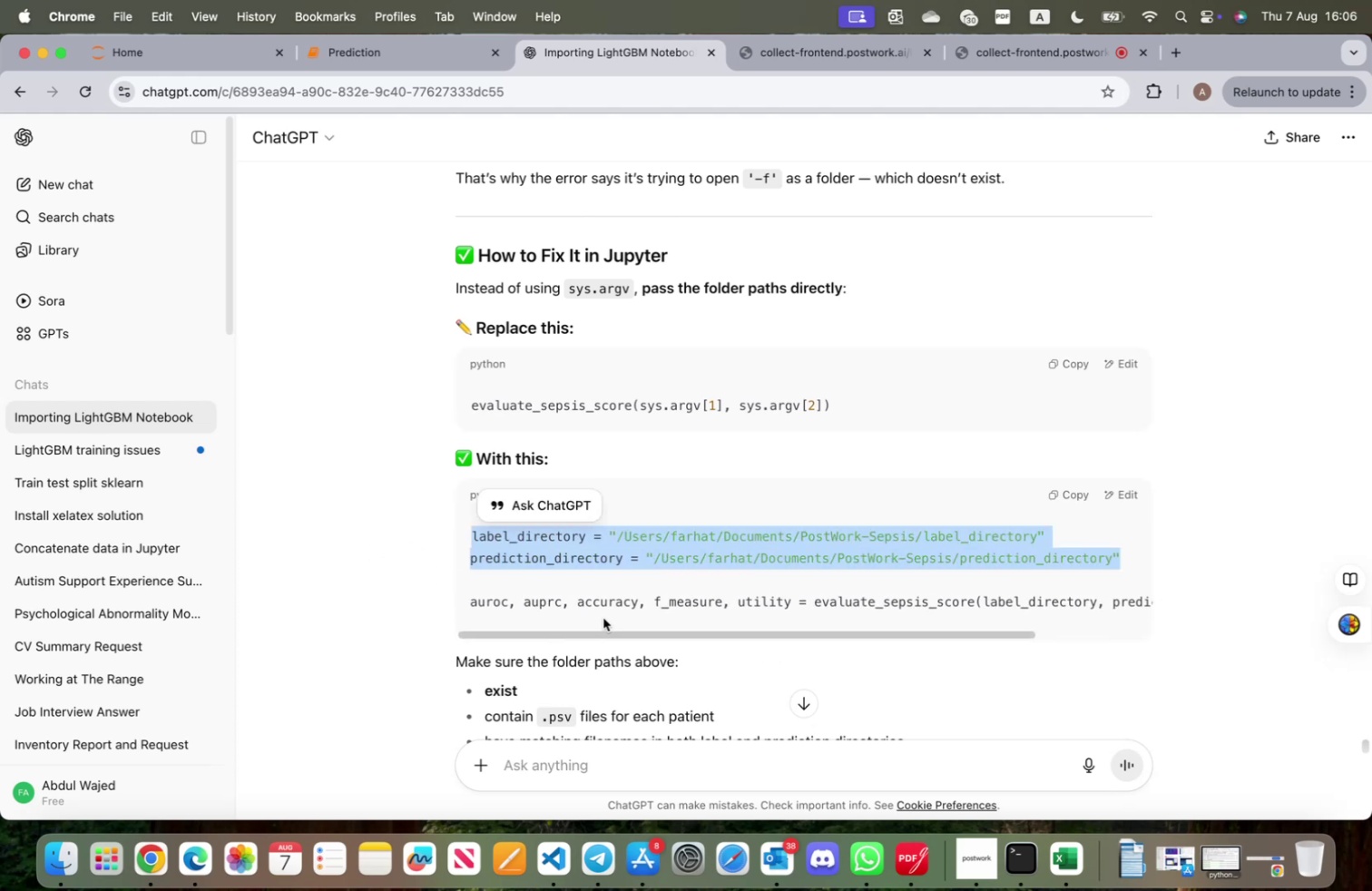 
key(Meta+C)
 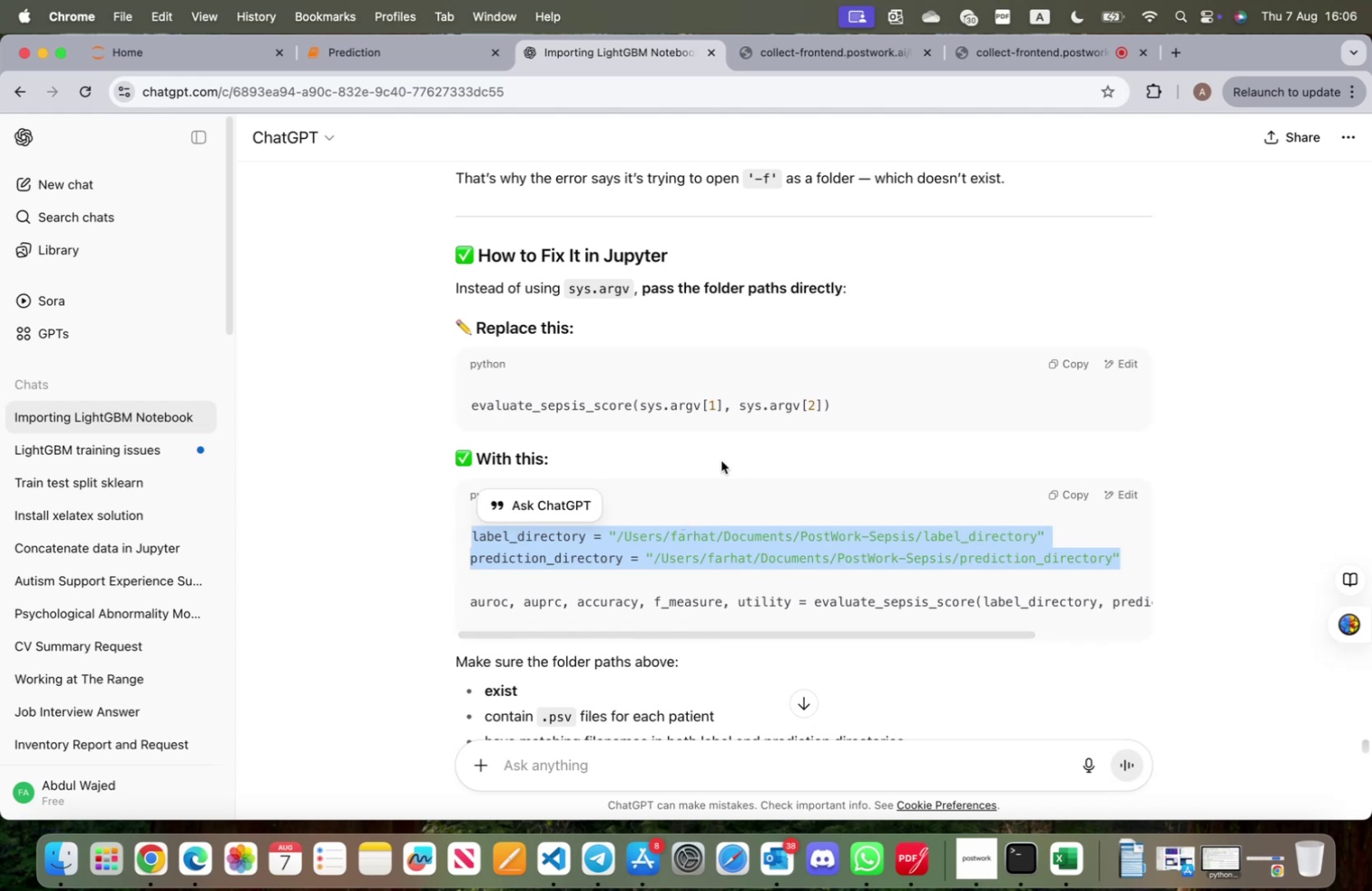 
left_click([384, 48])
 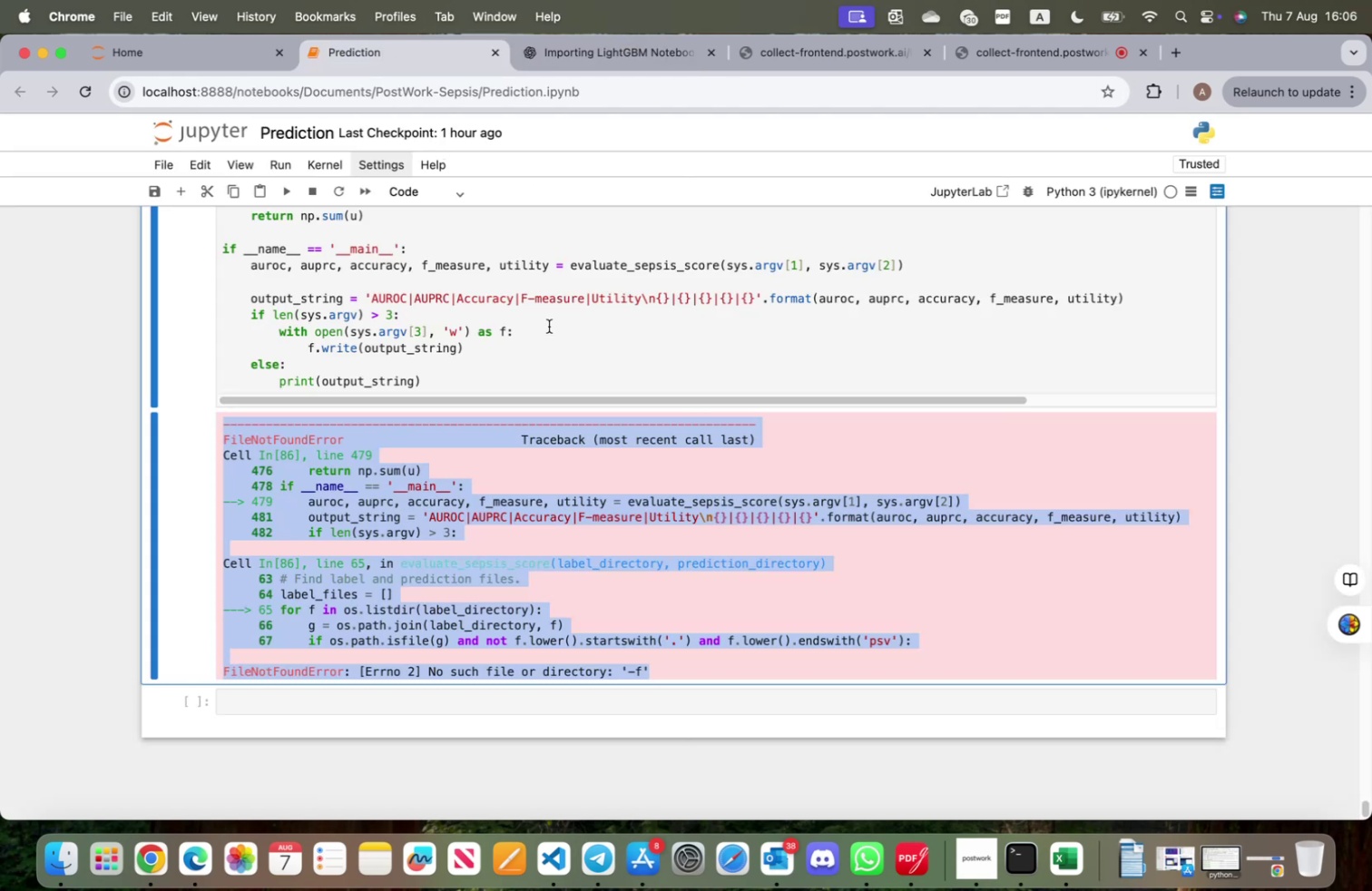 
scroll: coordinate [568, 578], scroll_direction: up, amount: 199.0
 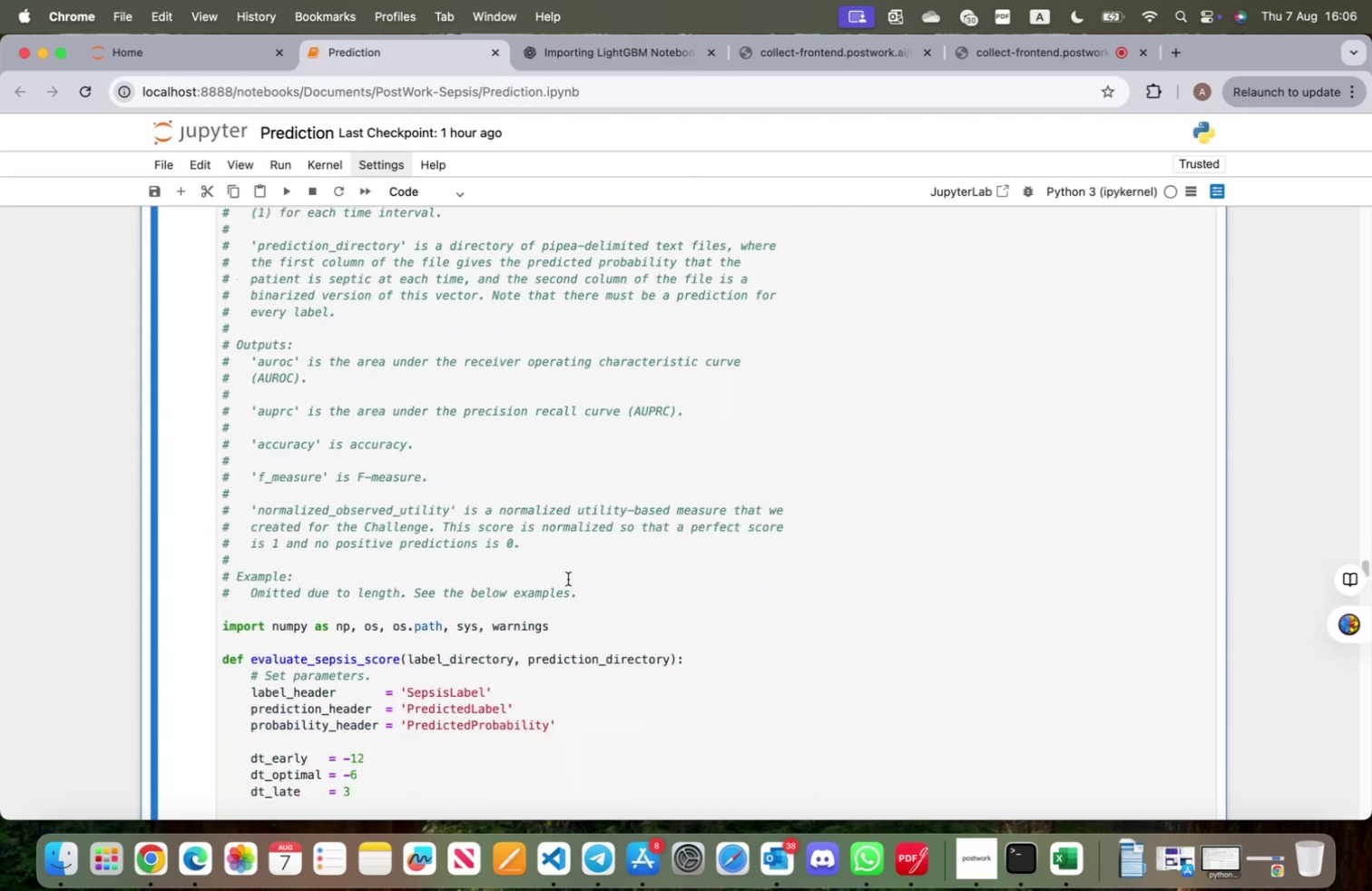 
scroll: coordinate [565, 577], scroll_direction: down, amount: 4.0
 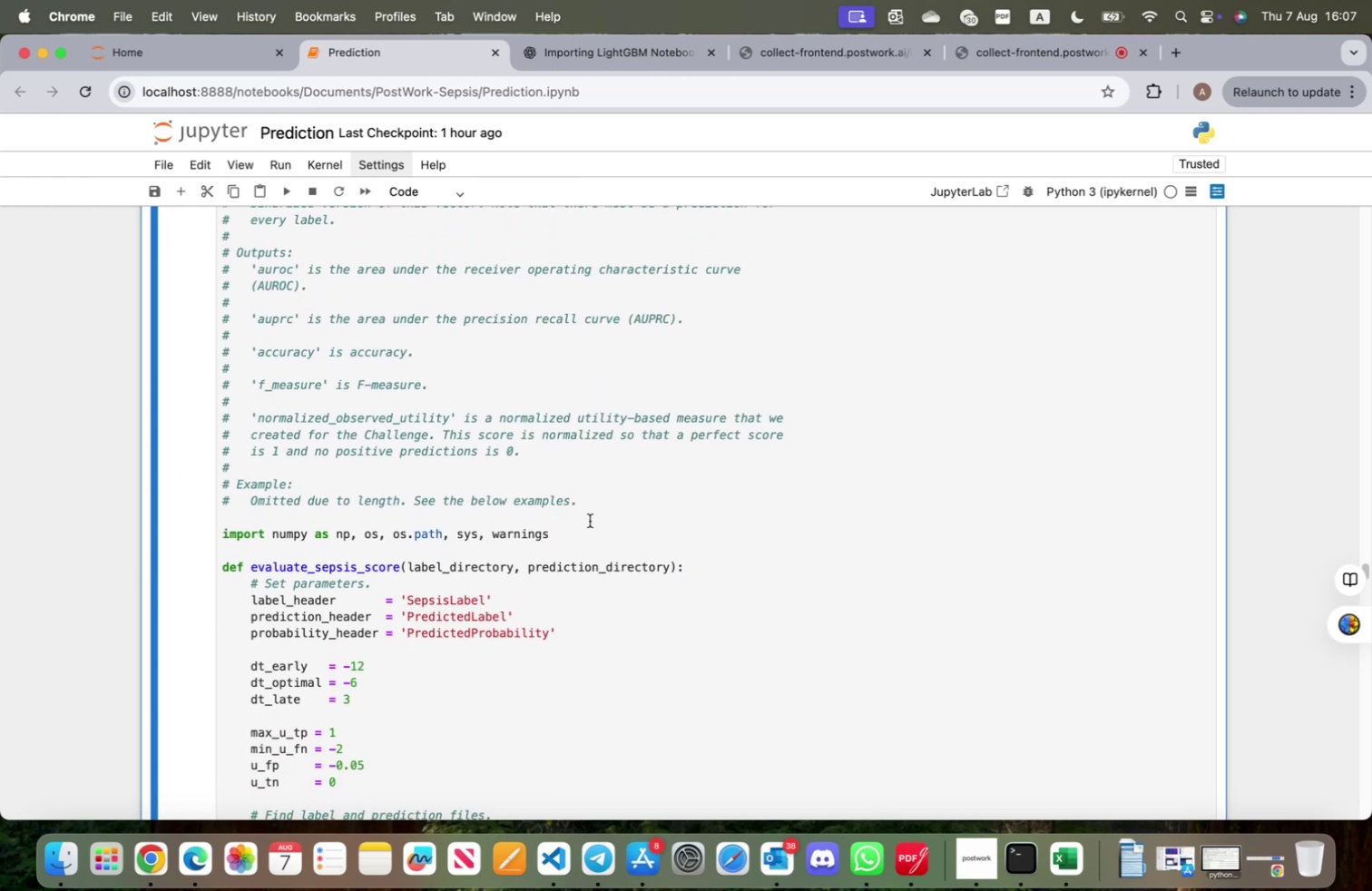 
left_click([597, 510])
 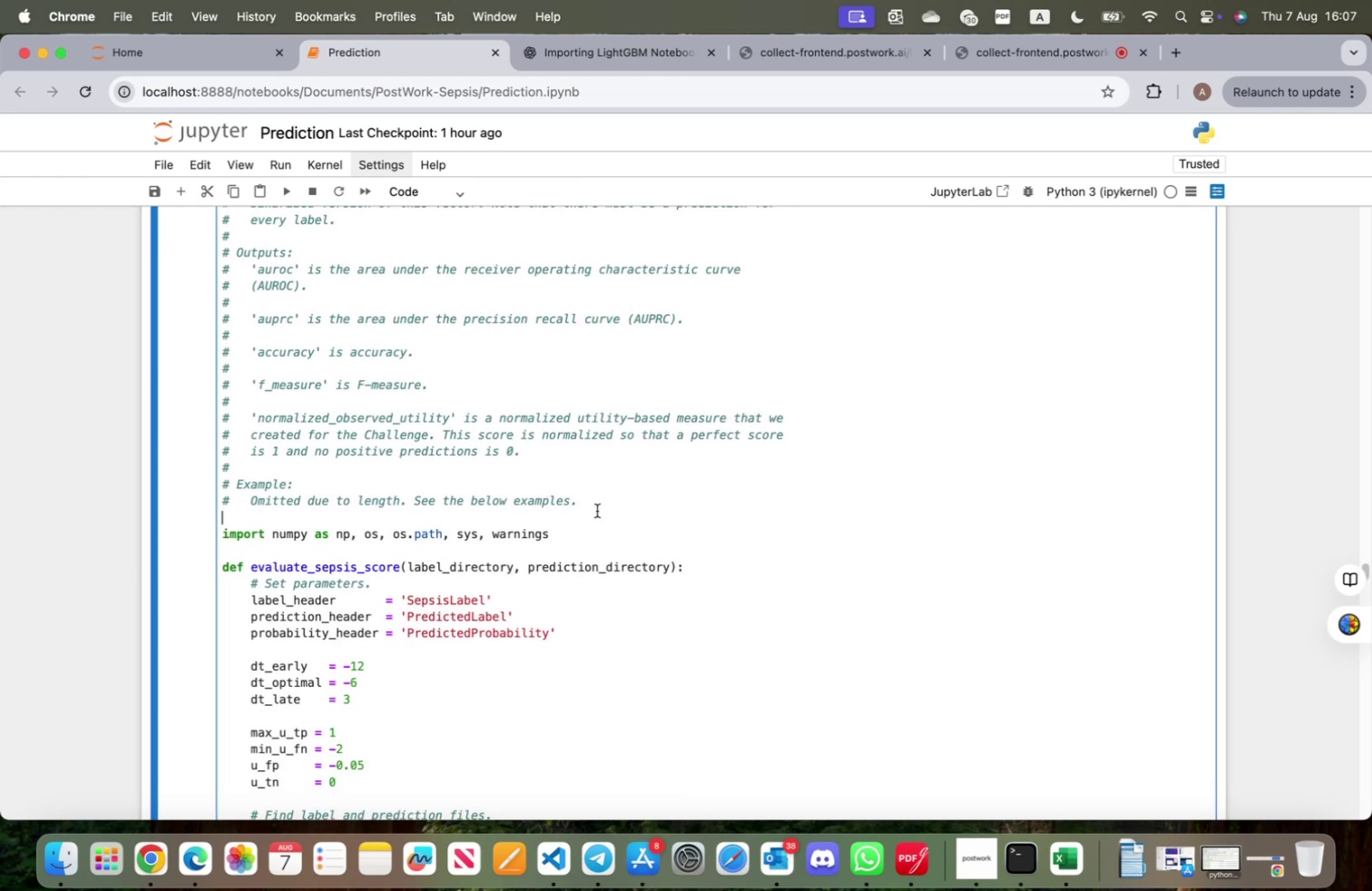 
left_click([594, 504])
 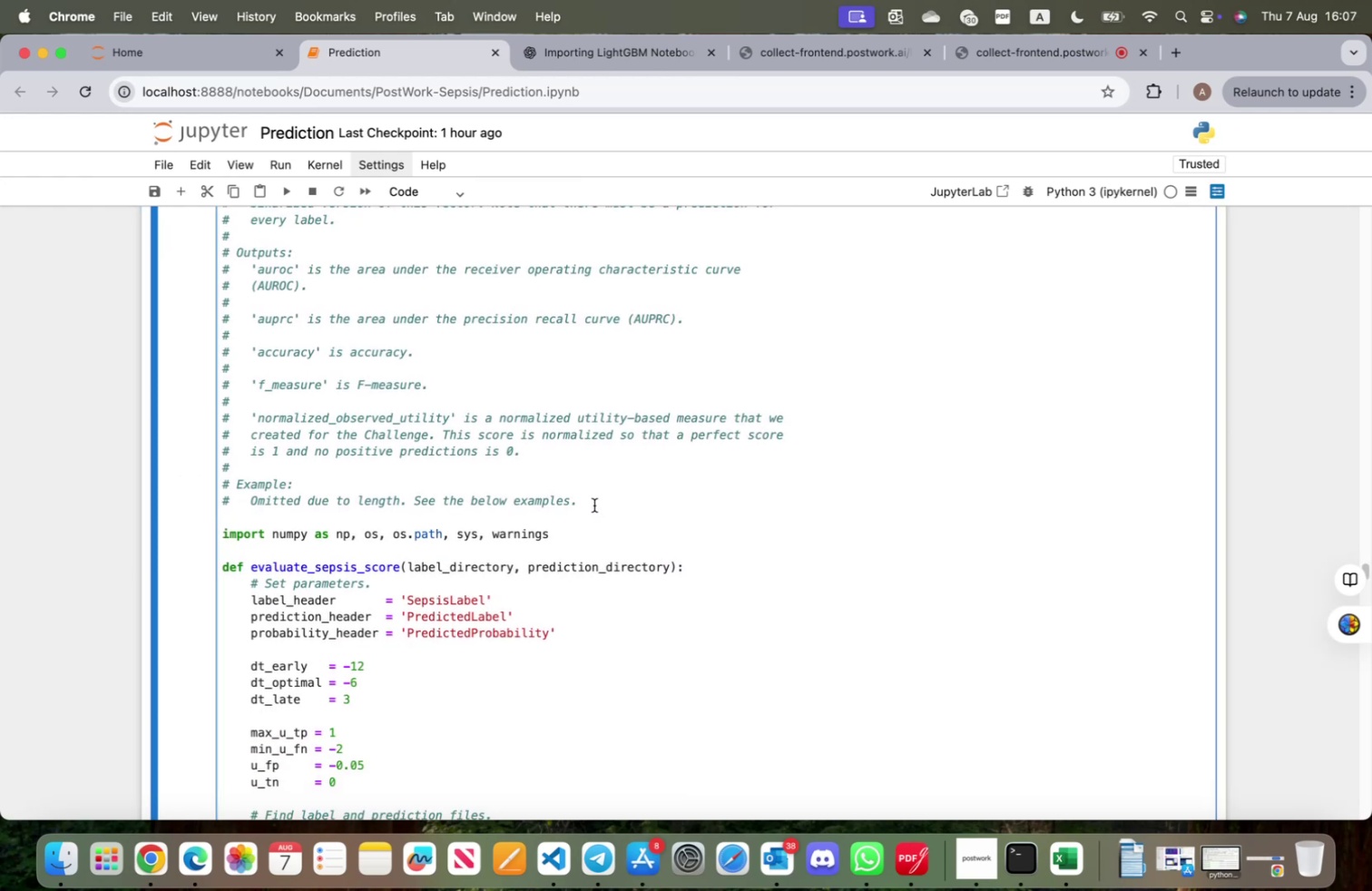 
key(Enter)
 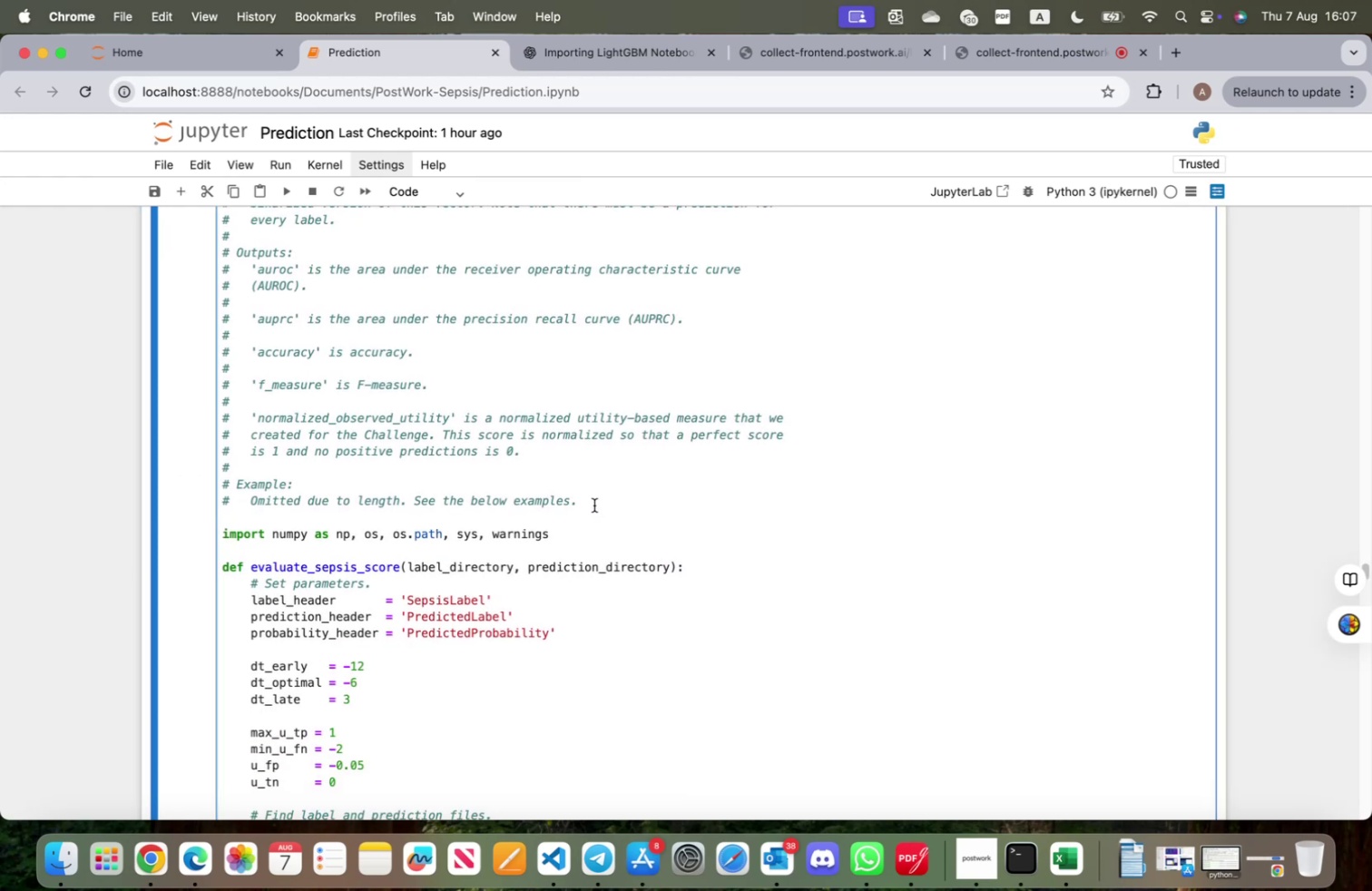 
key(Enter)
 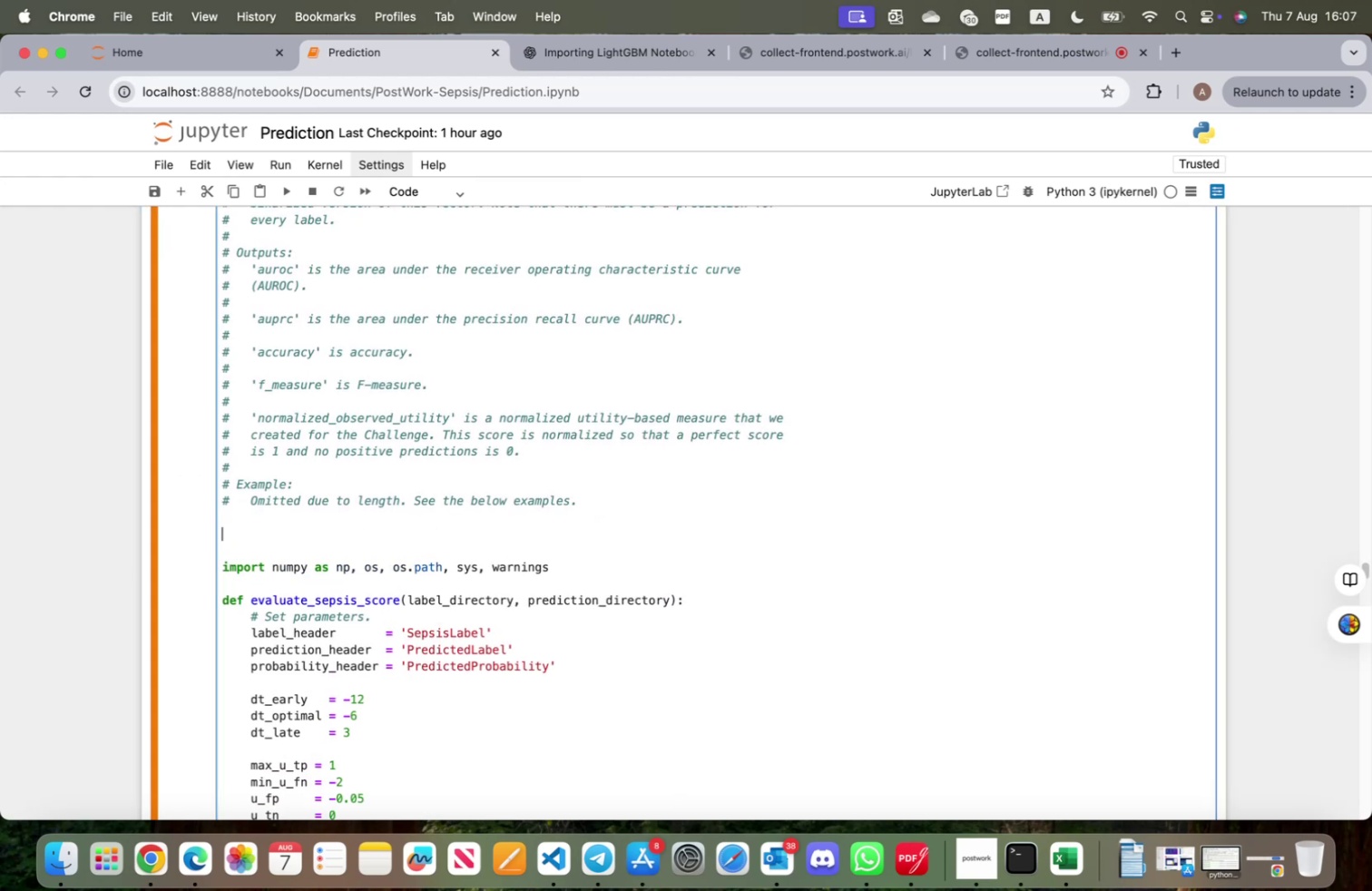 
key(Meta+V)
 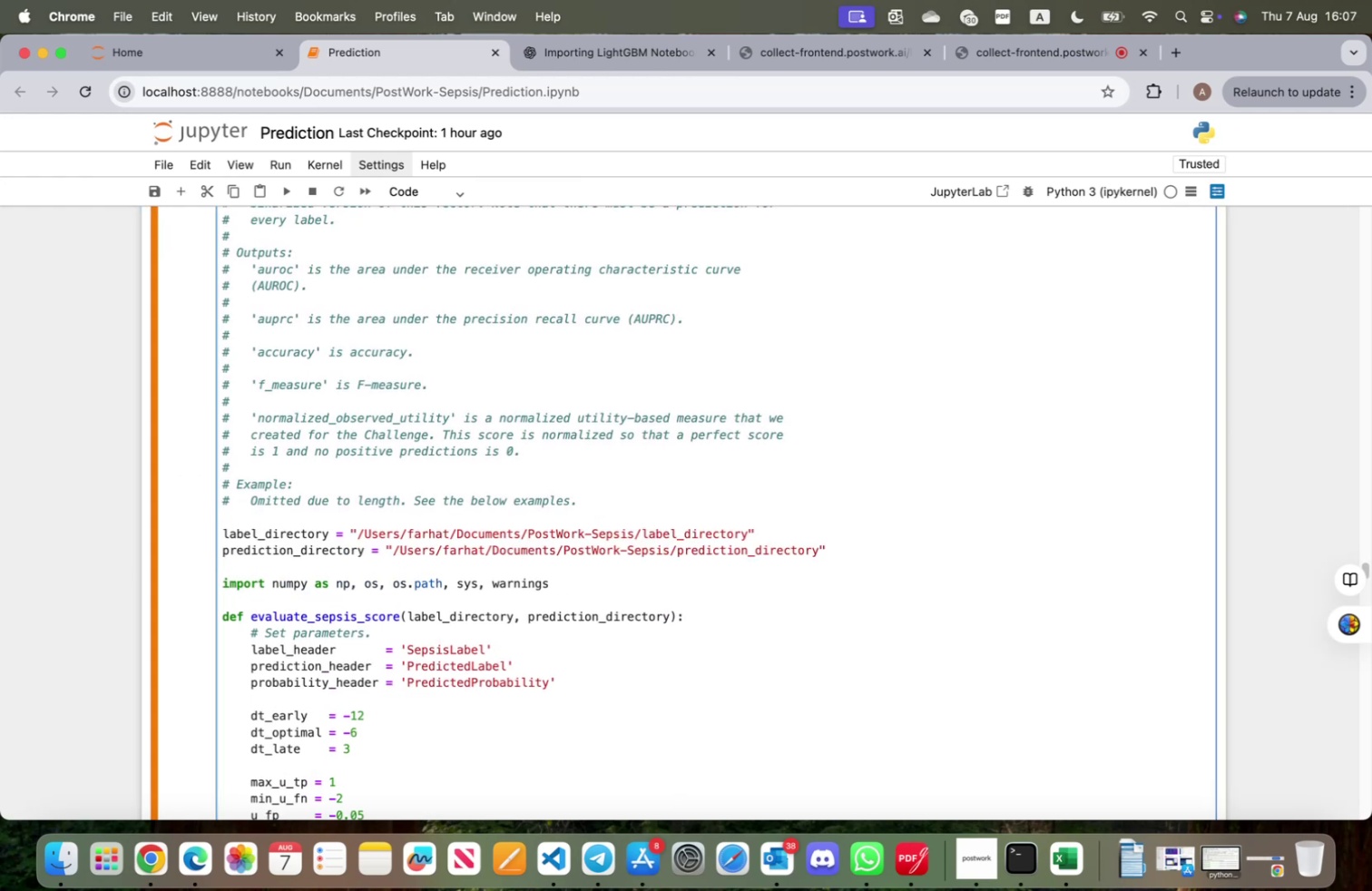 
scroll: coordinate [561, 625], scroll_direction: down, amount: 54.0
 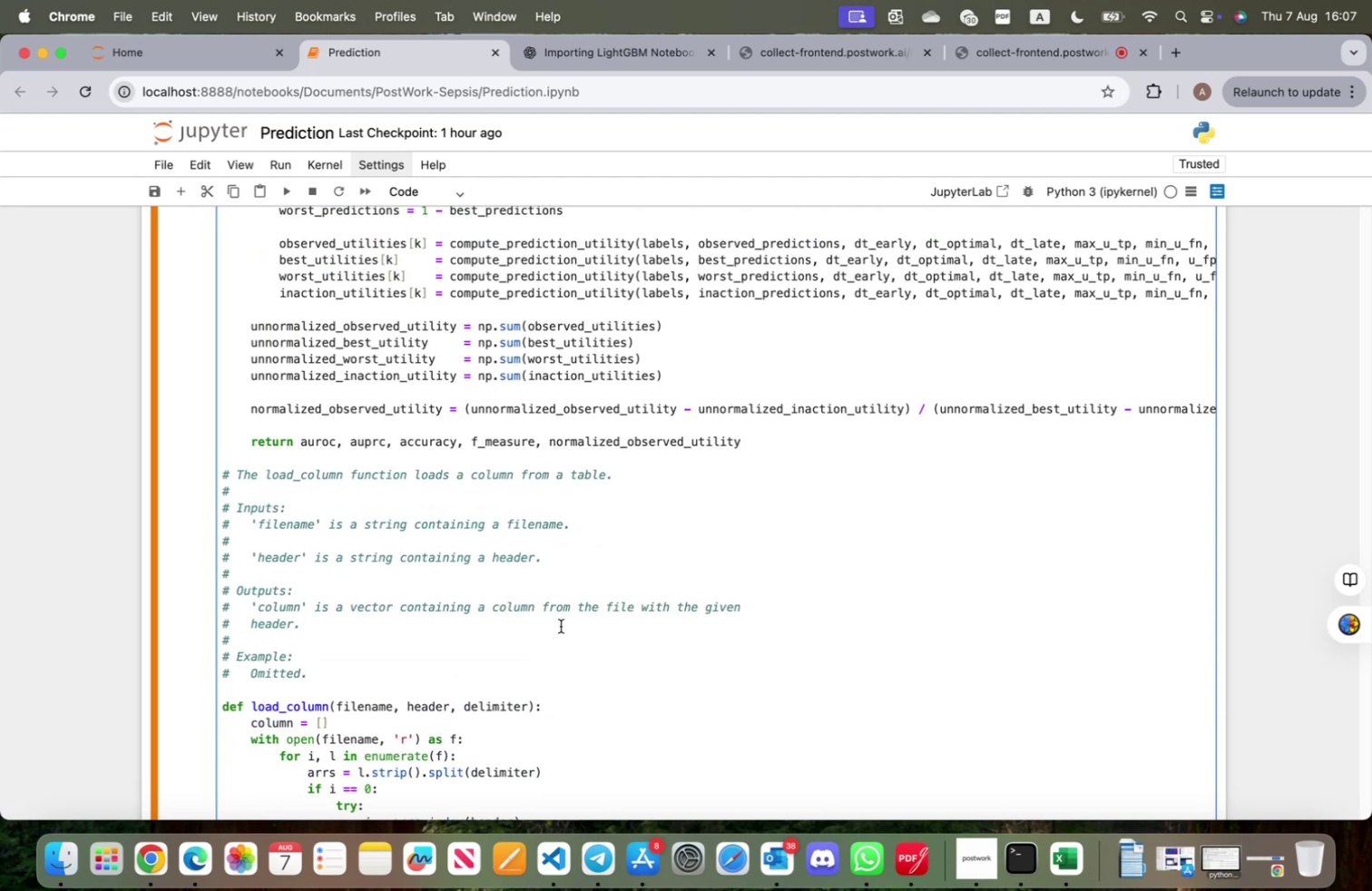 
scroll: coordinate [561, 626], scroll_direction: up, amount: 11.0
 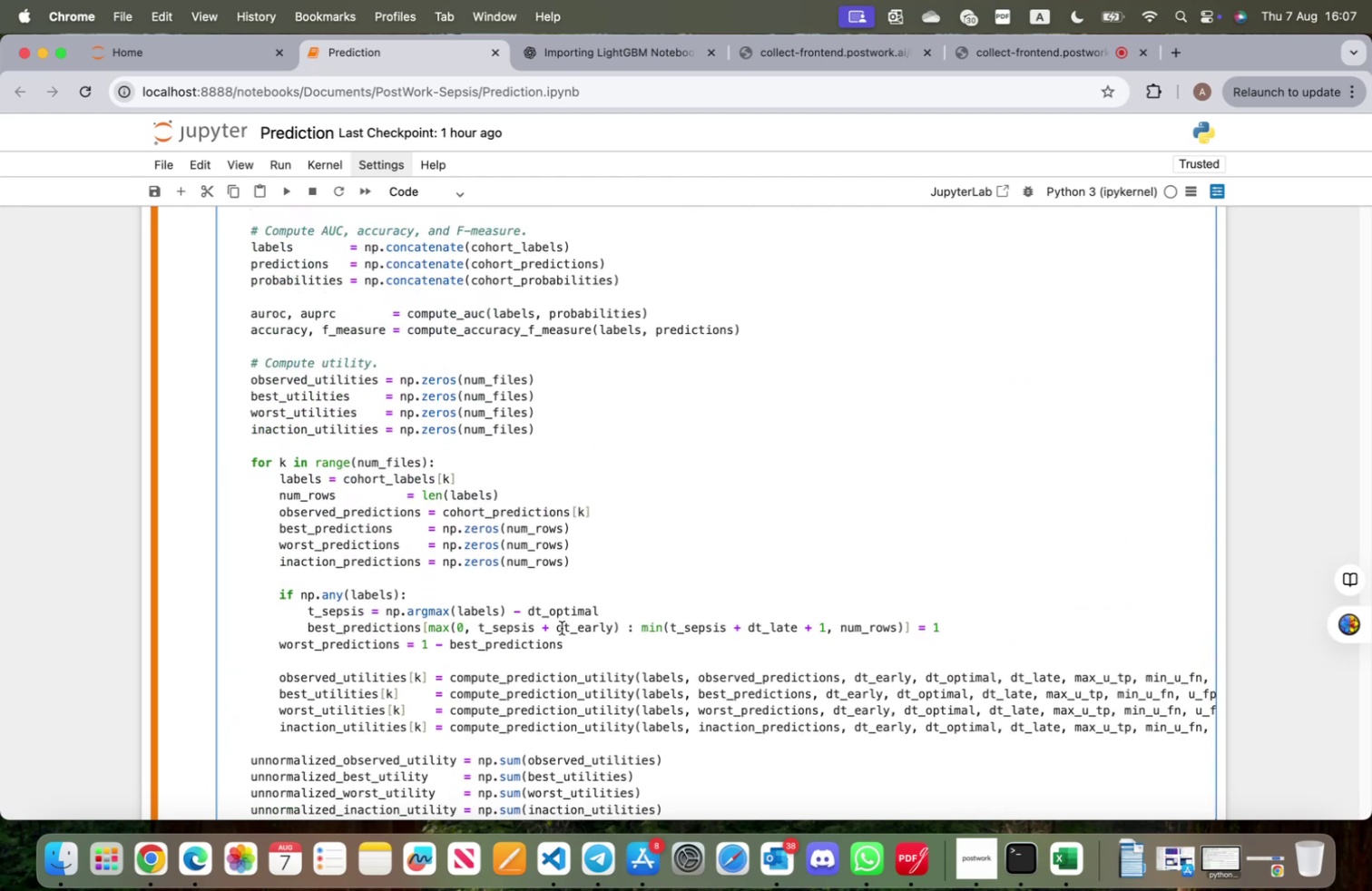 
scroll: coordinate [559, 621], scroll_direction: down, amount: 183.0
 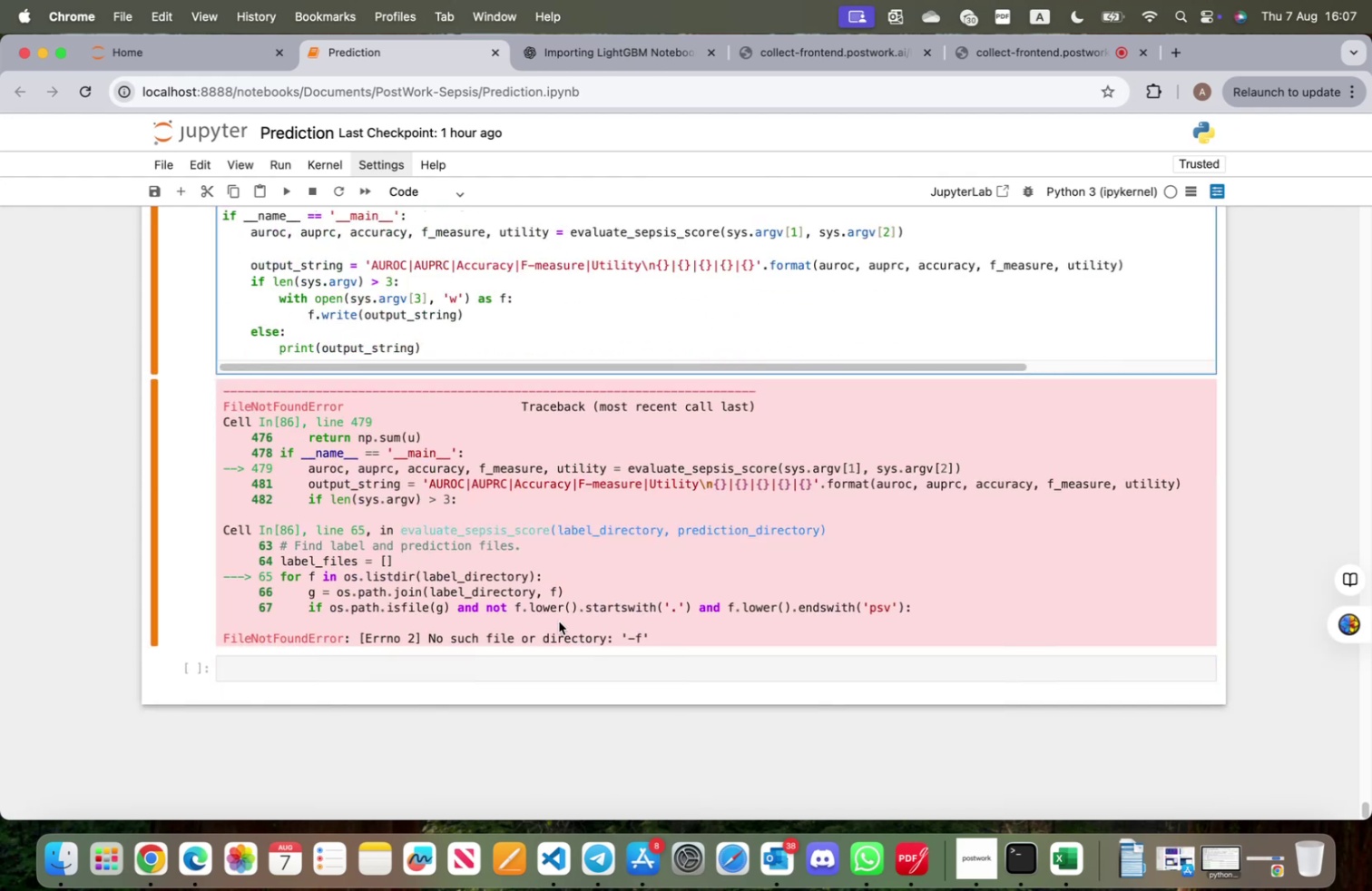 
scroll: coordinate [559, 621], scroll_direction: up, amount: 4.0
 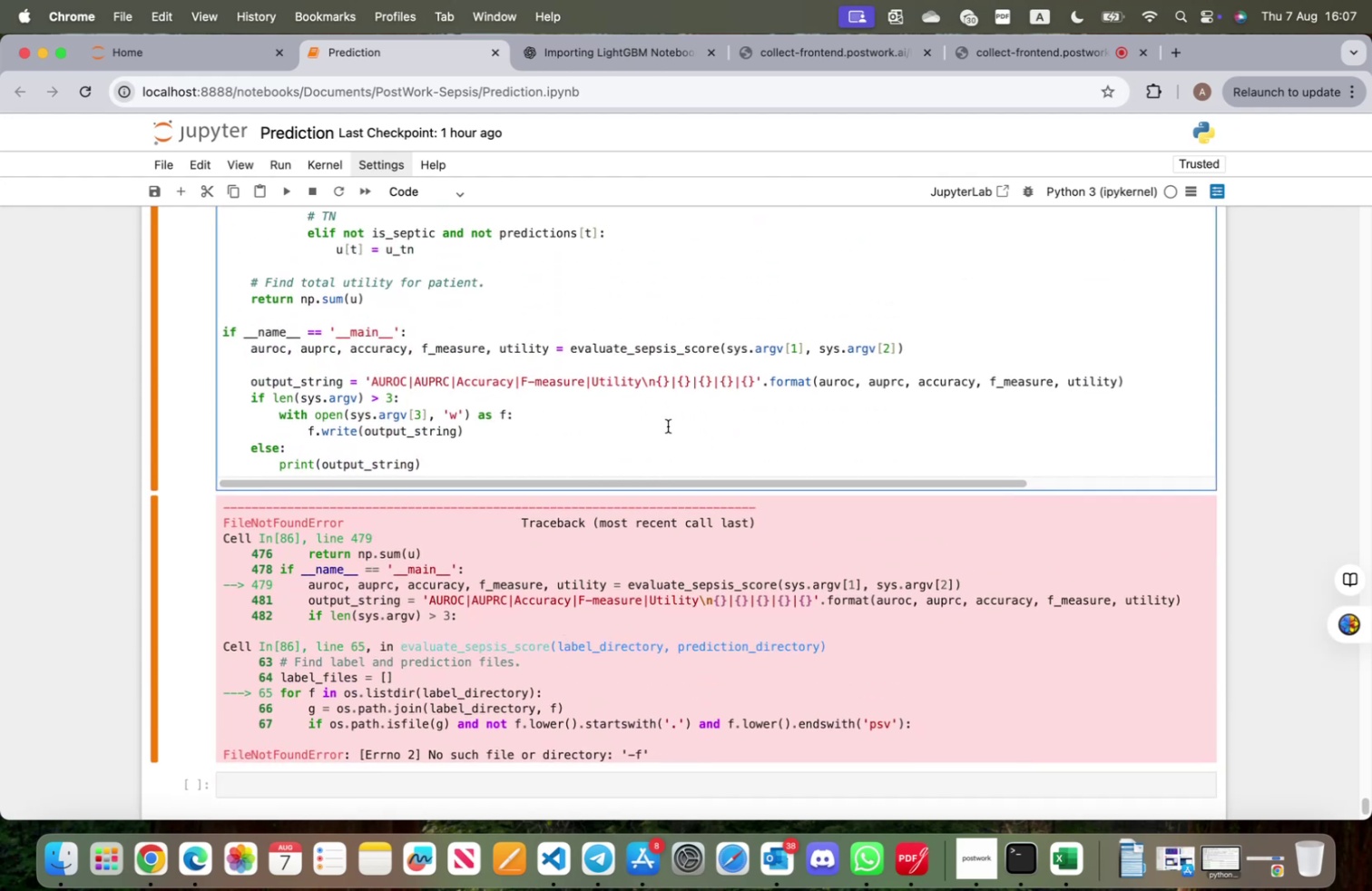 
left_click_drag(start_coordinate=[806, 347], to_coordinate=[727, 348])
 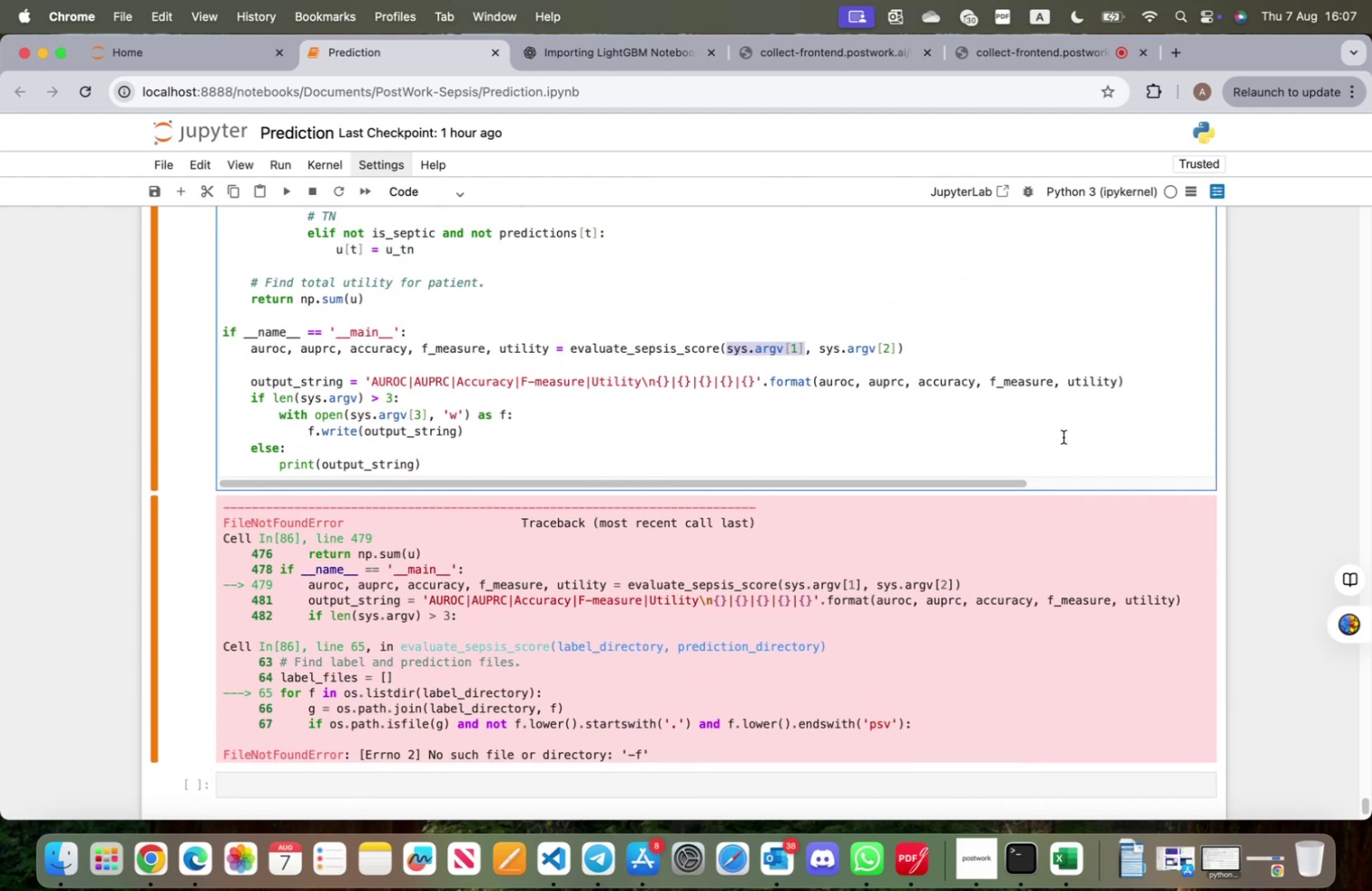 
type(label_directory)
 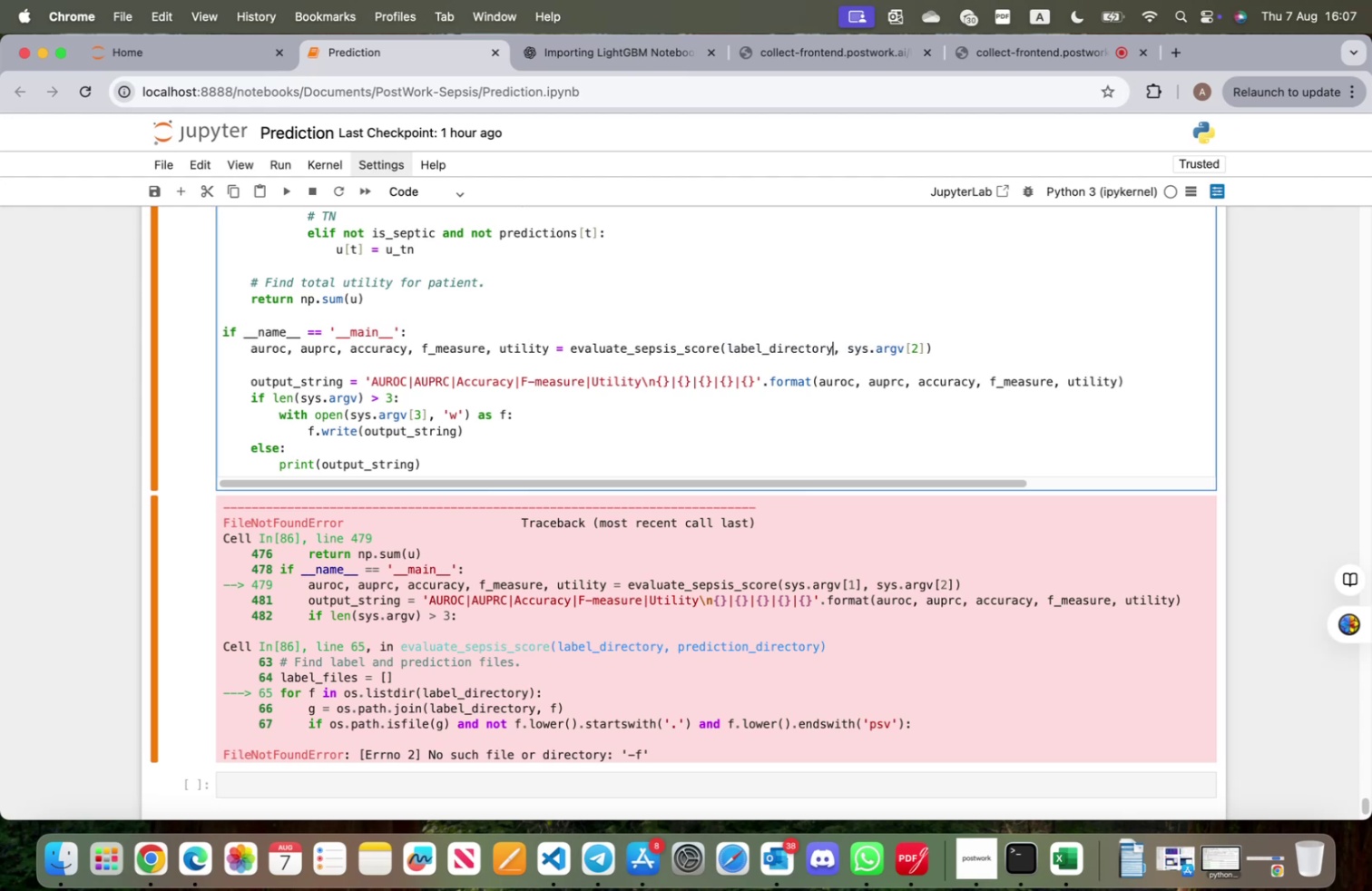 
left_click([926, 347])
 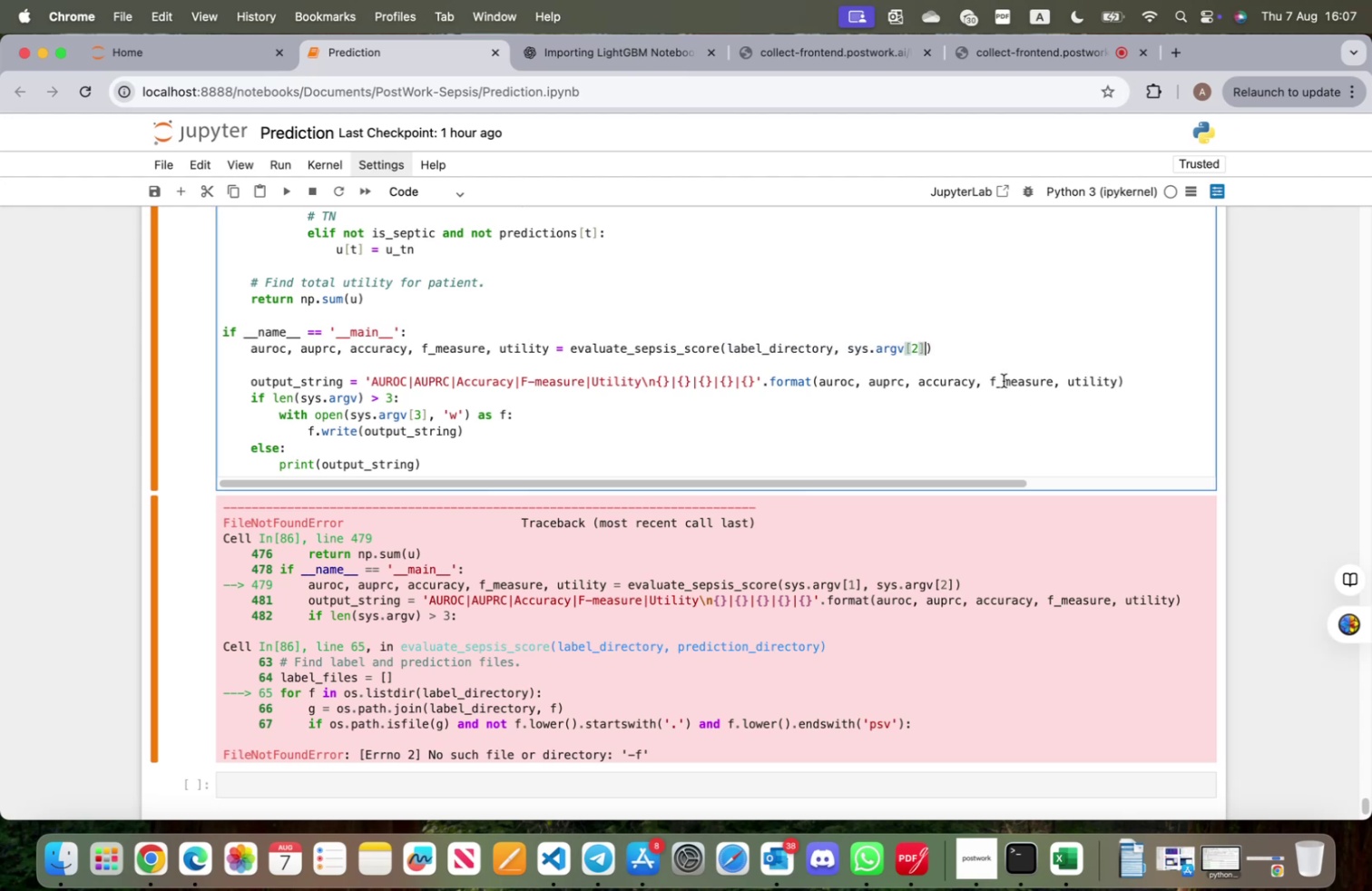 
hold_key(key=Backspace, duration=1.09)
 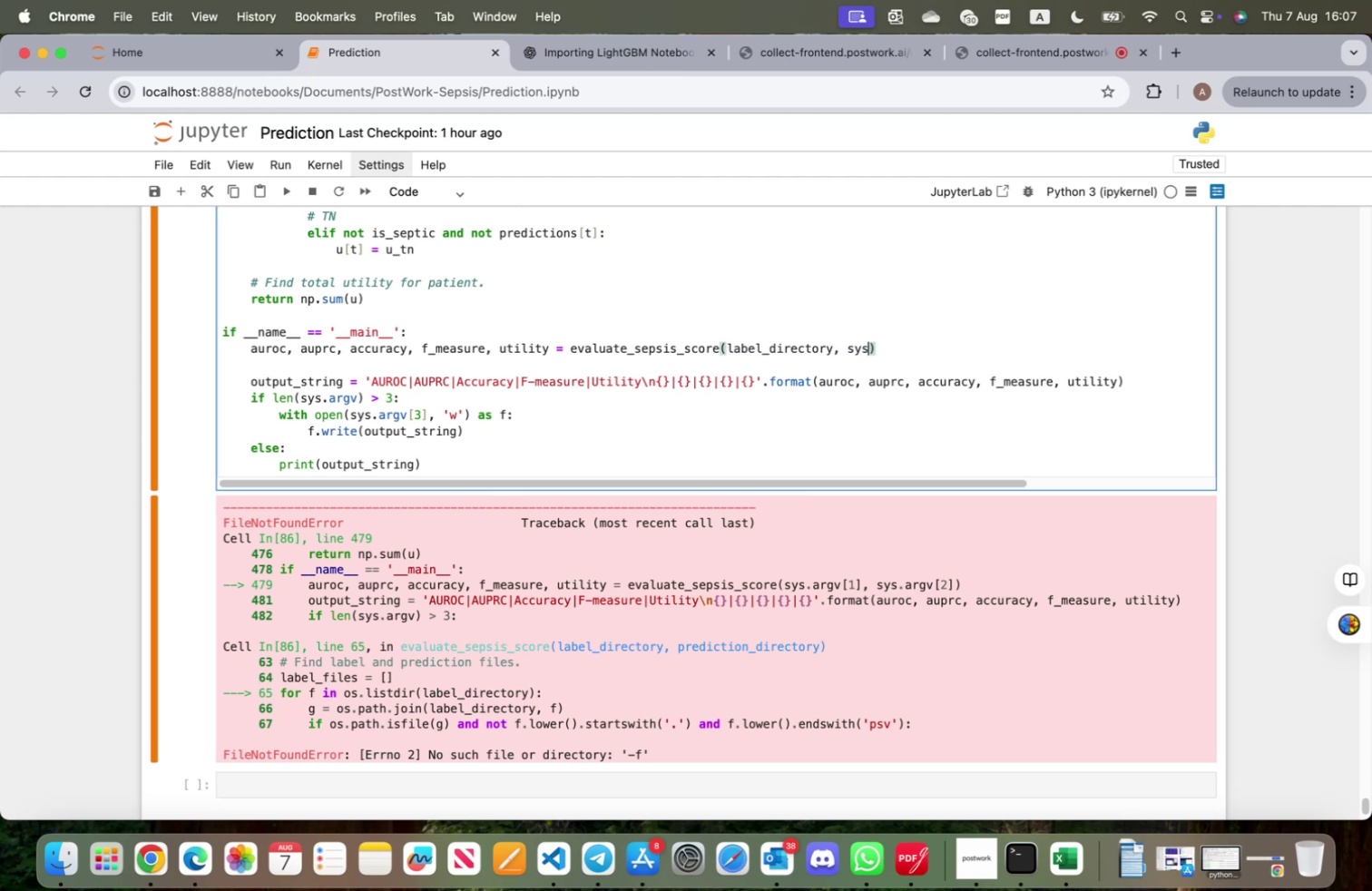 
key(Backspace)
key(Backspace)
type(prediction_directory)
 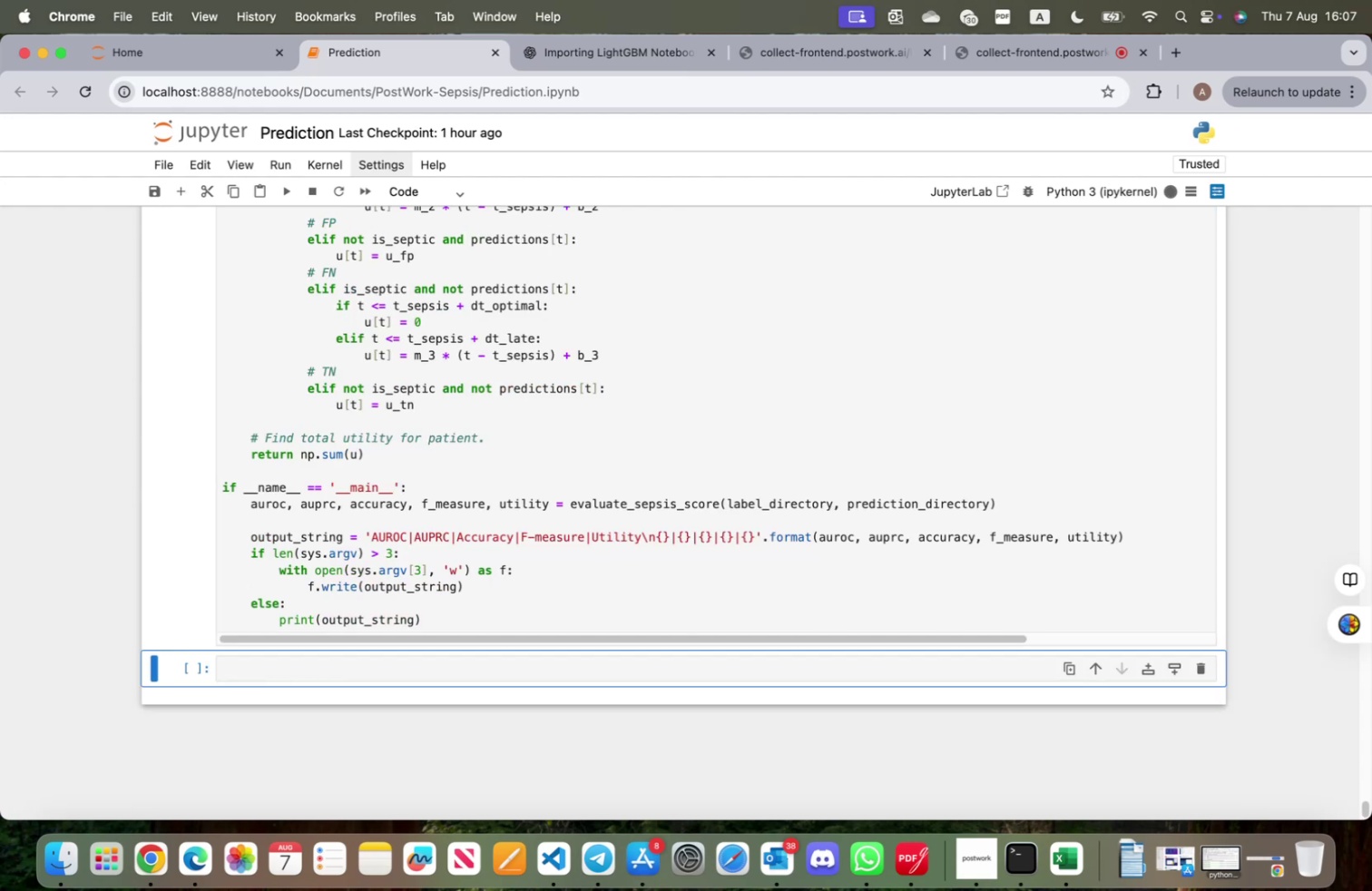 
 